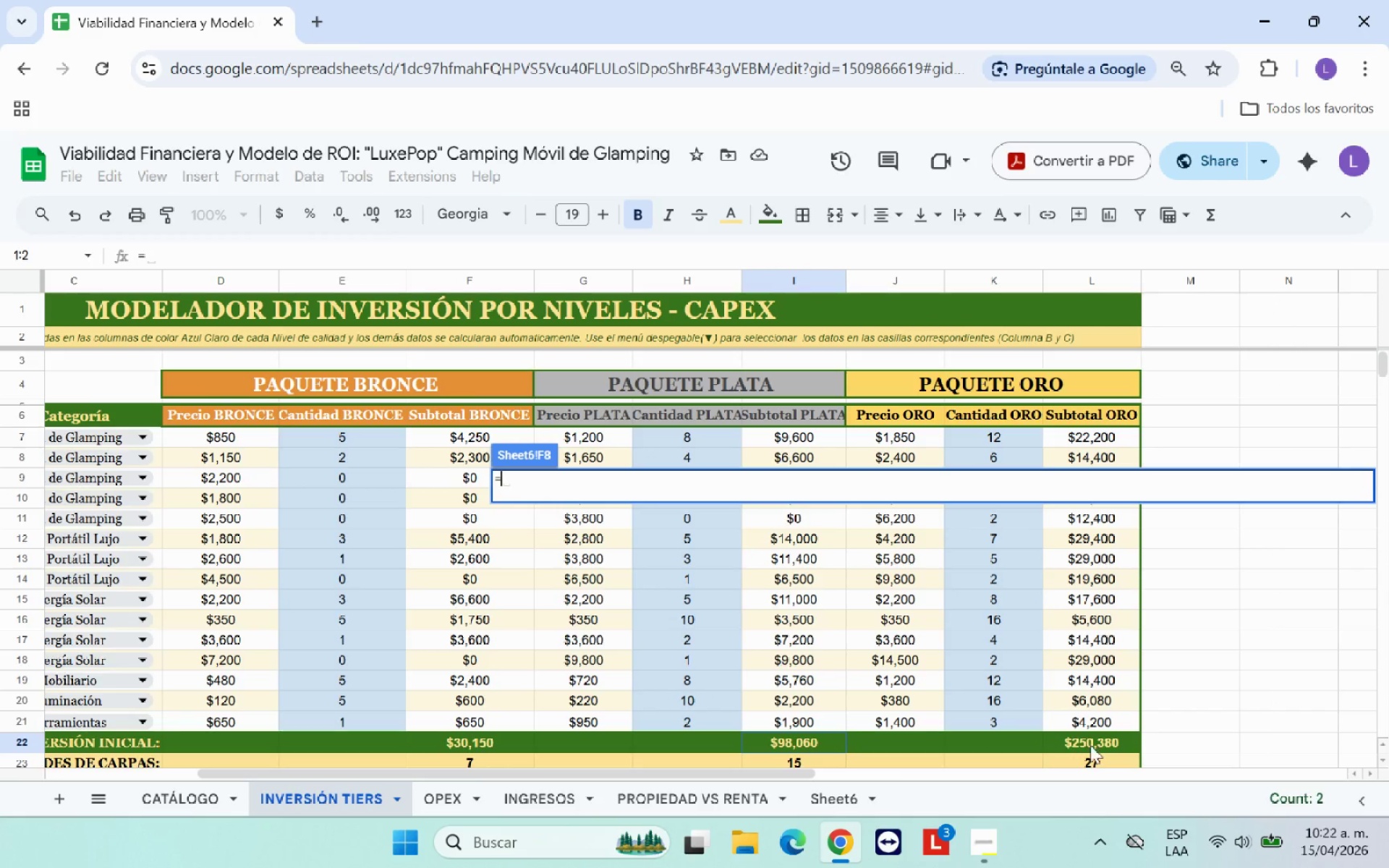 
left_click([1093, 745])
 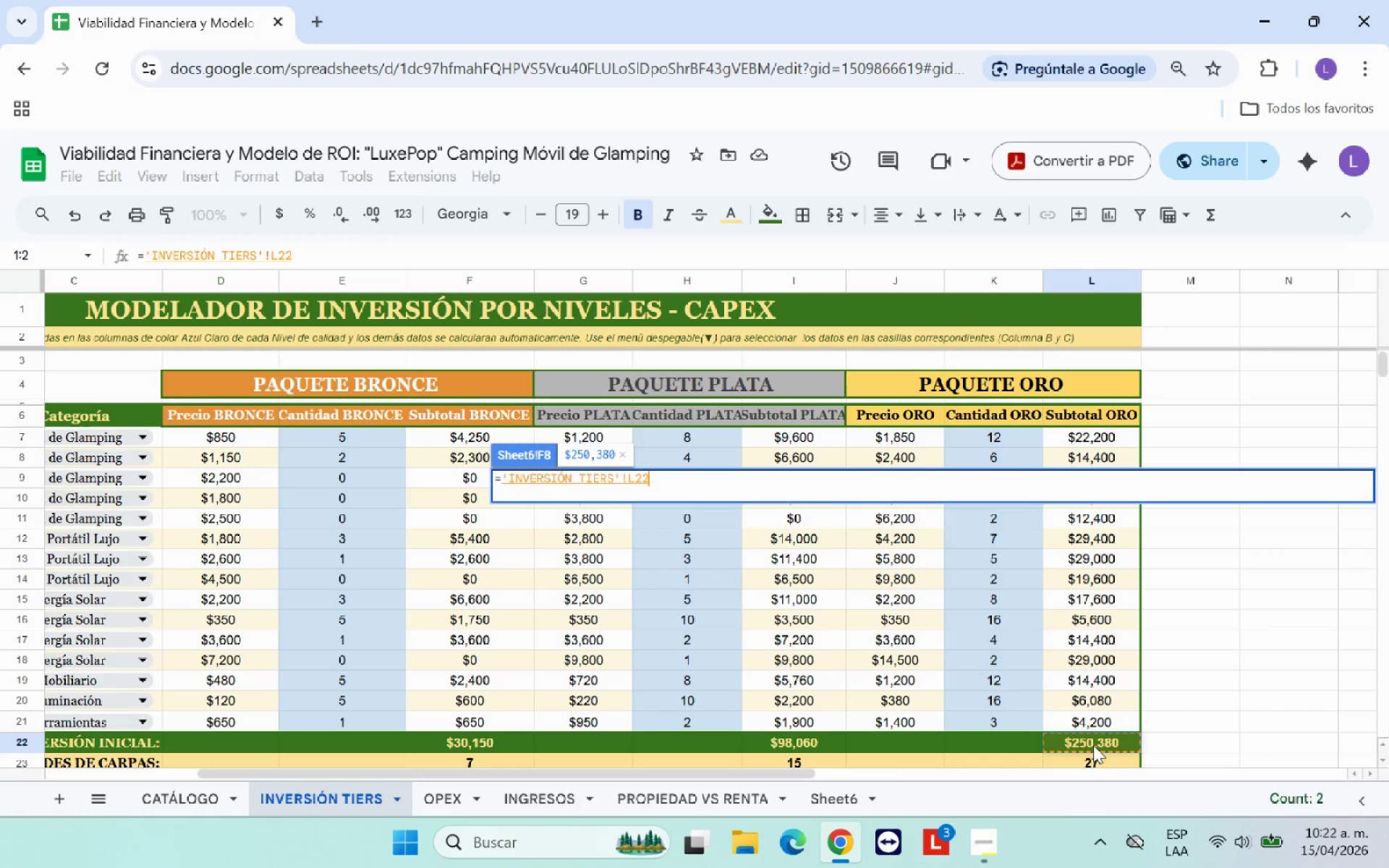 
key(Enter)
 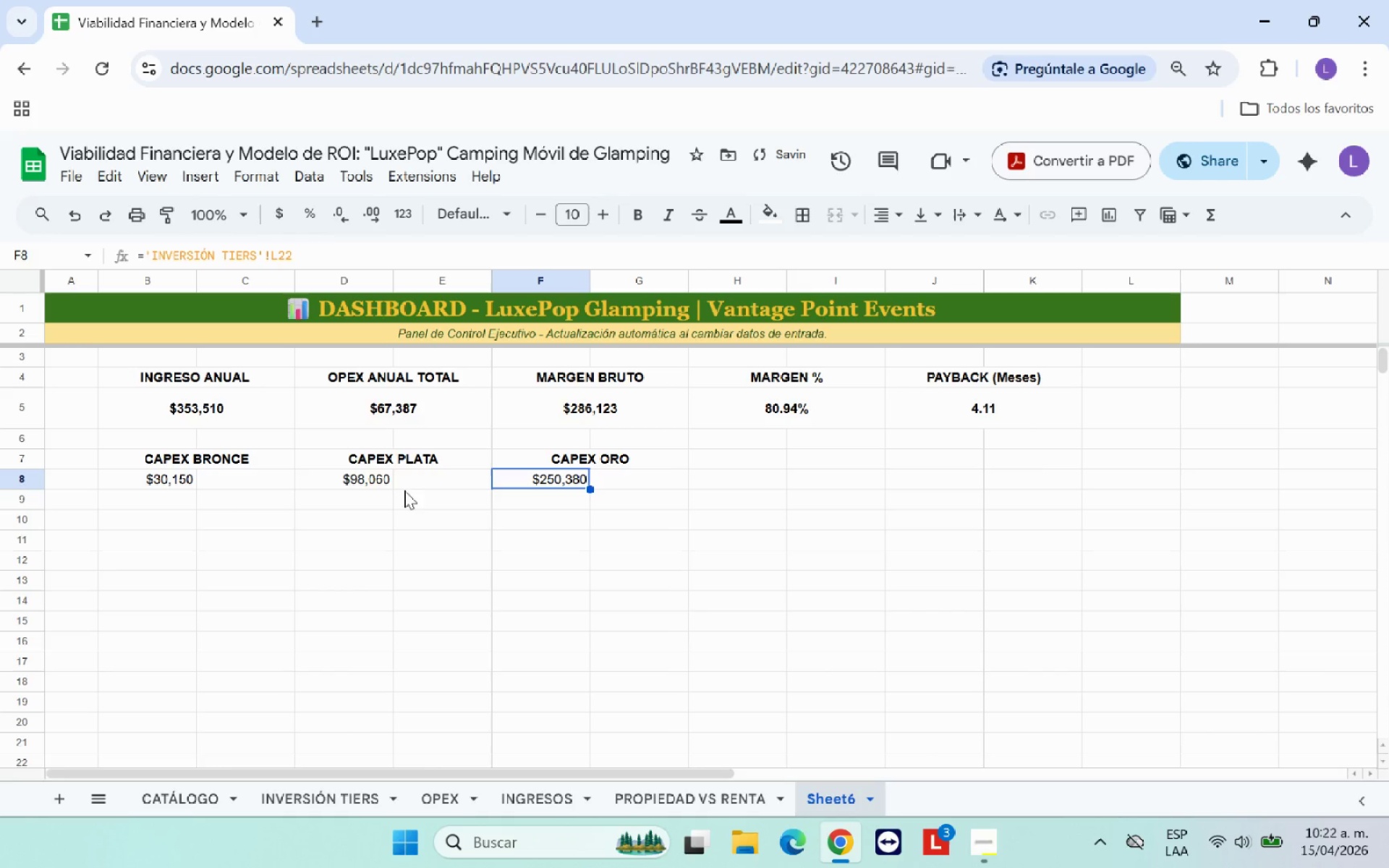 
left_click_drag(start_coordinate=[179, 480], to_coordinate=[250, 480])
 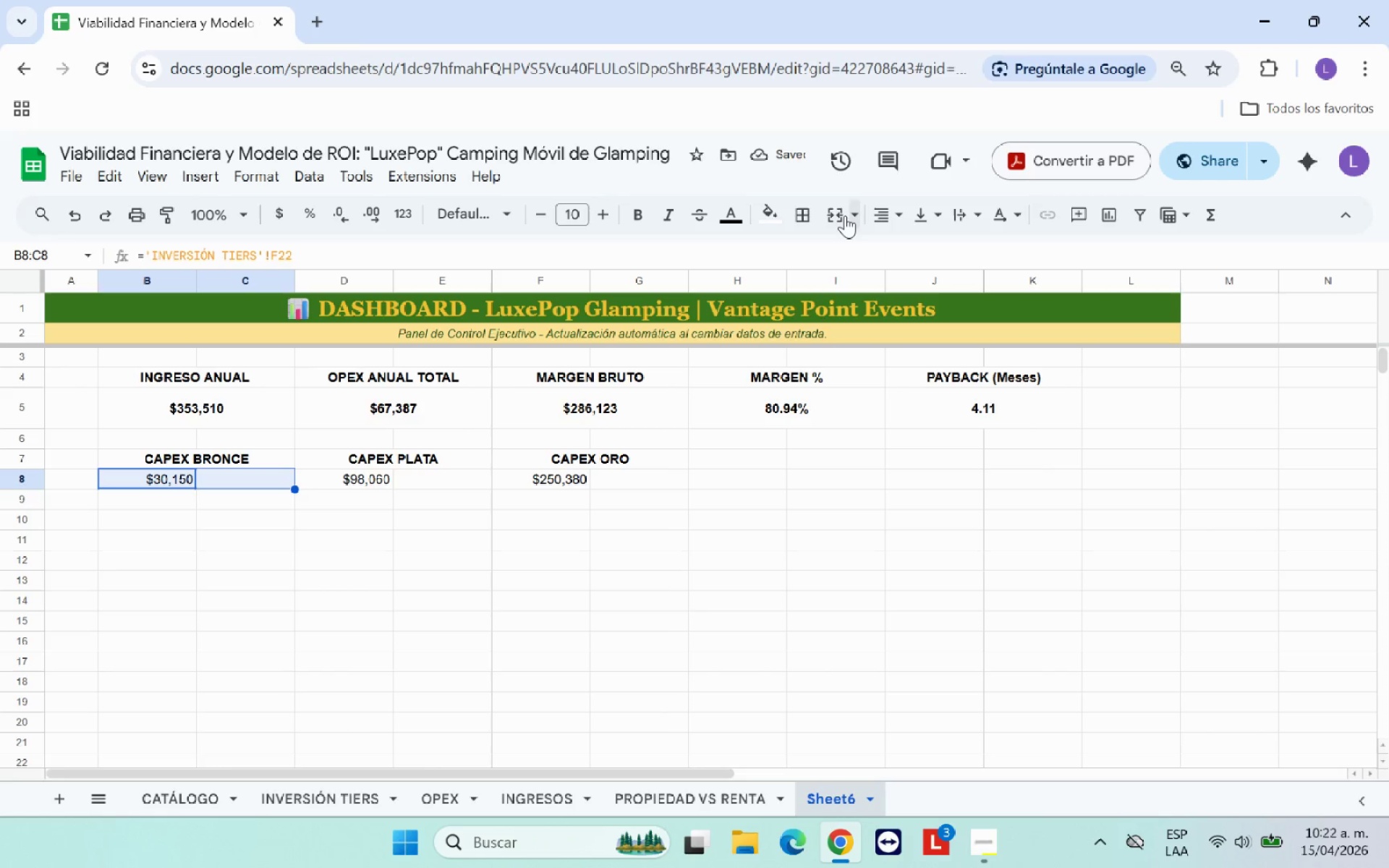 
left_click([845, 216])
 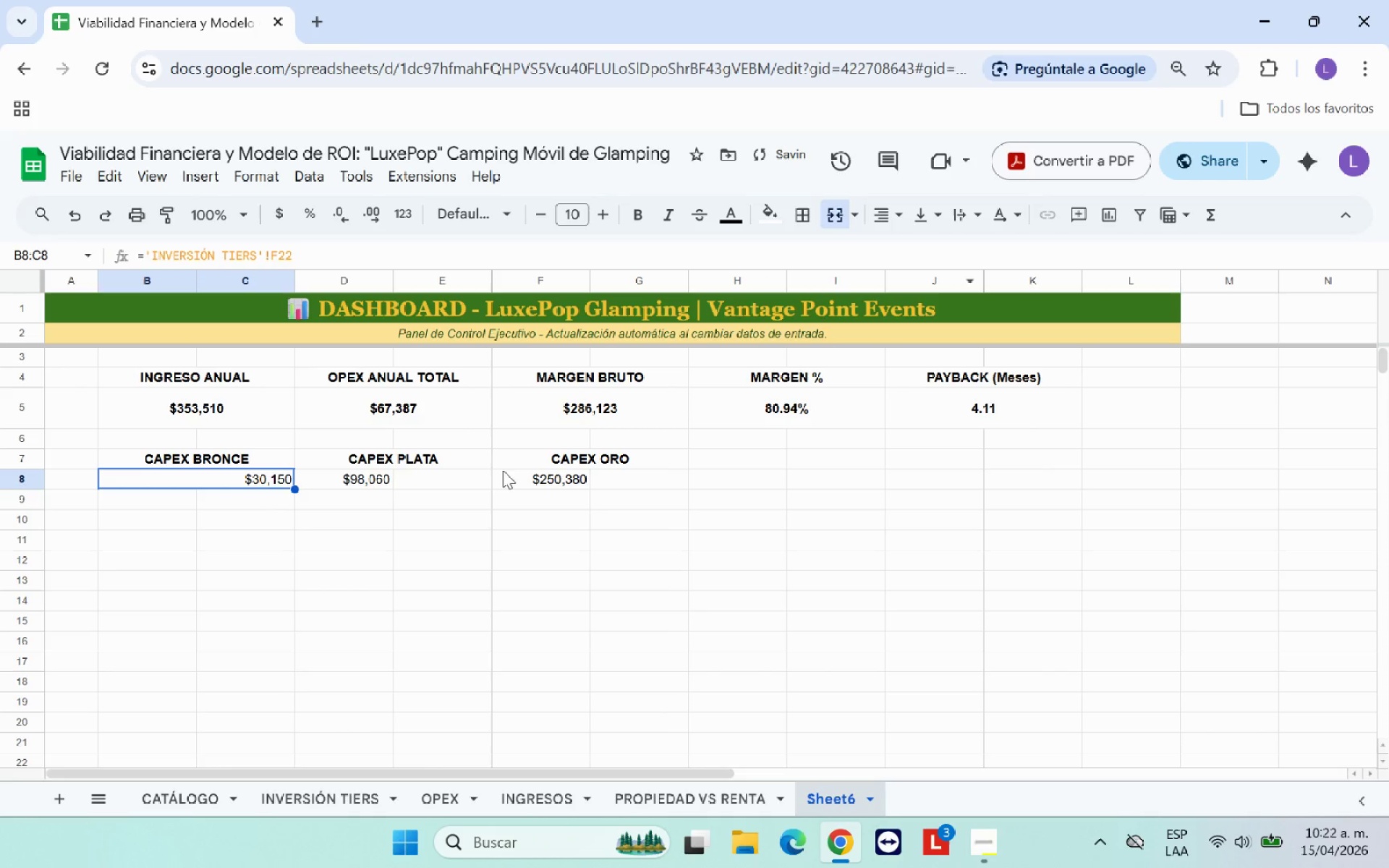 
left_click_drag(start_coordinate=[366, 477], to_coordinate=[412, 477])
 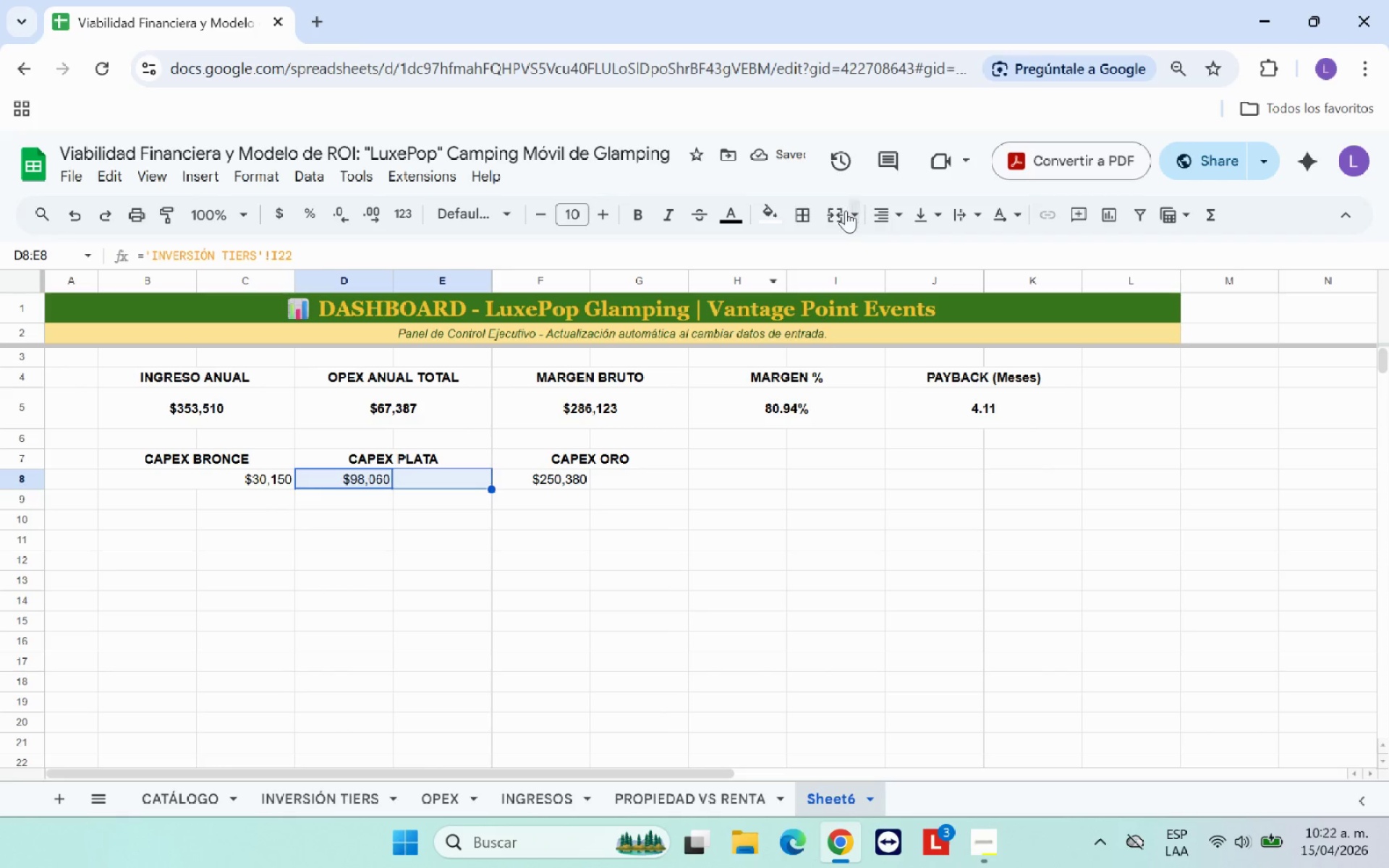 
left_click([844, 213])
 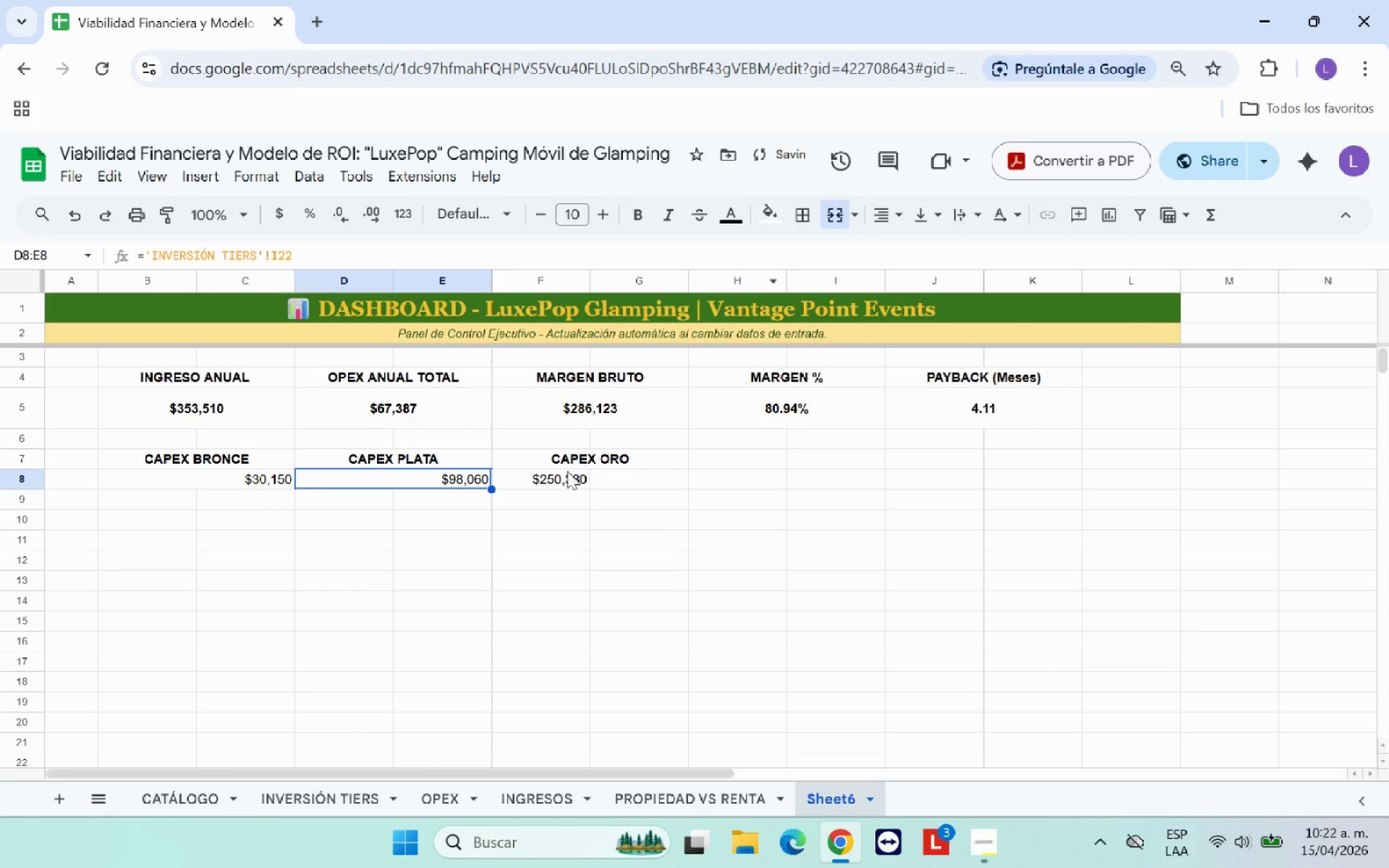 
left_click_drag(start_coordinate=[566, 473], to_coordinate=[613, 475])
 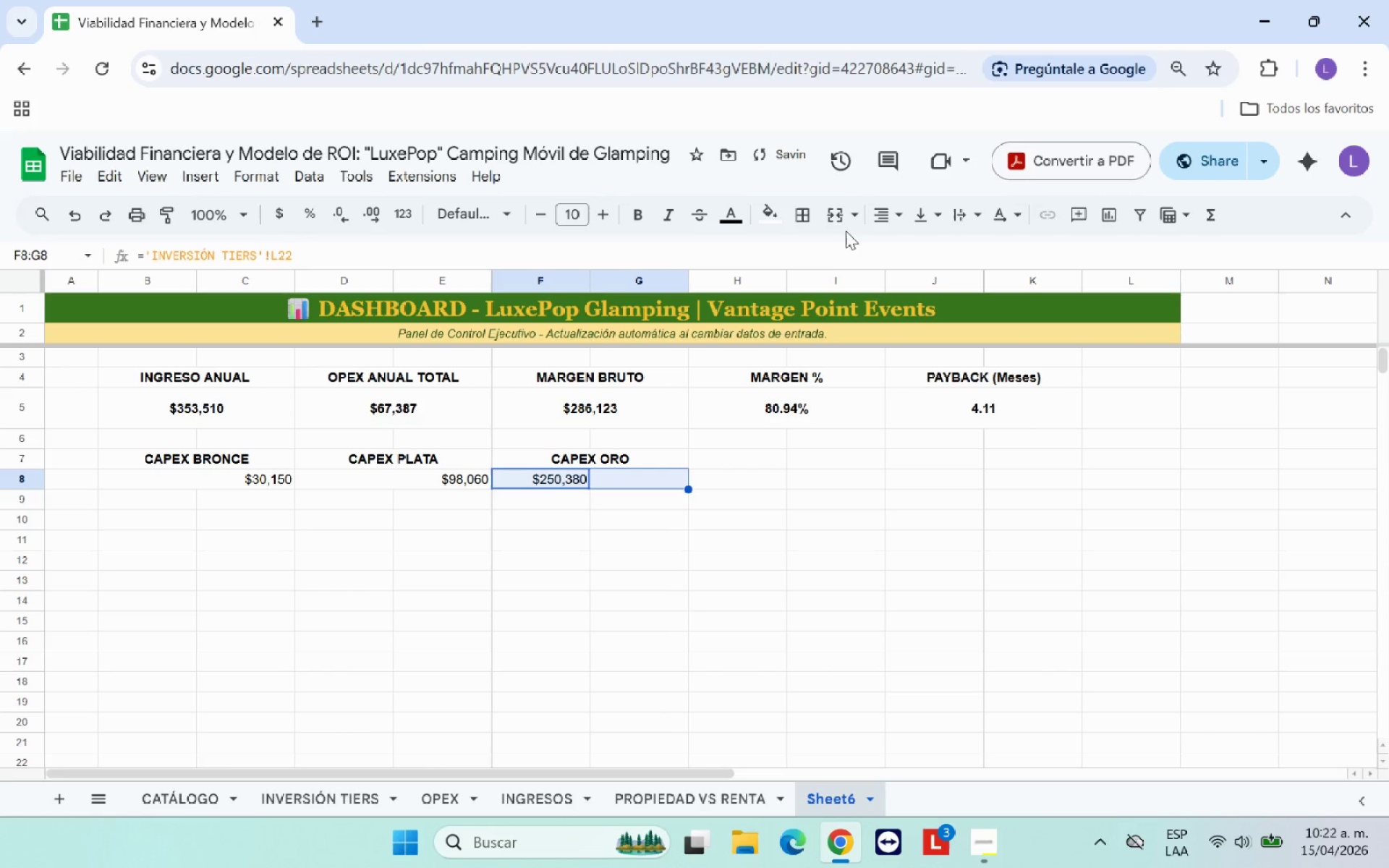 
left_click([844, 219])
 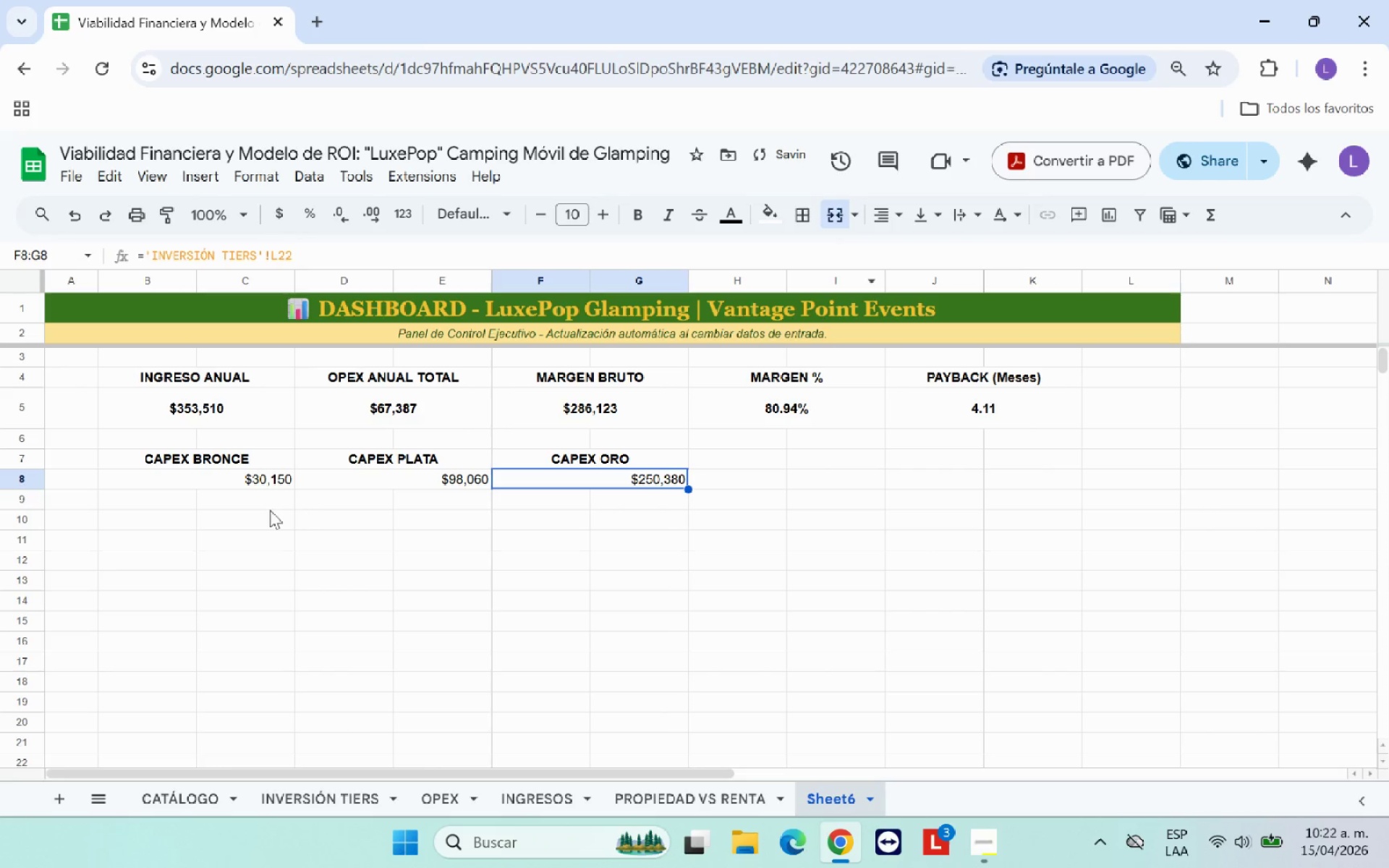 
left_click_drag(start_coordinate=[246, 487], to_coordinate=[577, 483])
 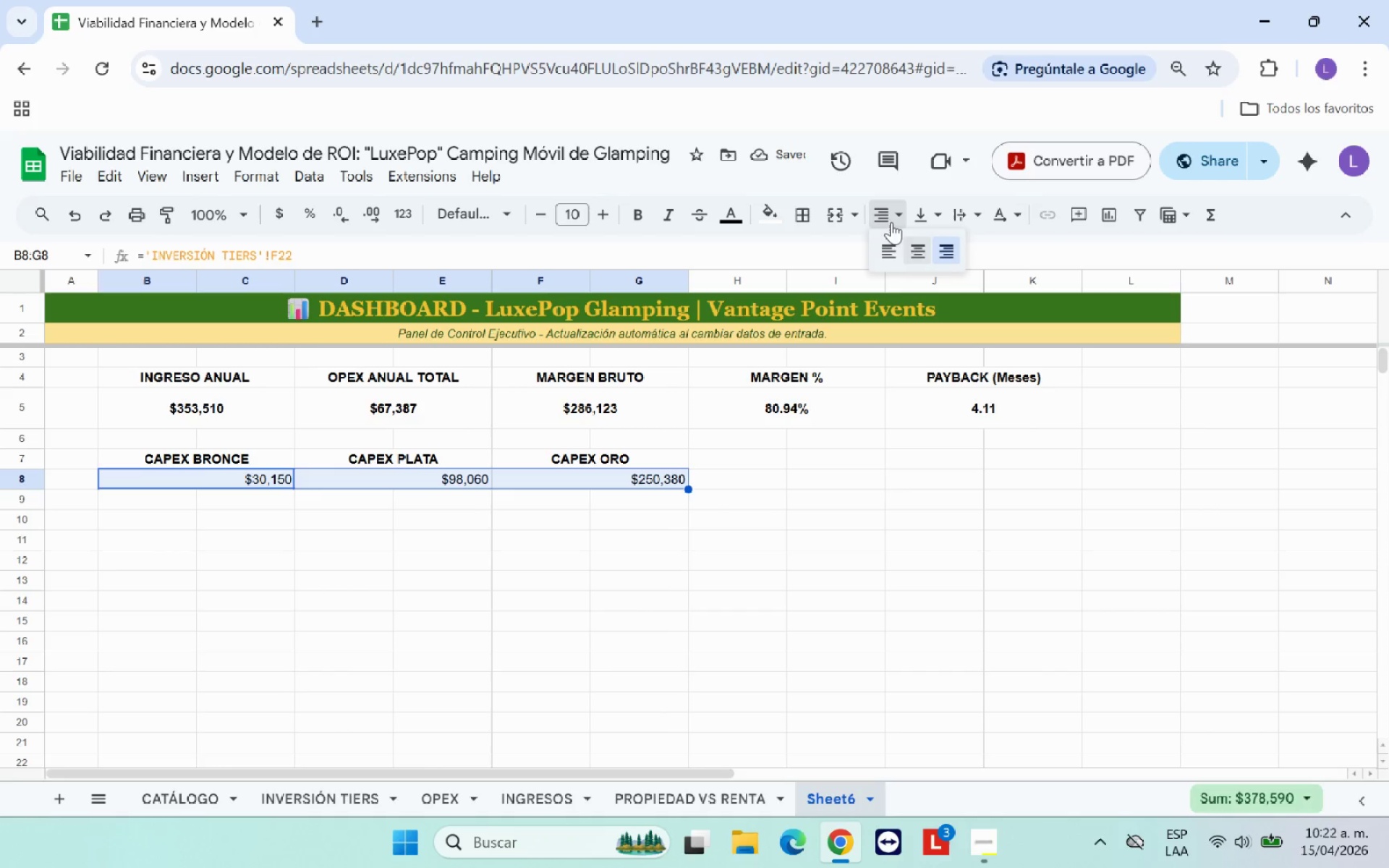 
double_click([918, 250])
 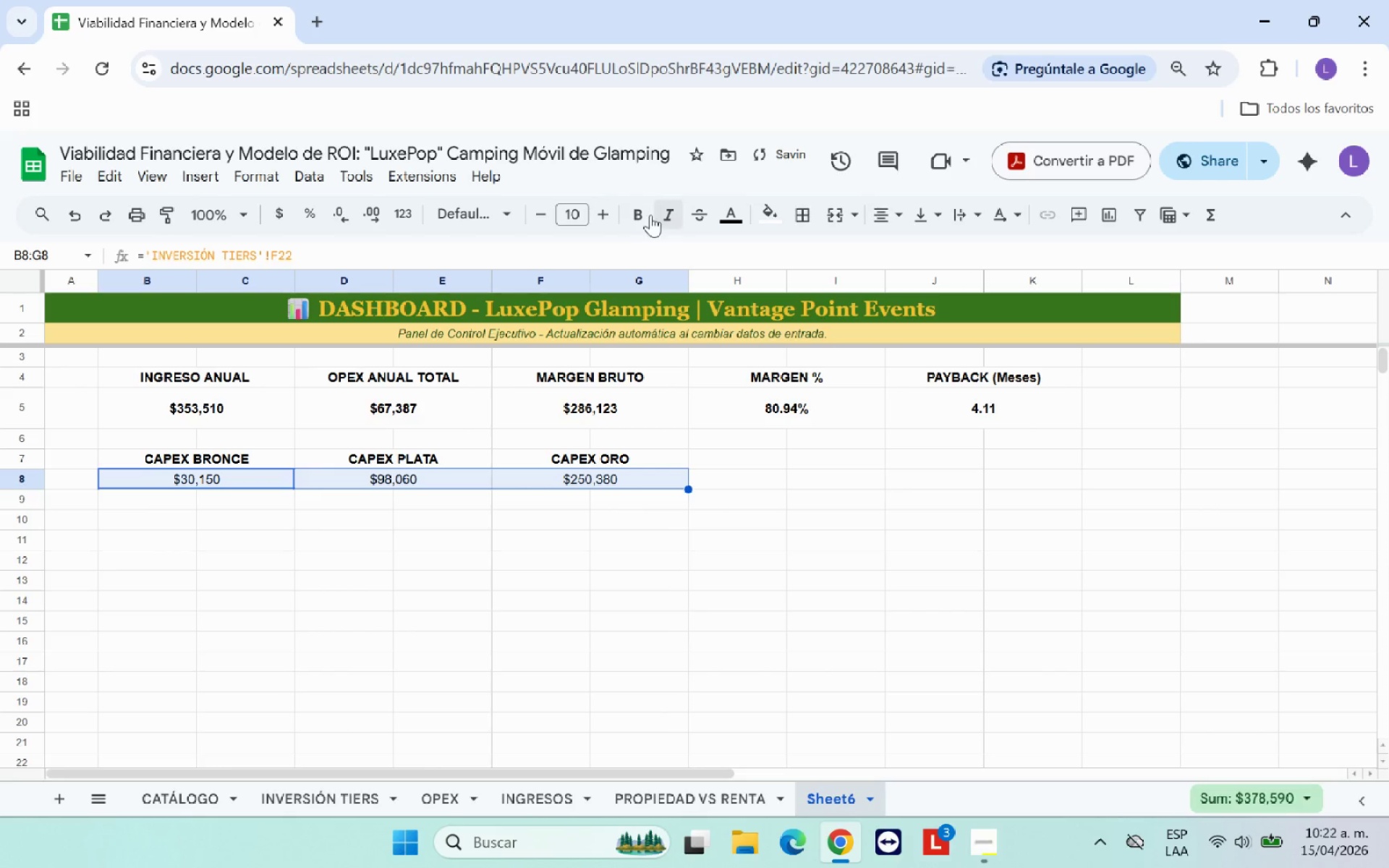 
left_click([641, 213])
 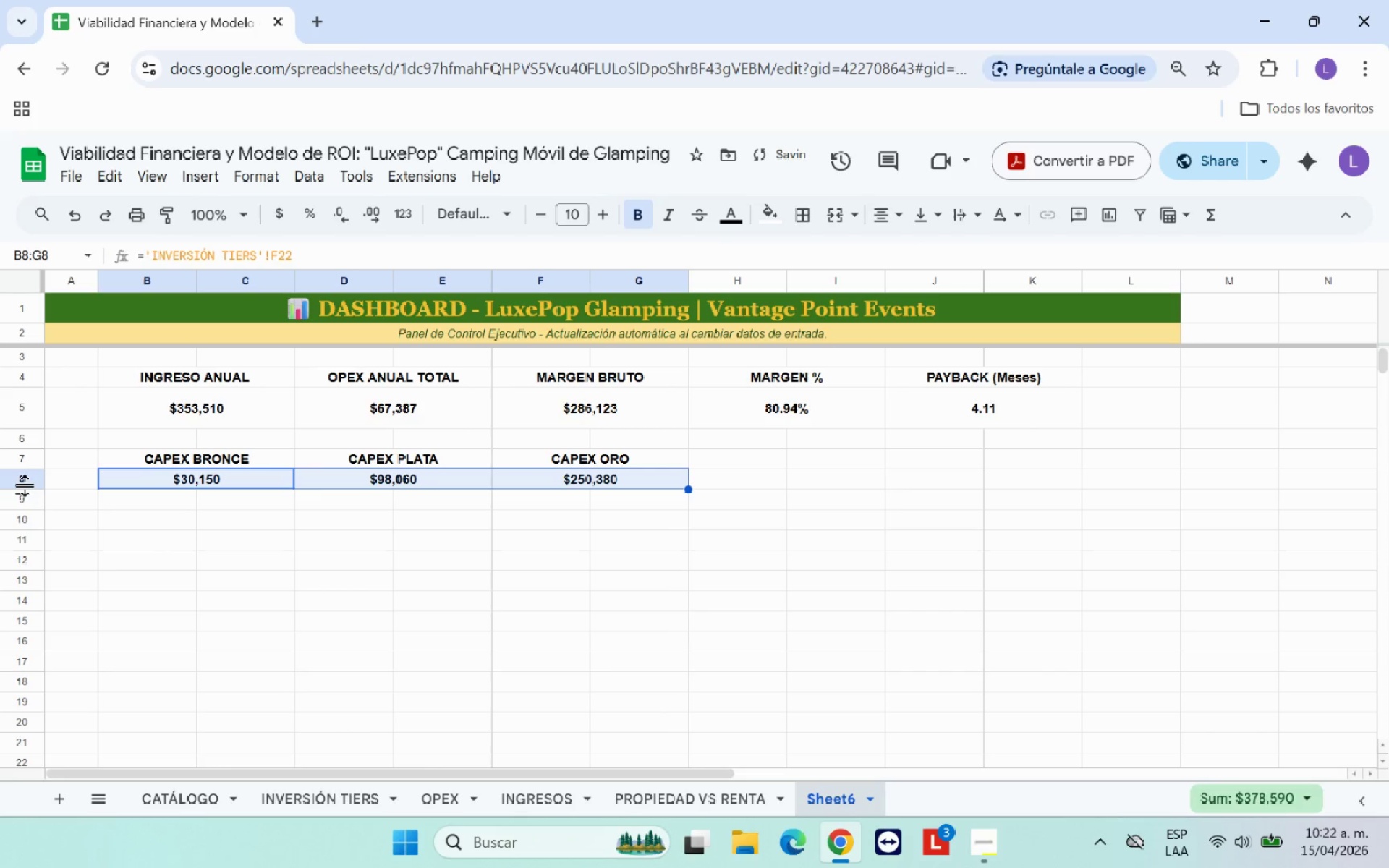 
left_click_drag(start_coordinate=[21, 485], to_coordinate=[19, 511])
 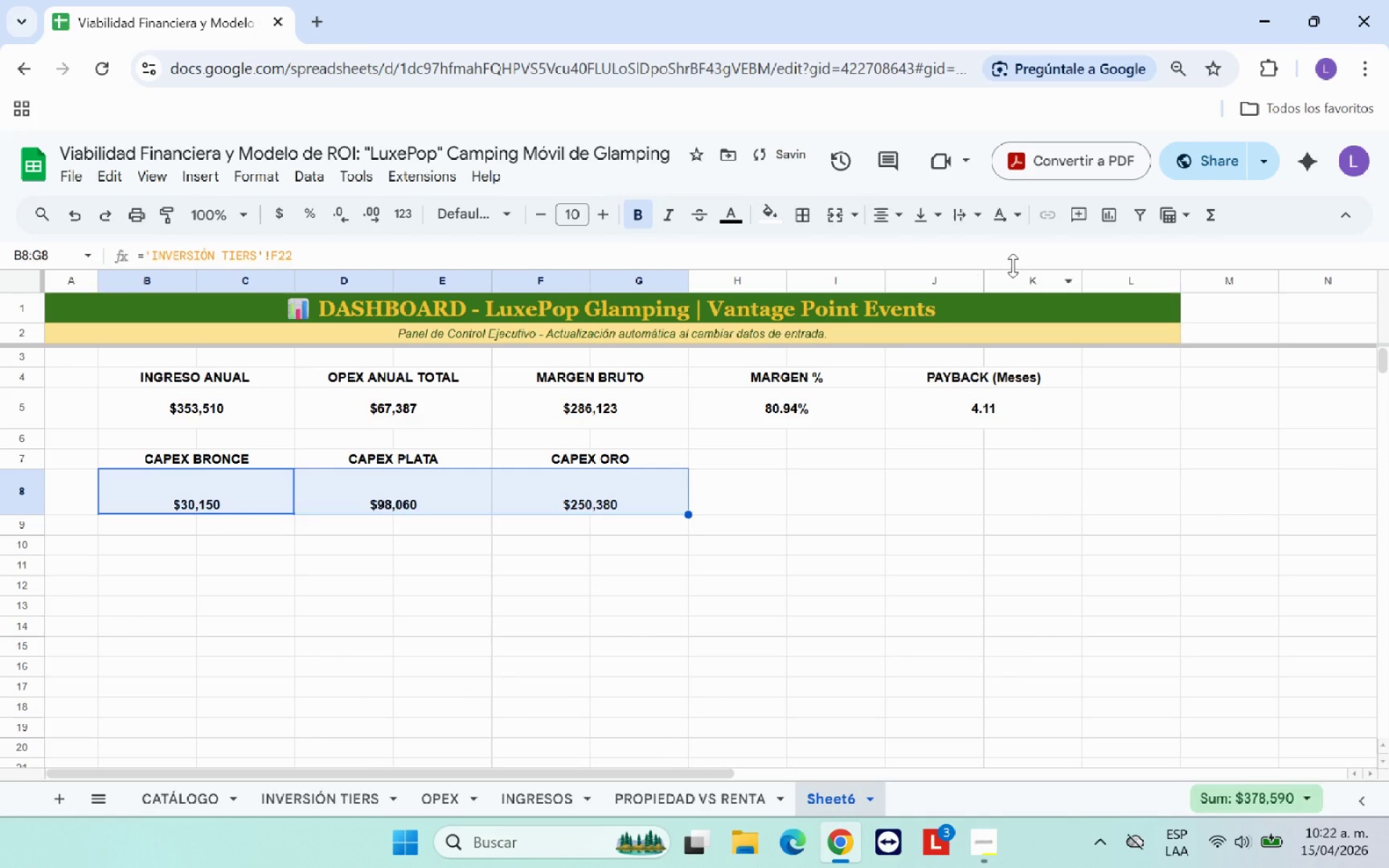 
left_click([933, 223])
 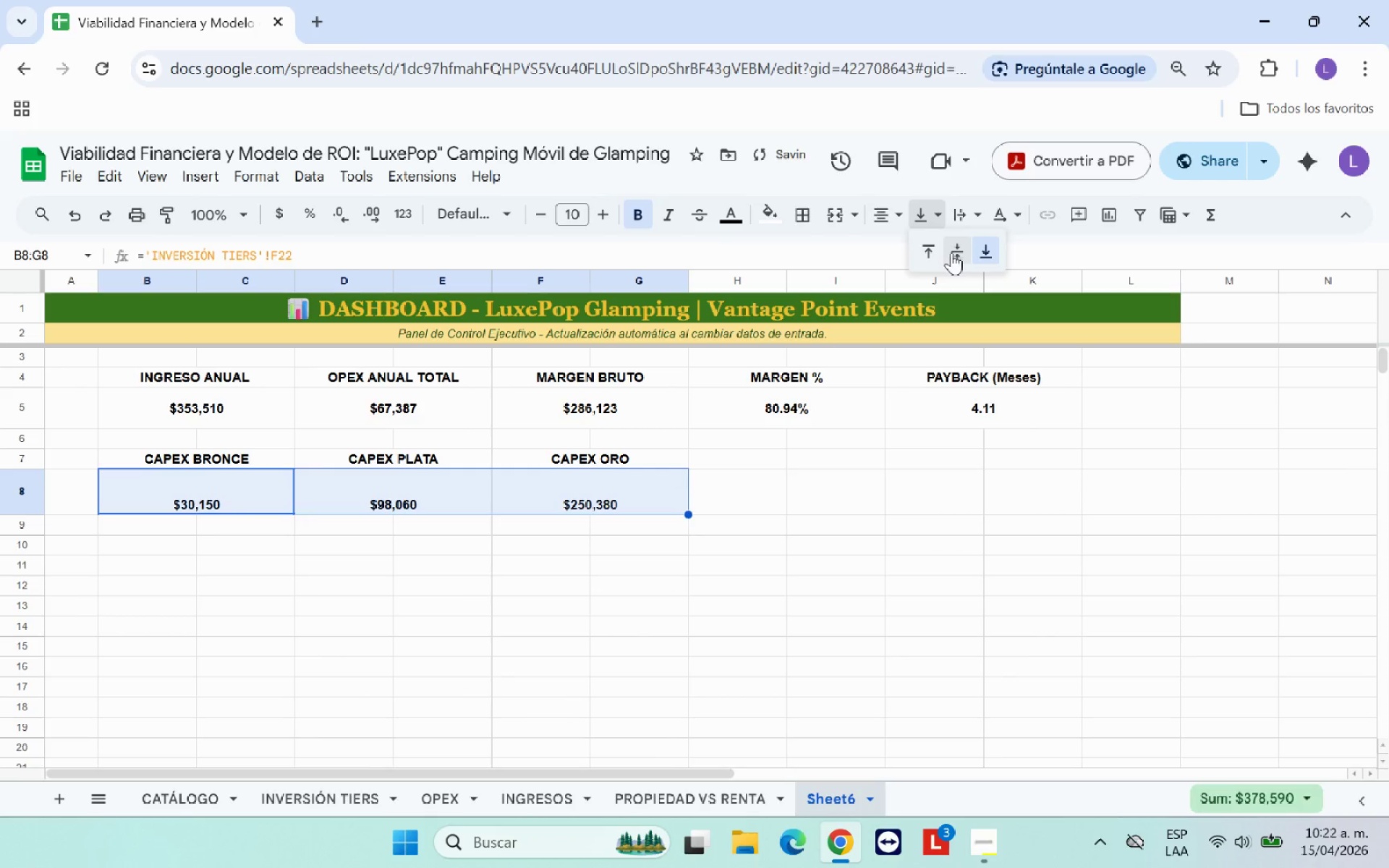 
left_click([953, 252])
 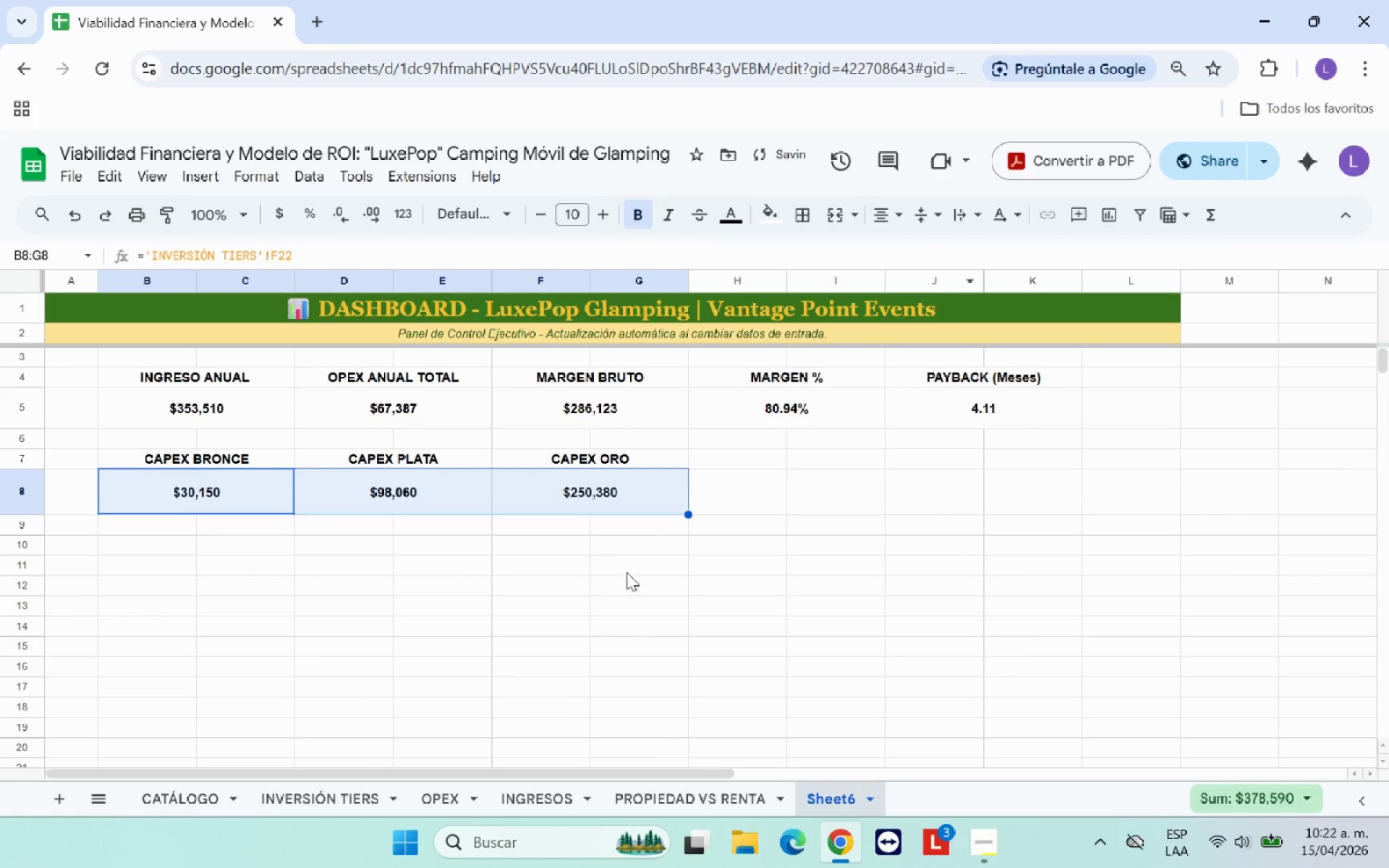 
left_click([618, 575])
 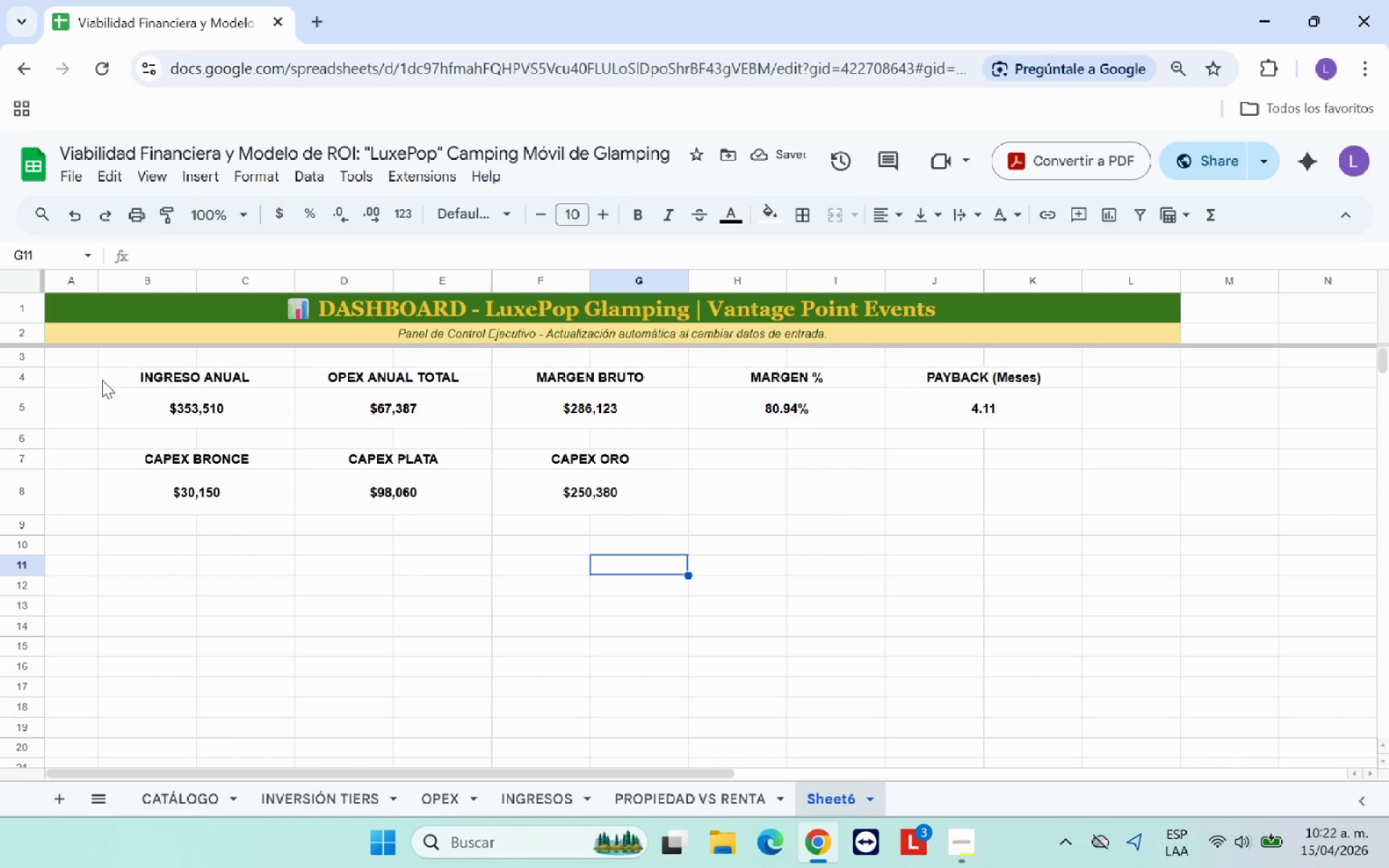 
left_click_drag(start_coordinate=[27, 388], to_coordinate=[27, 396])
 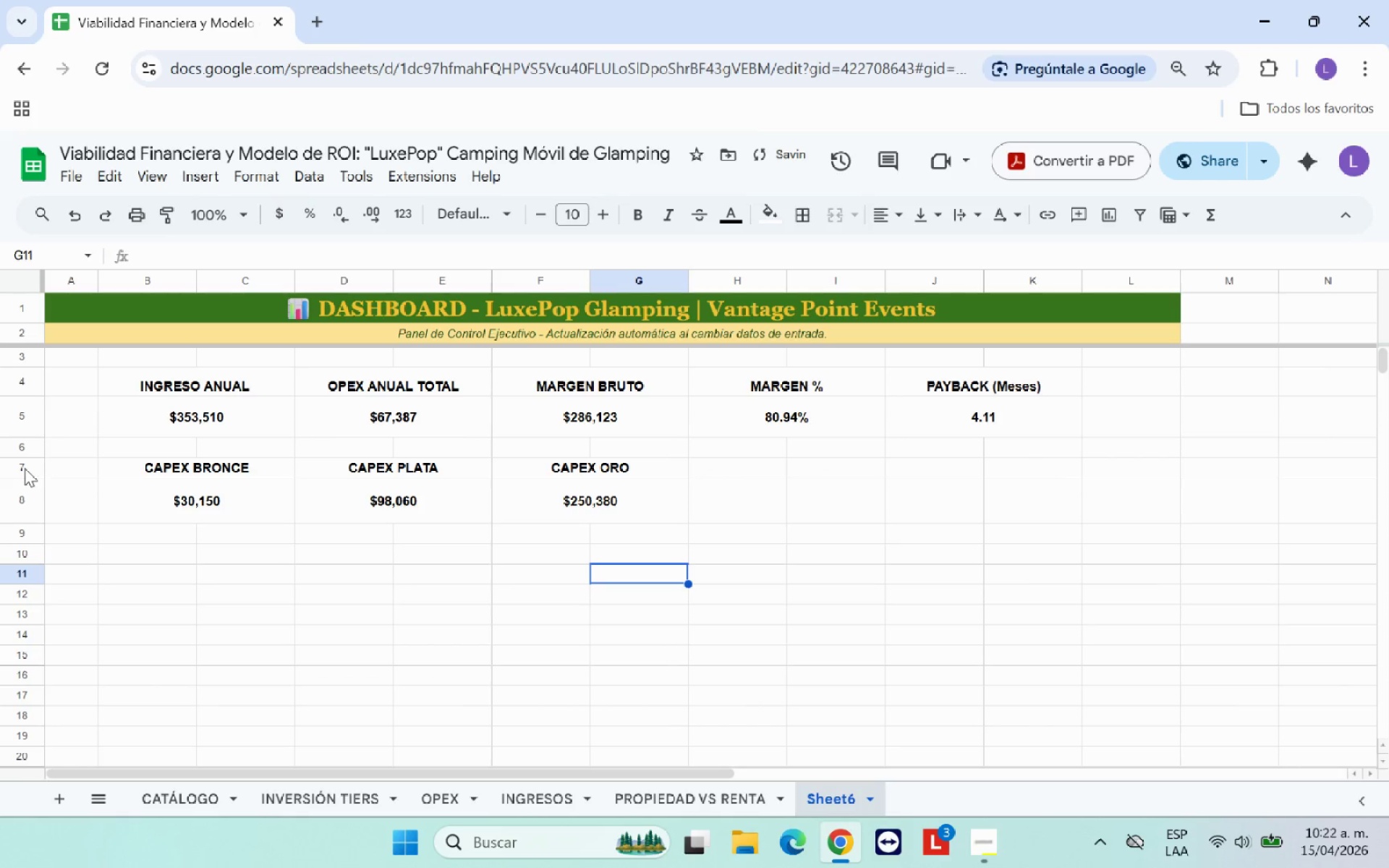 
left_click_drag(start_coordinate=[21, 477], to_coordinate=[20, 495])
 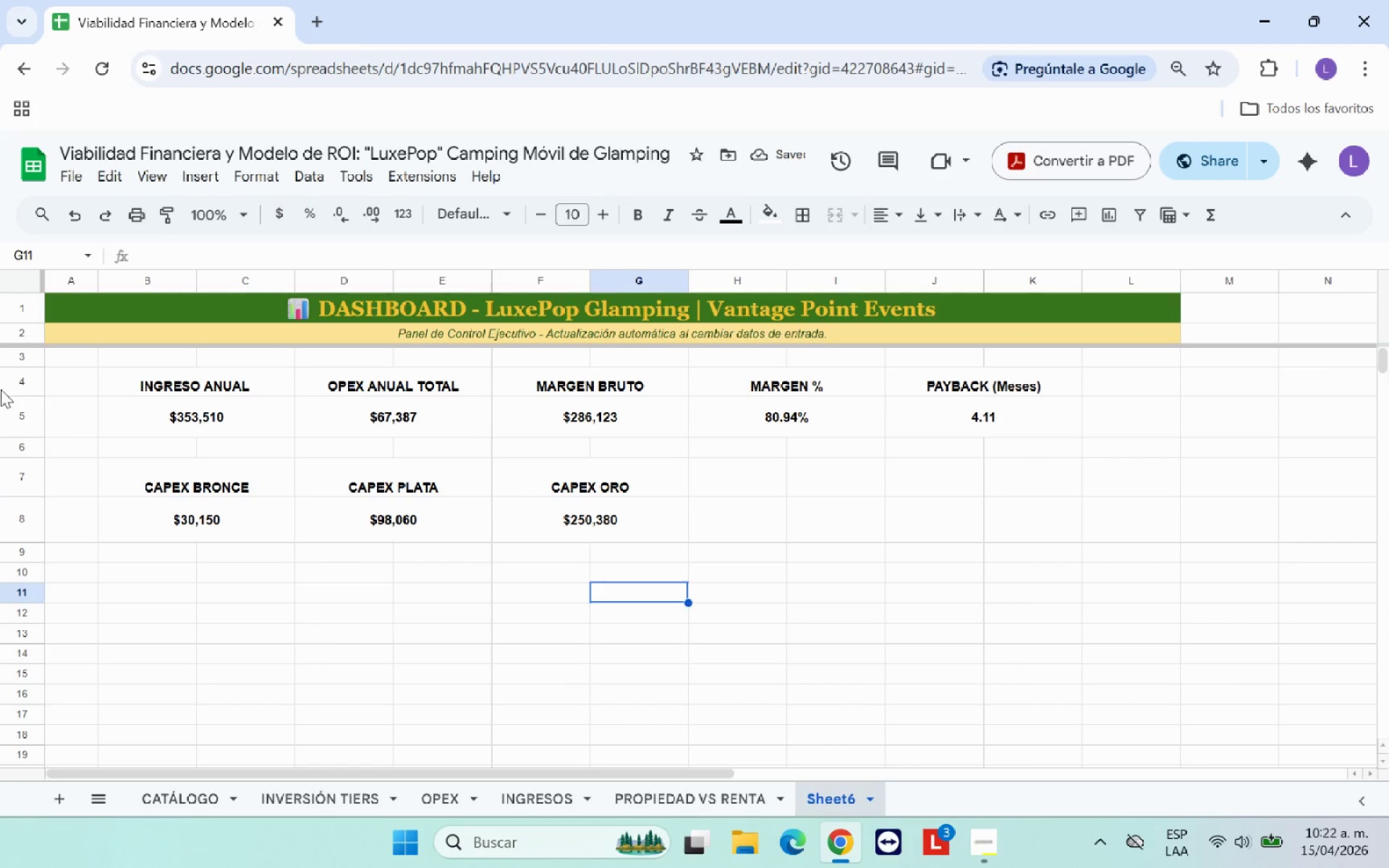 
left_click_drag(start_coordinate=[24, 395], to_coordinate=[25, 401])
 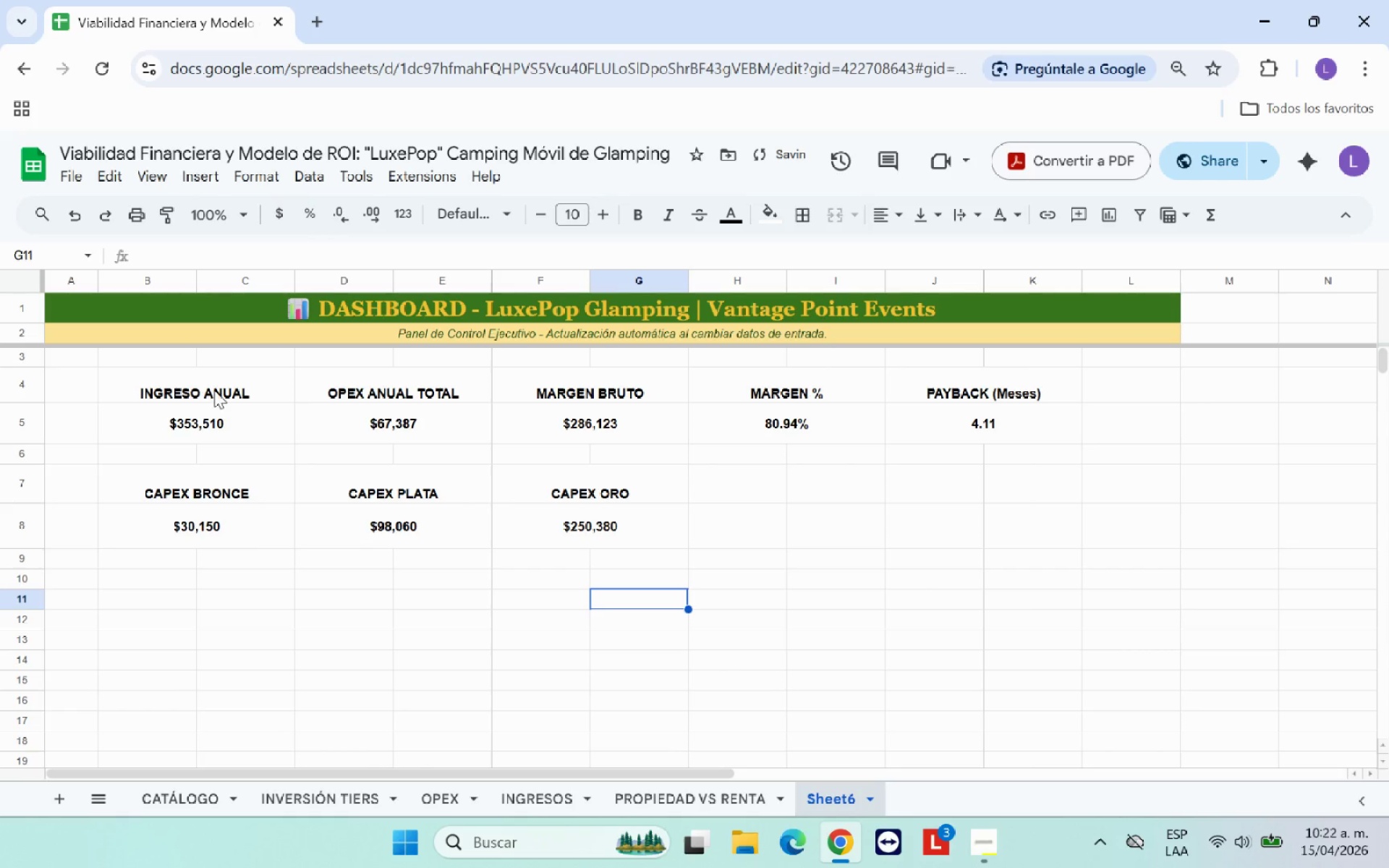 
left_click_drag(start_coordinate=[213, 388], to_coordinate=[1006, 397])
 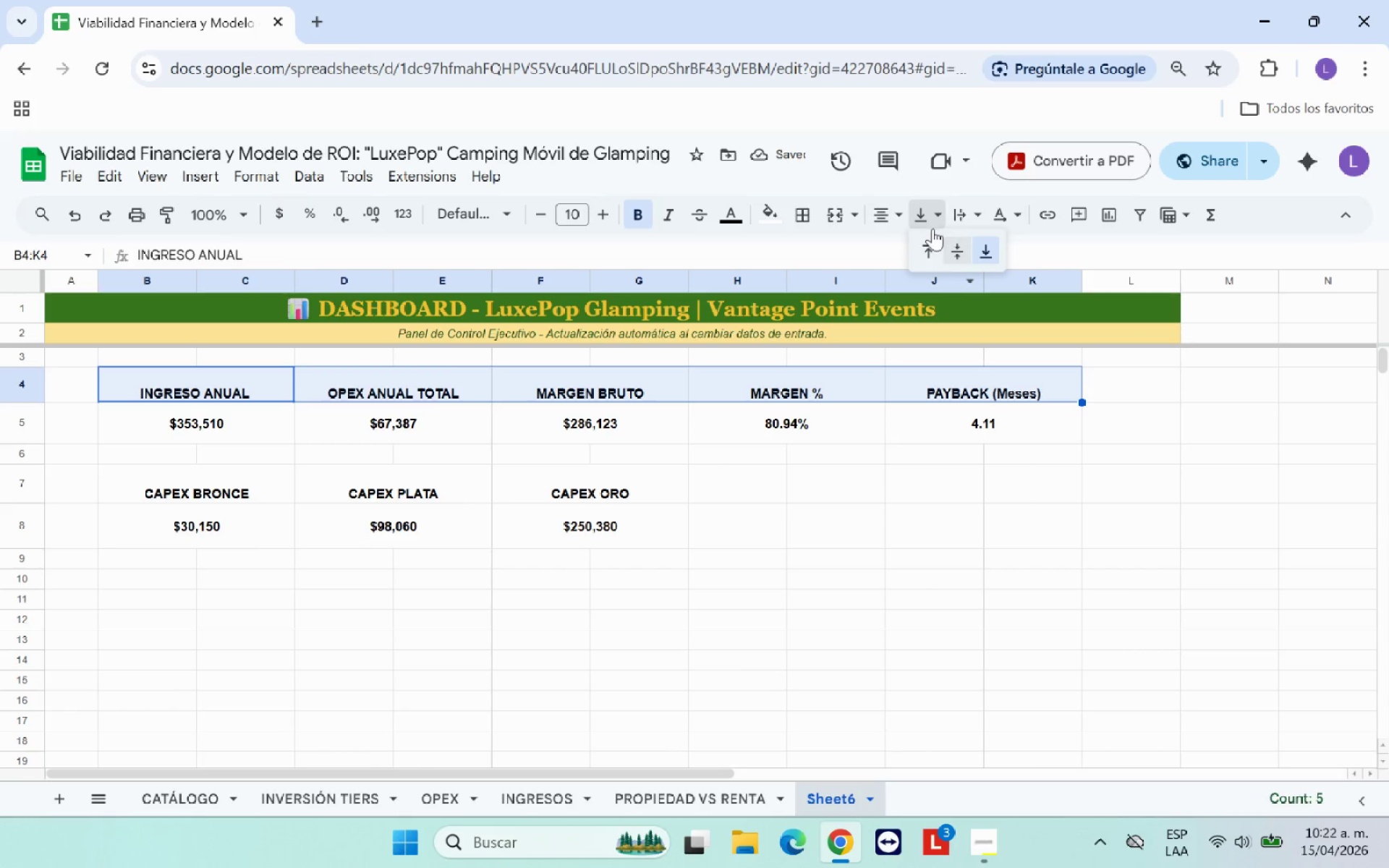 
left_click([949, 253])
 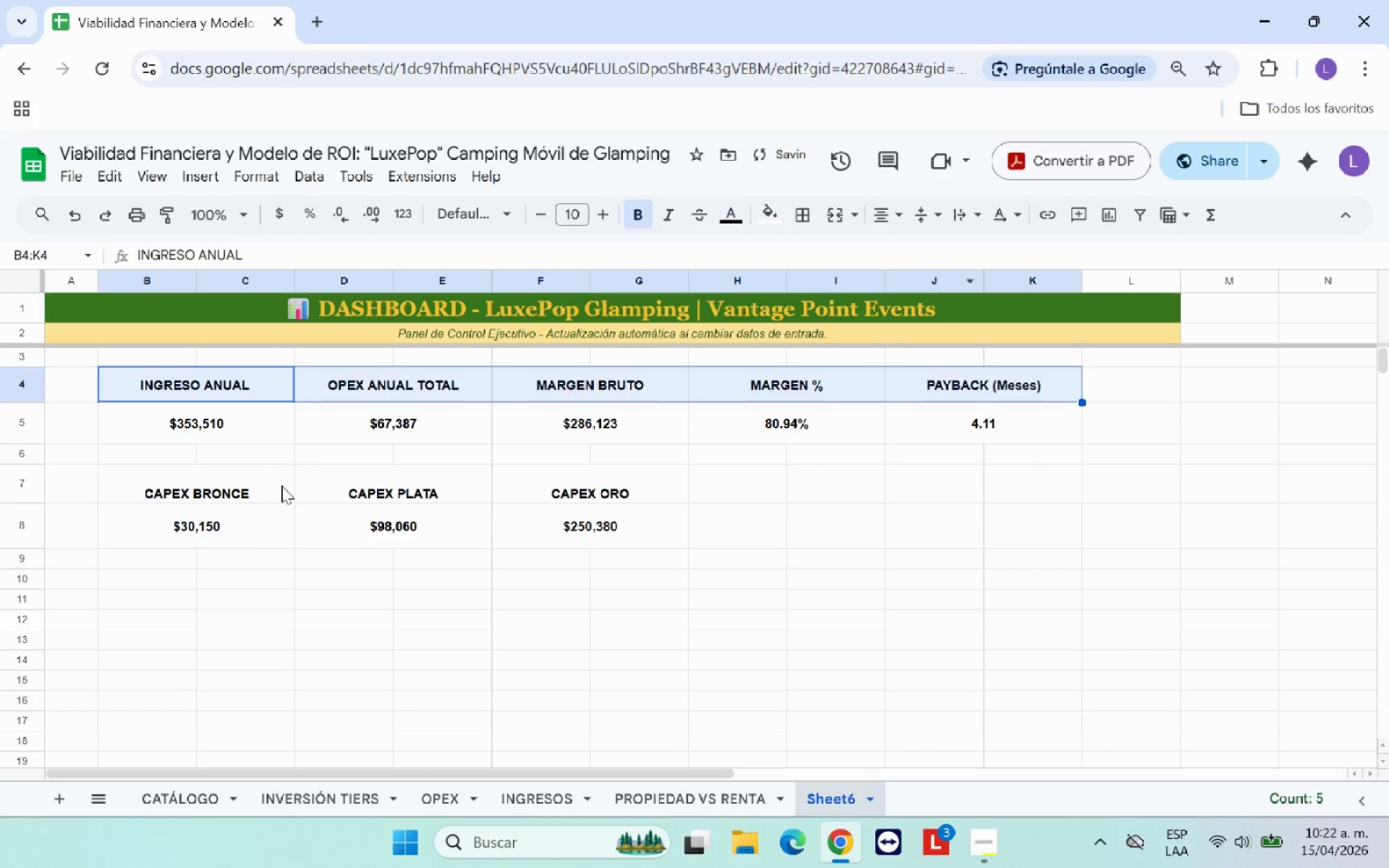 
left_click_drag(start_coordinate=[205, 488], to_coordinate=[538, 488])
 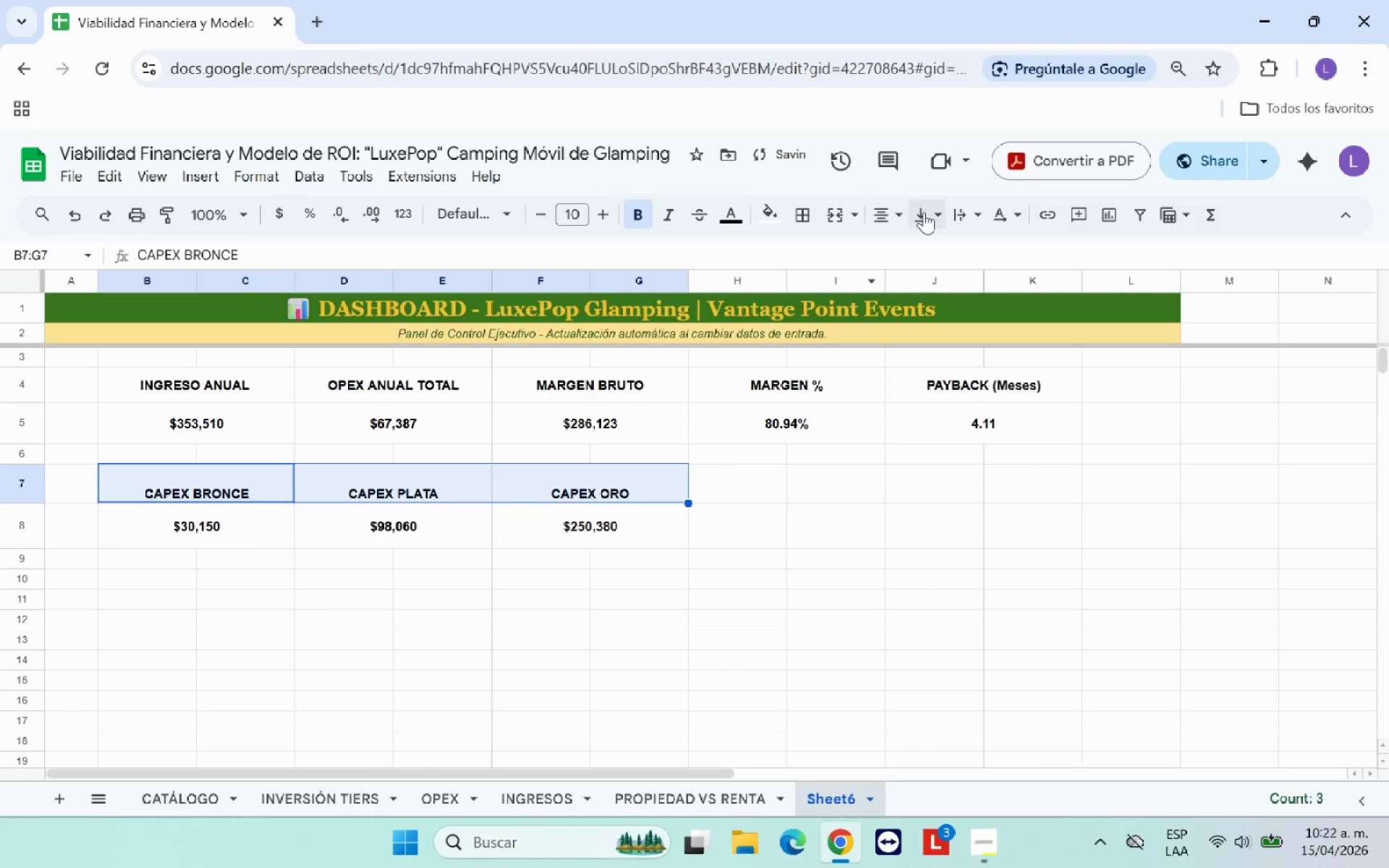 
left_click([924, 212])
 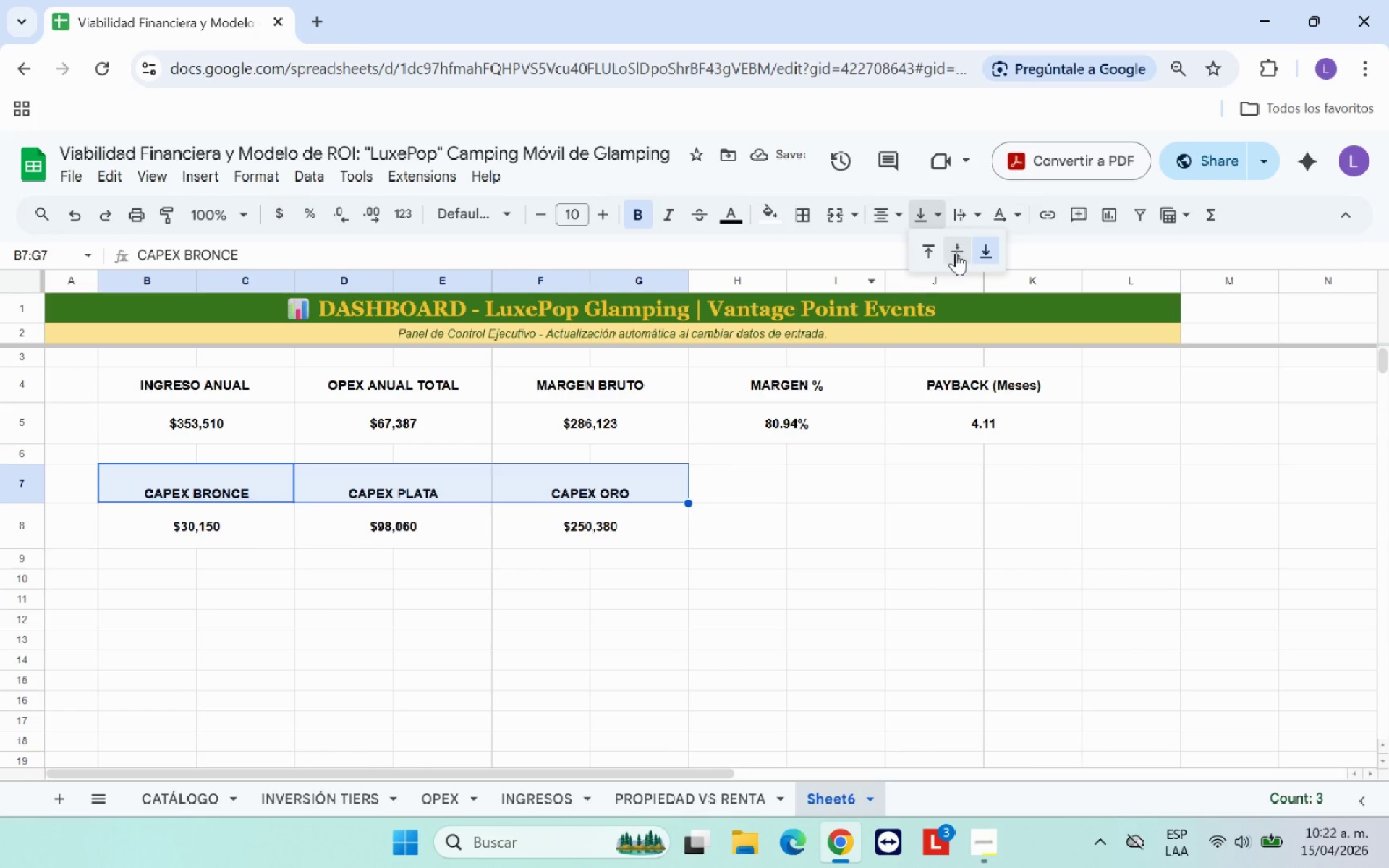 
left_click([960, 251])
 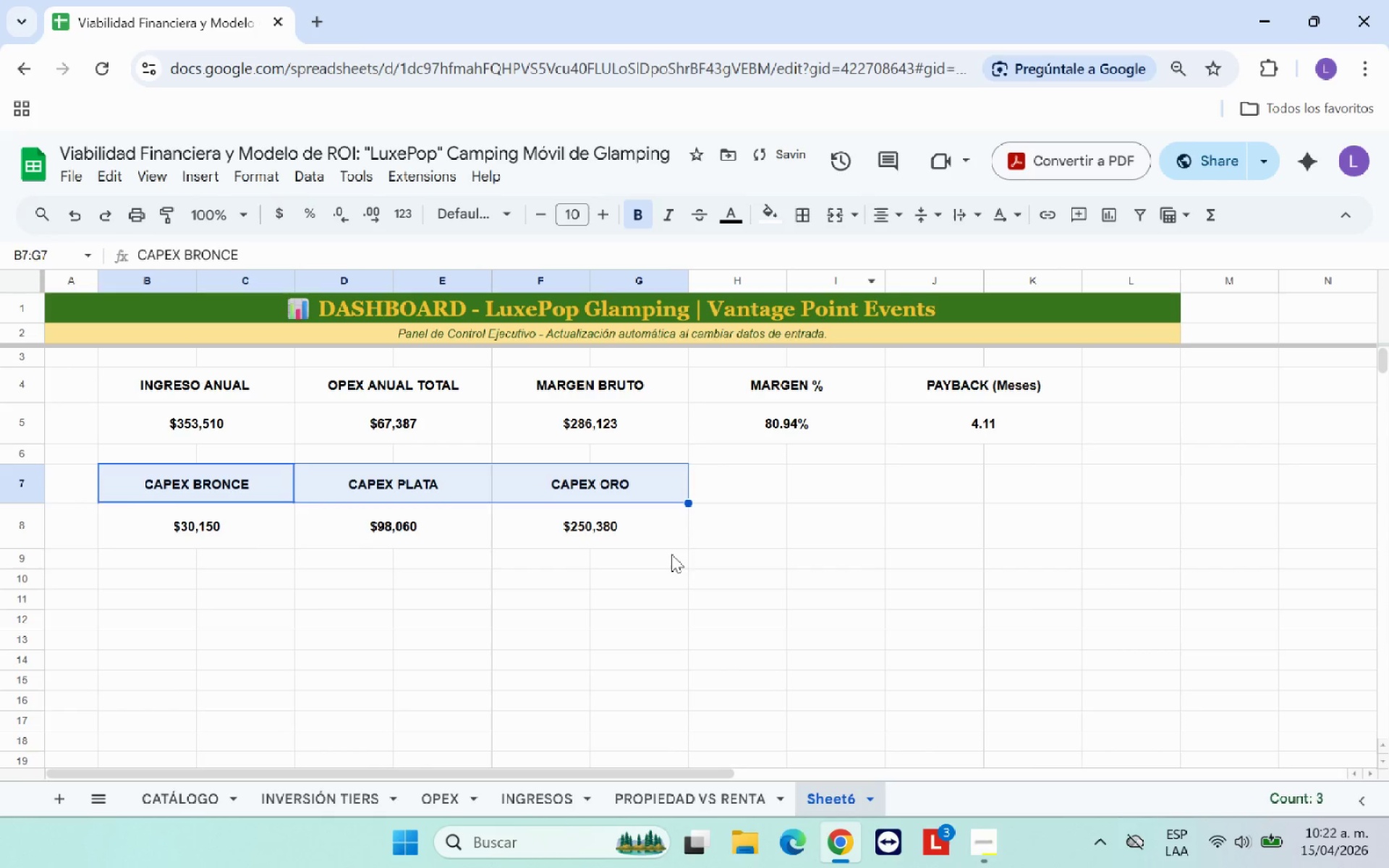 
left_click([626, 563])
 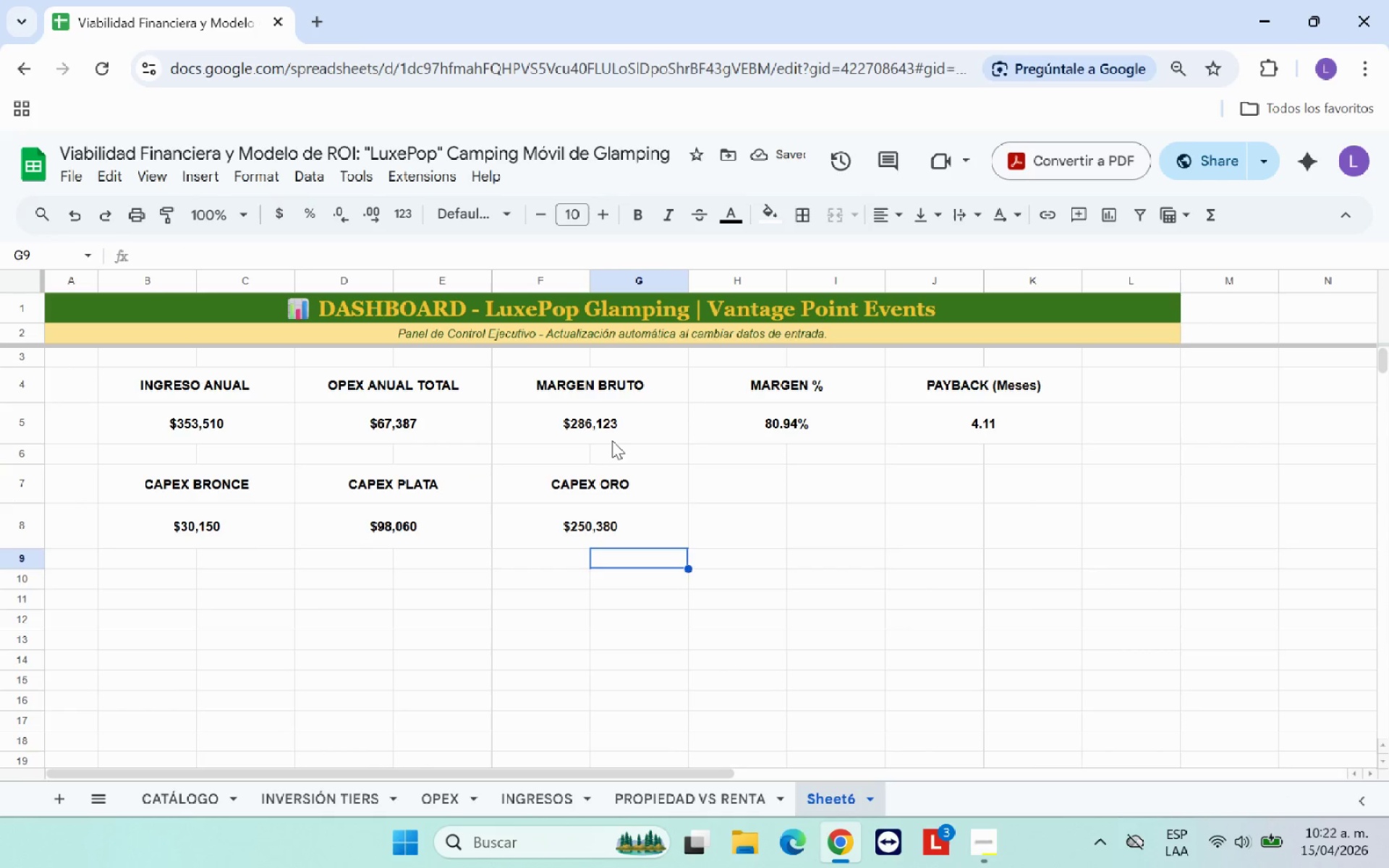 
left_click([200, 490])
 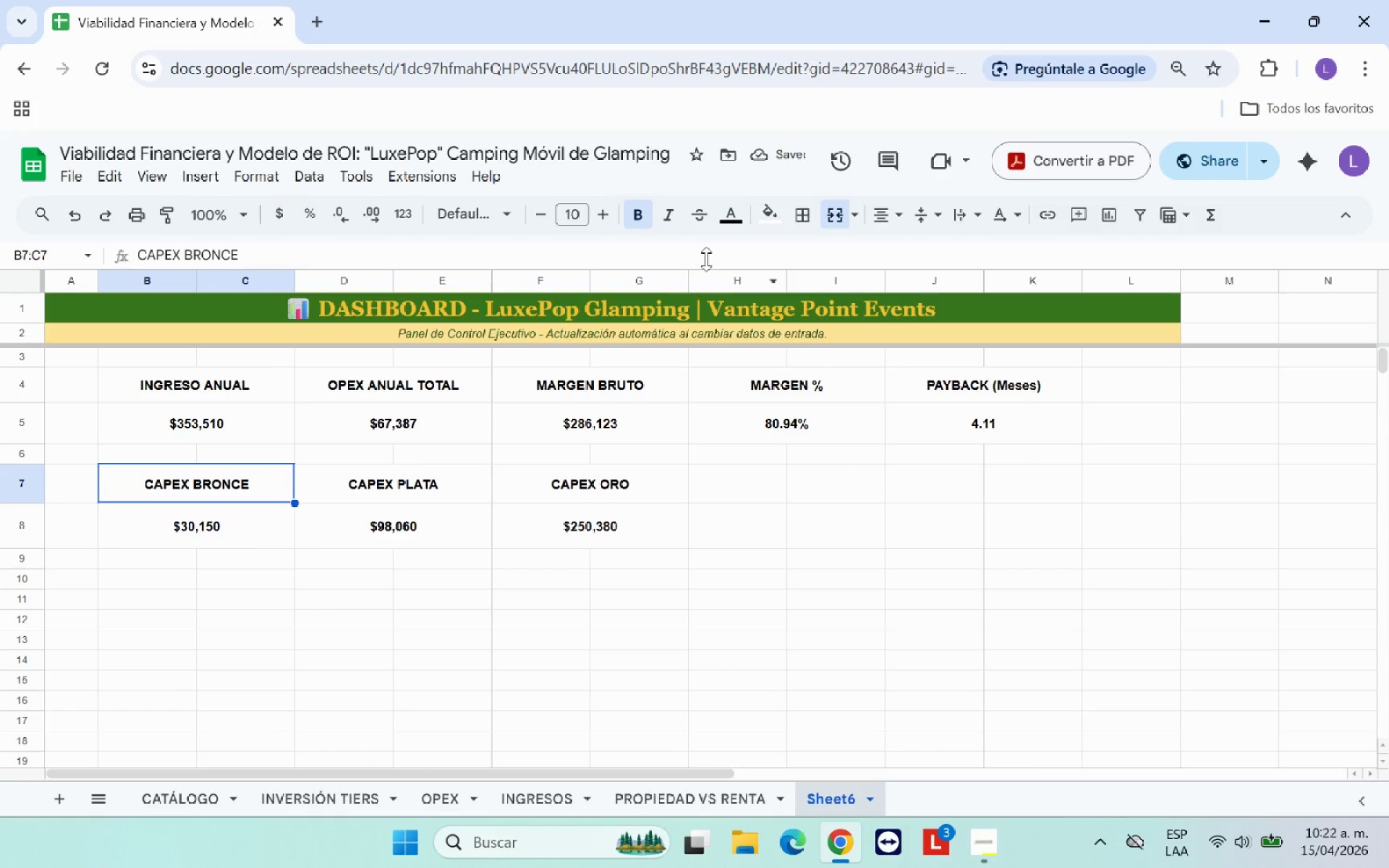 
left_click([760, 221])
 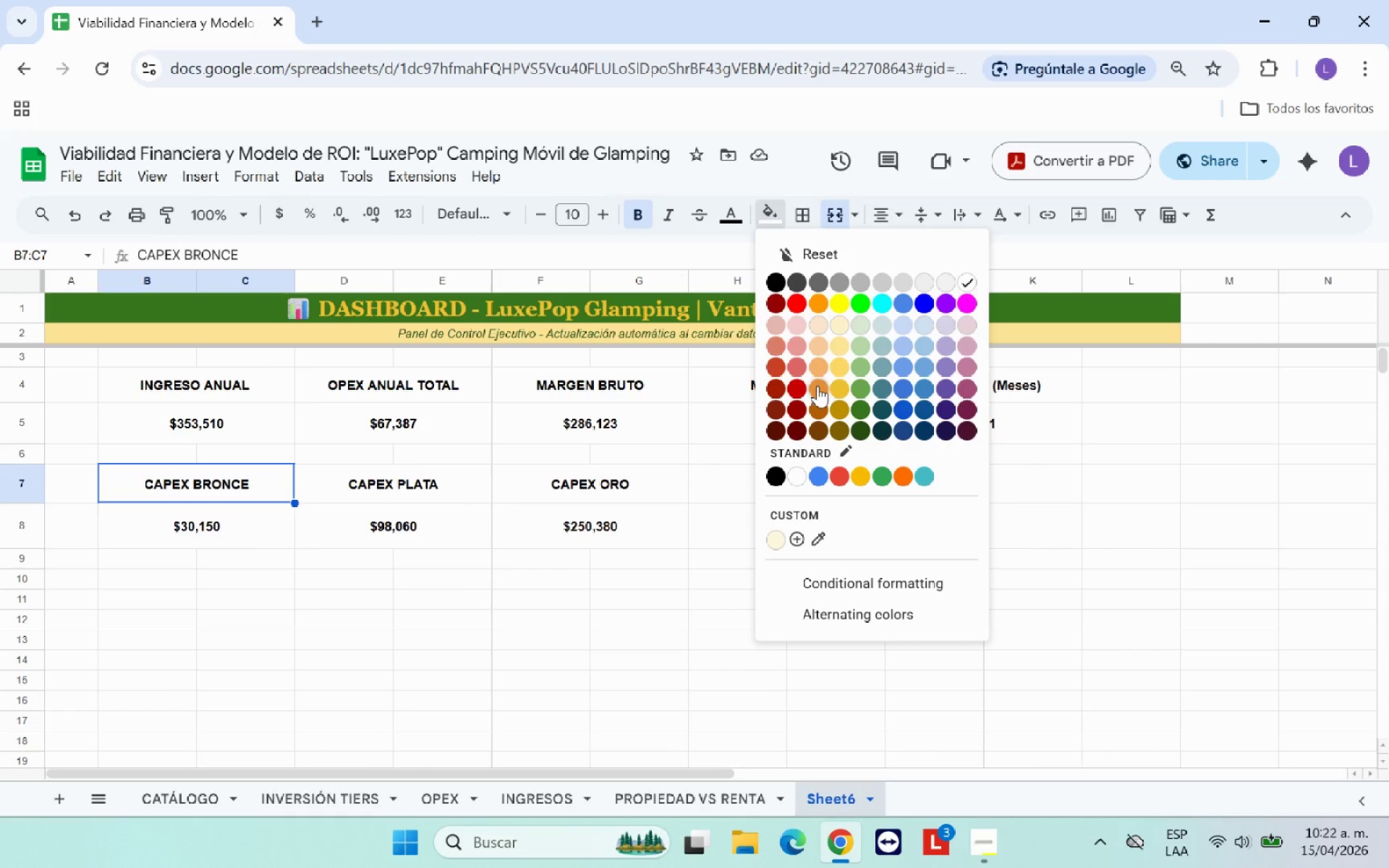 
left_click([817, 406])
 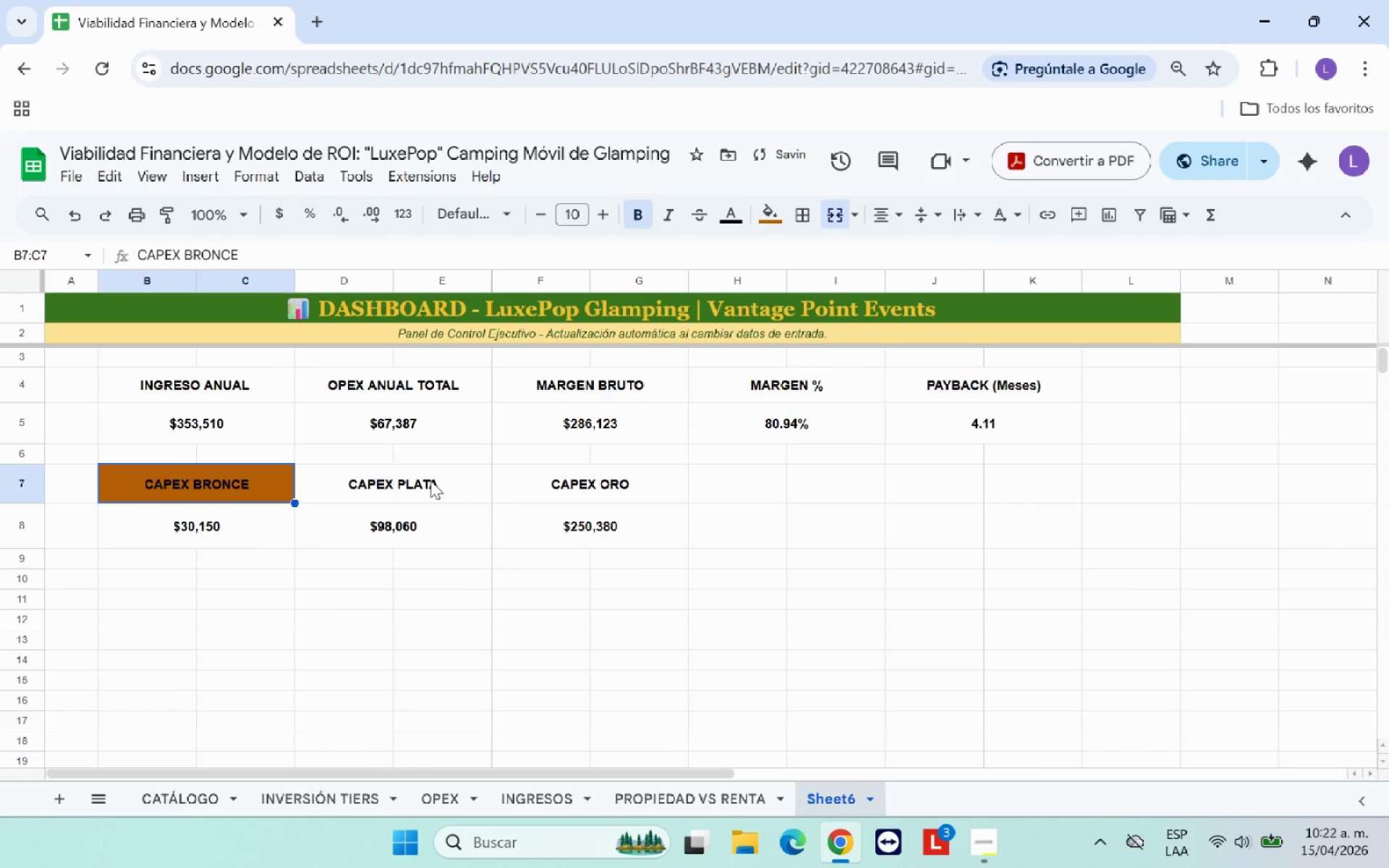 
left_click([430, 480])
 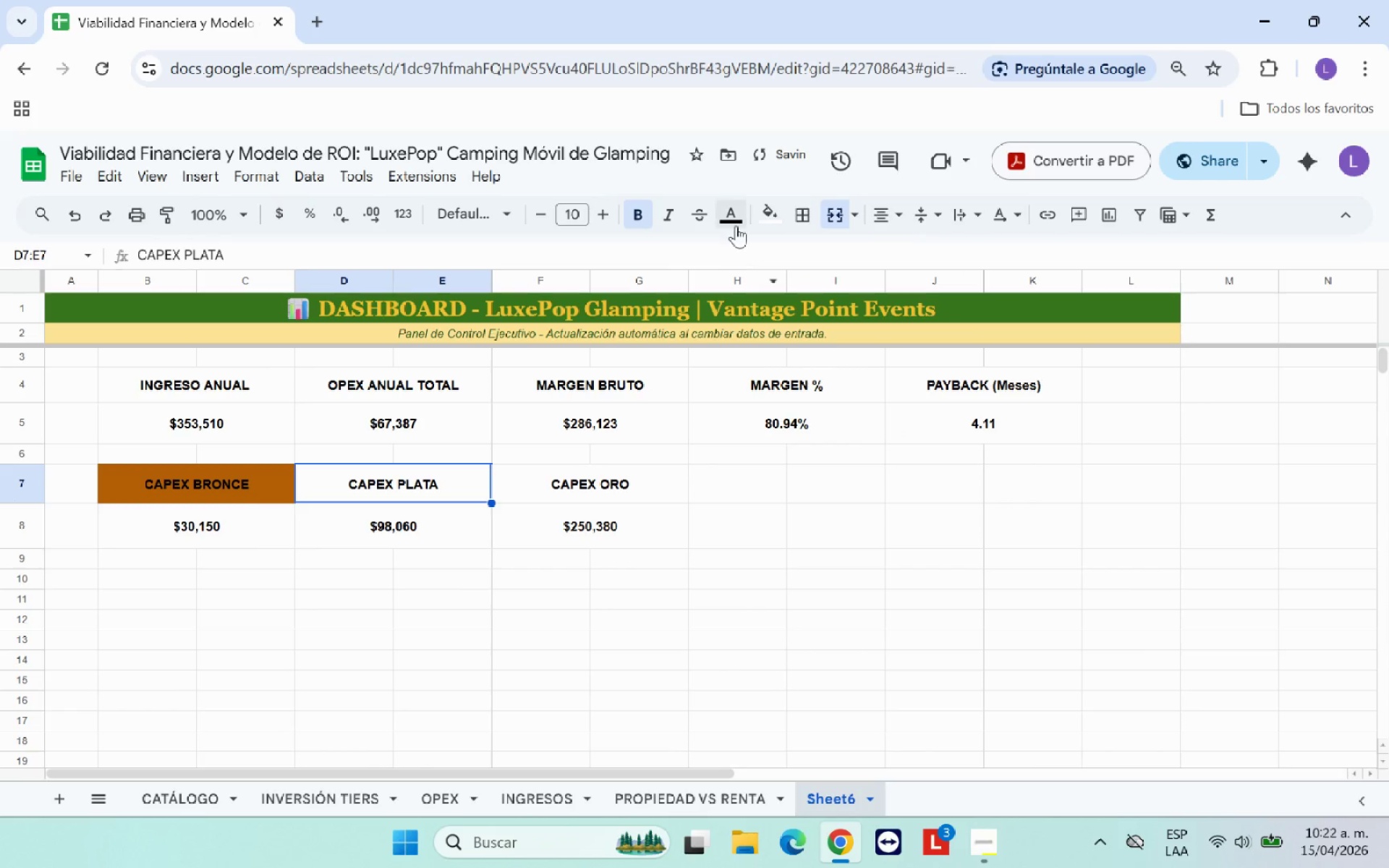 
left_click([773, 211])
 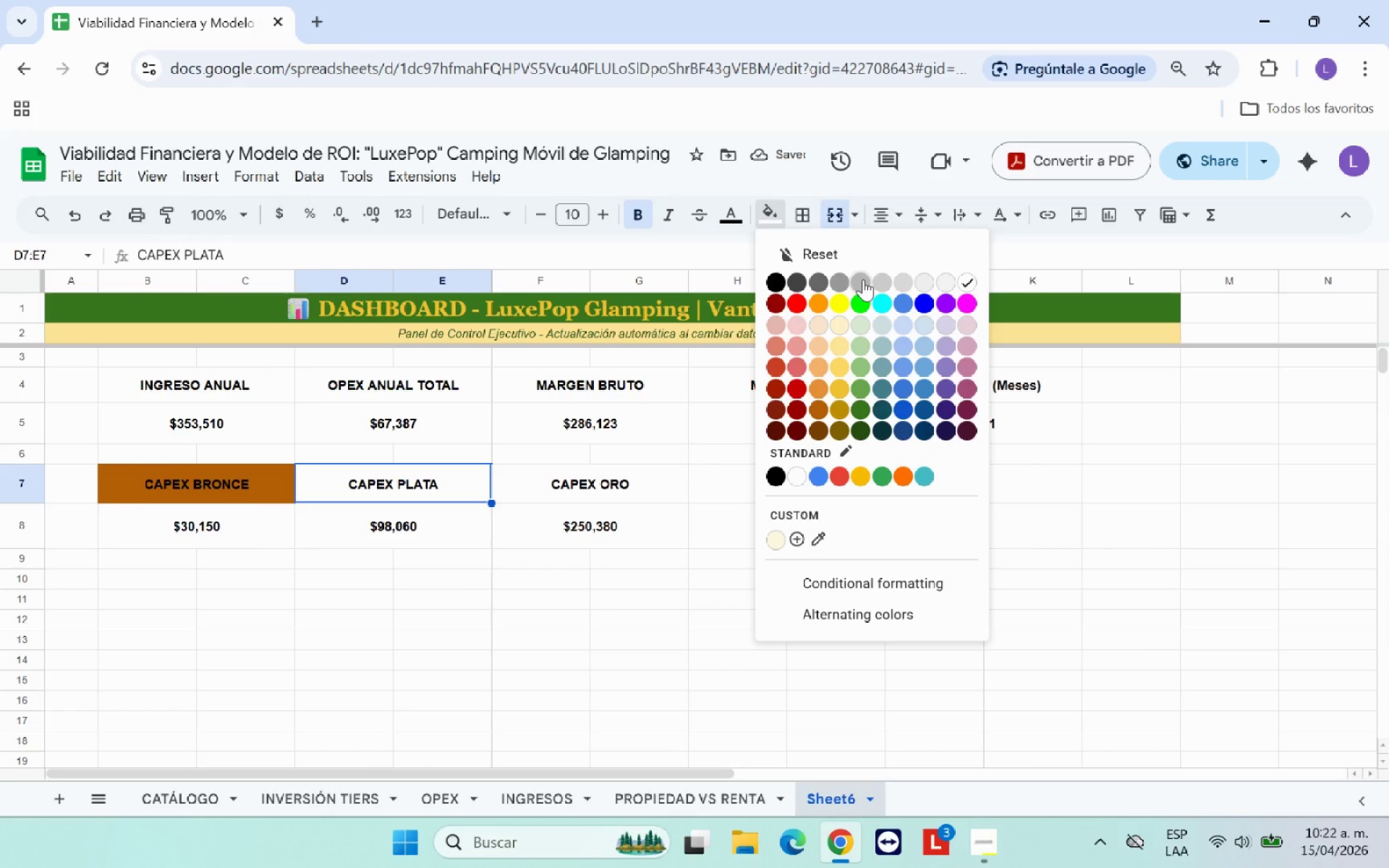 
left_click([863, 282])
 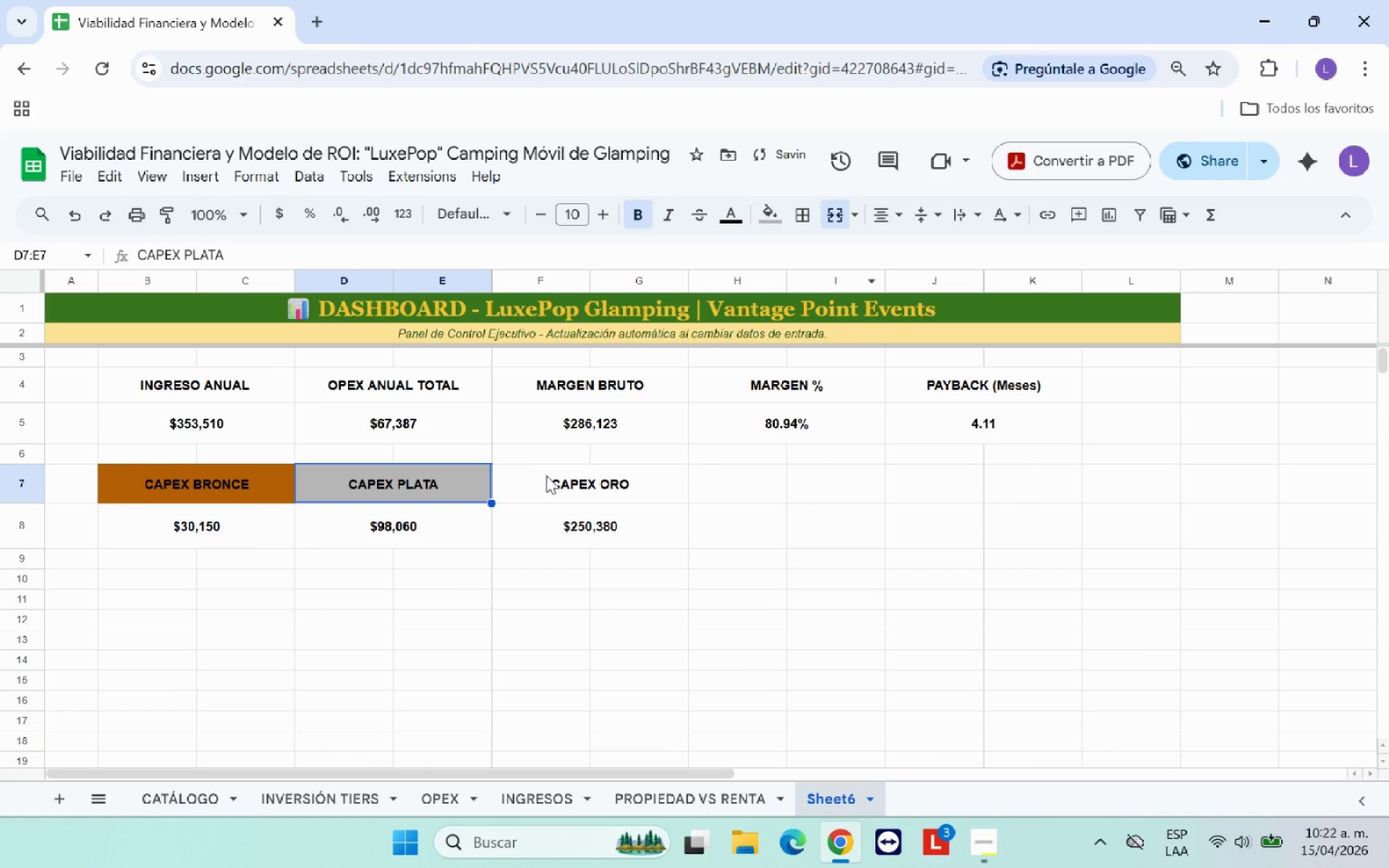 
left_click([553, 475])
 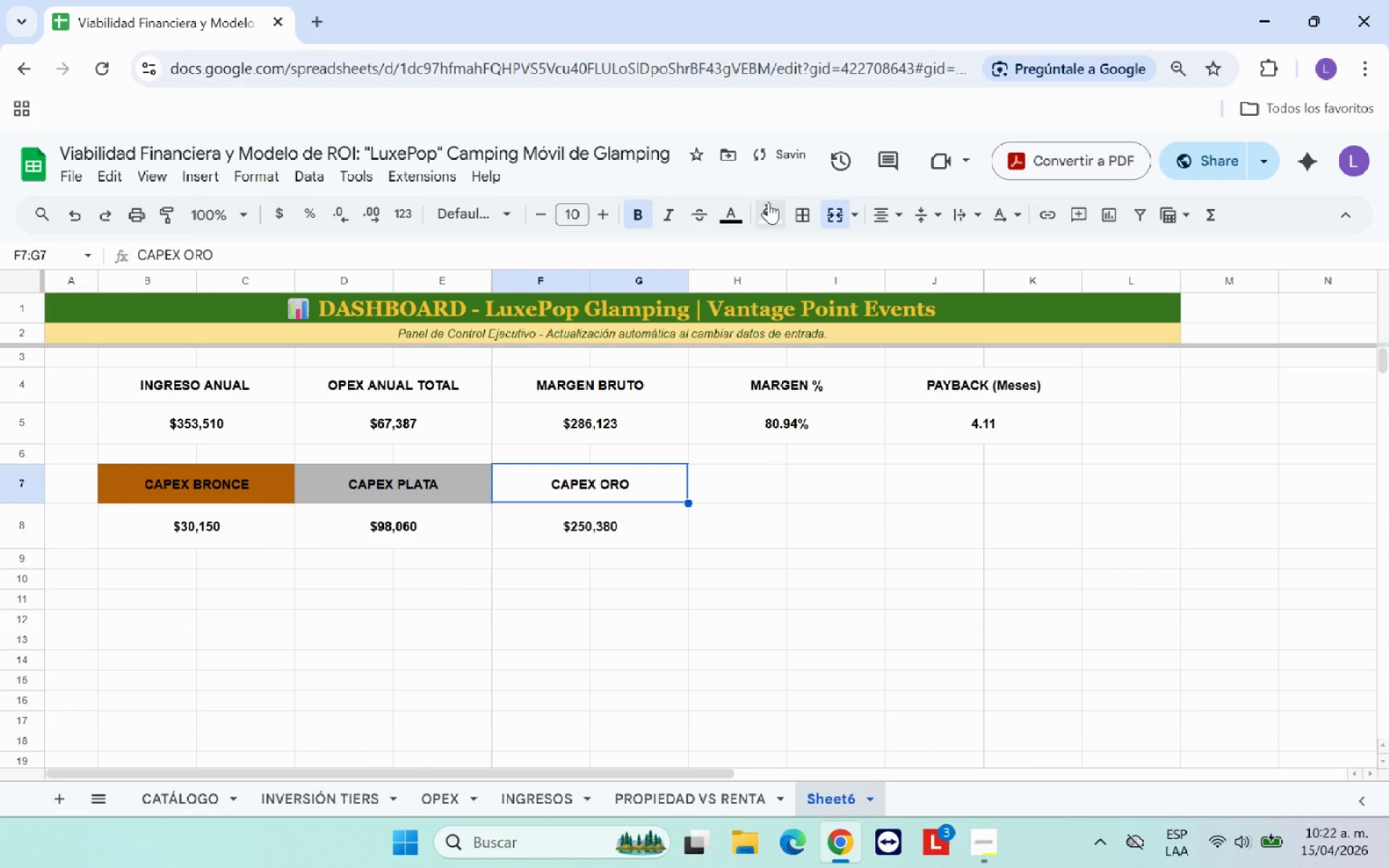 
left_click([777, 203])
 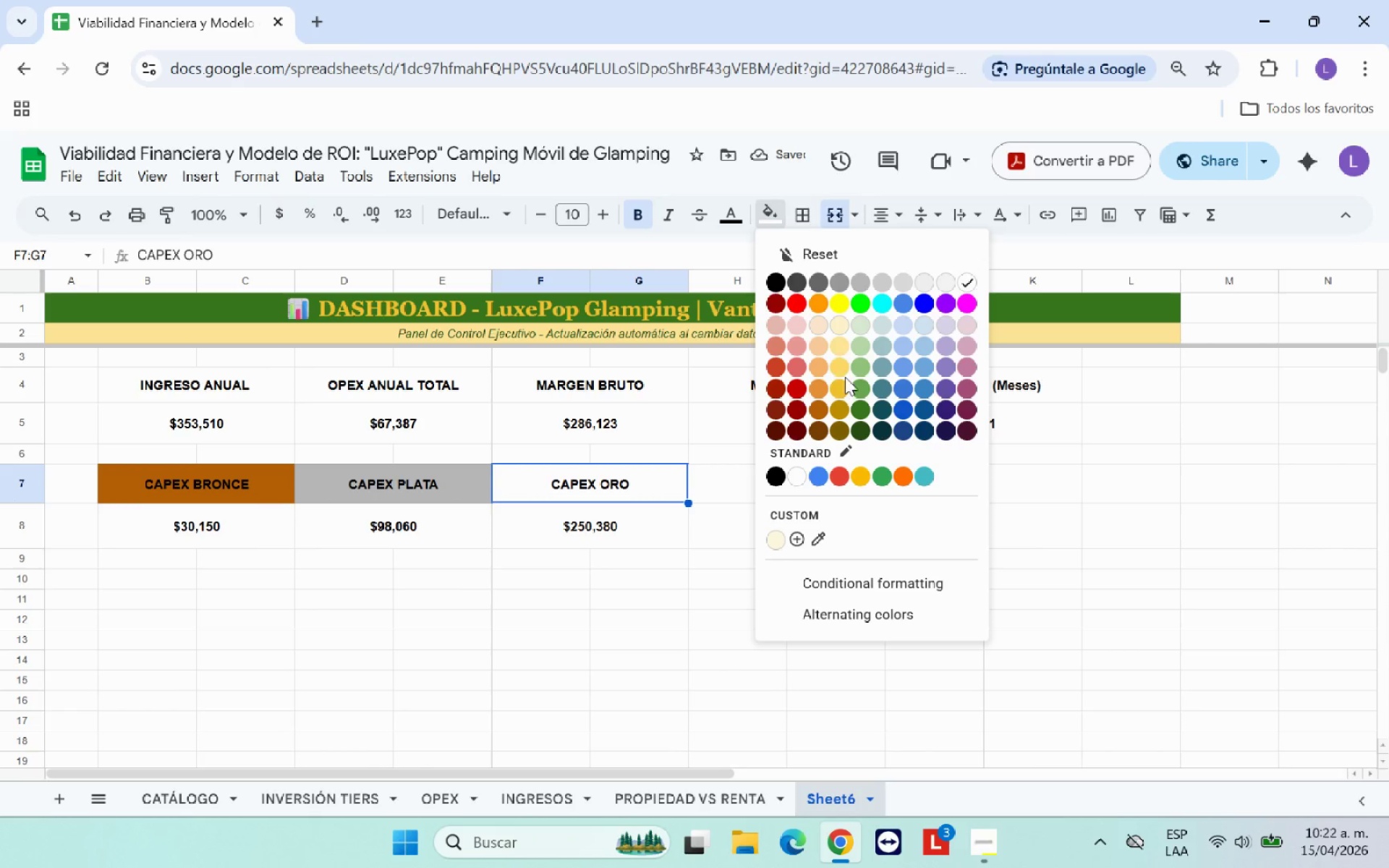 
left_click([844, 386])
 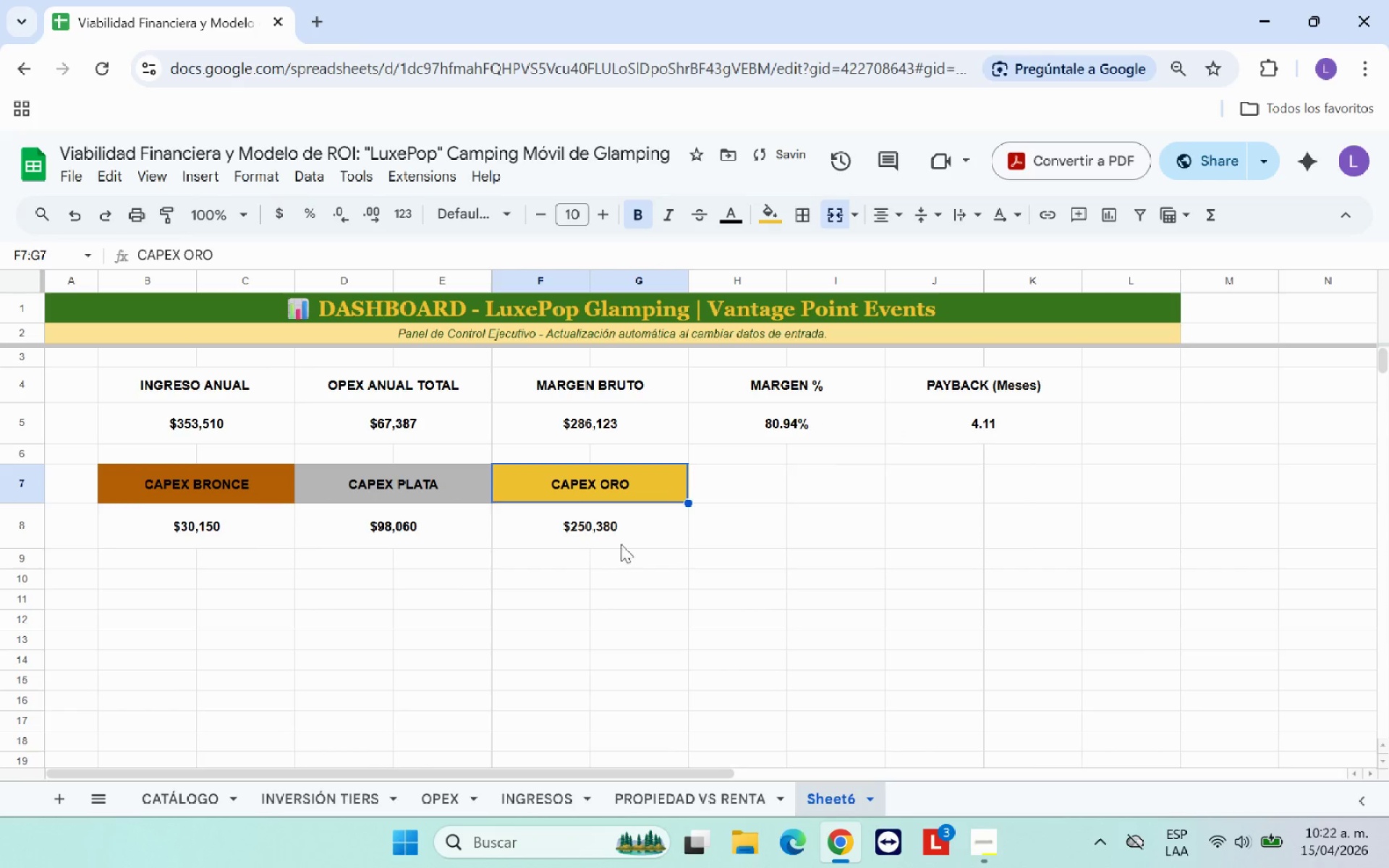 
left_click([598, 568])
 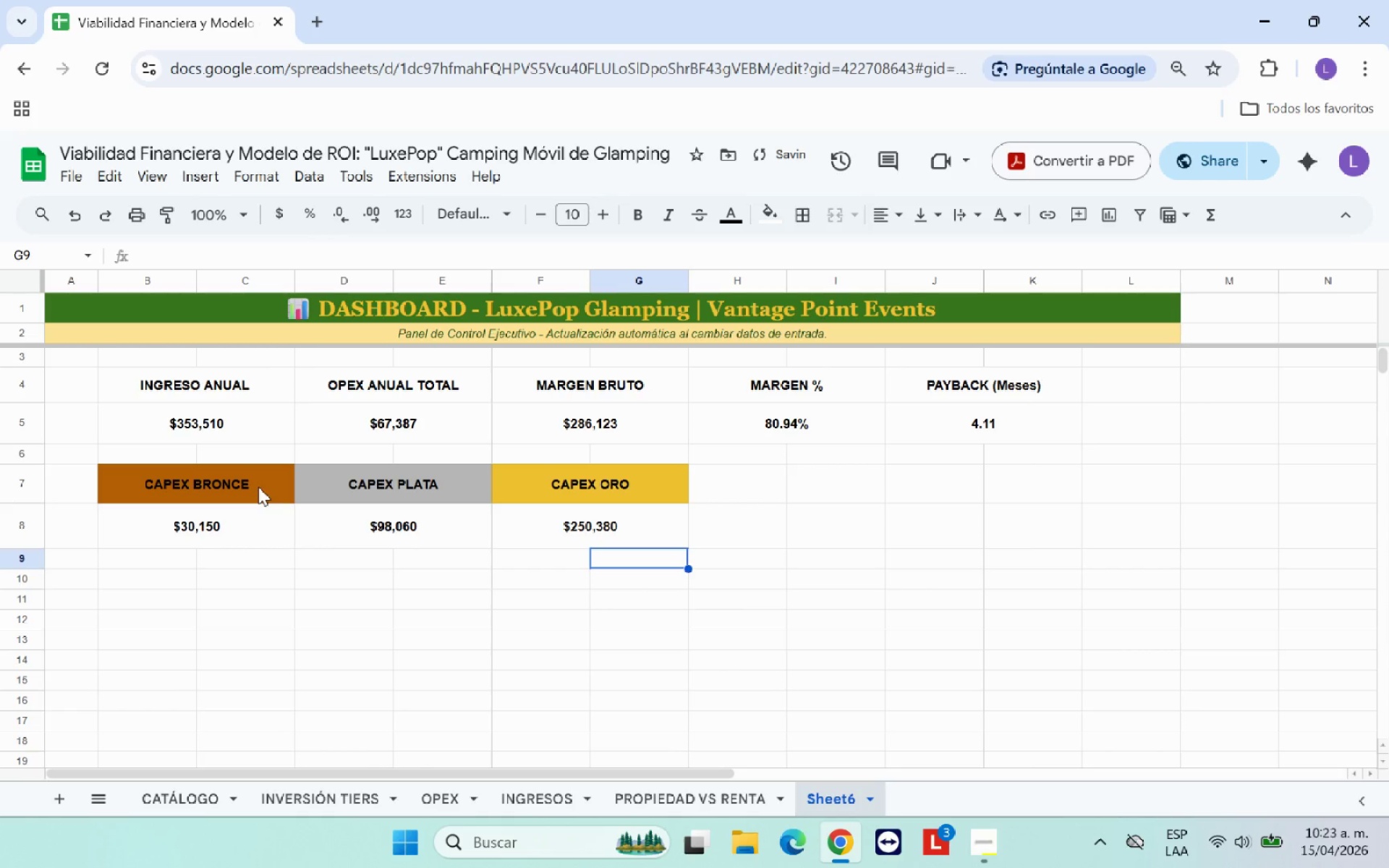 
left_click_drag(start_coordinate=[258, 487], to_coordinate=[615, 478])
 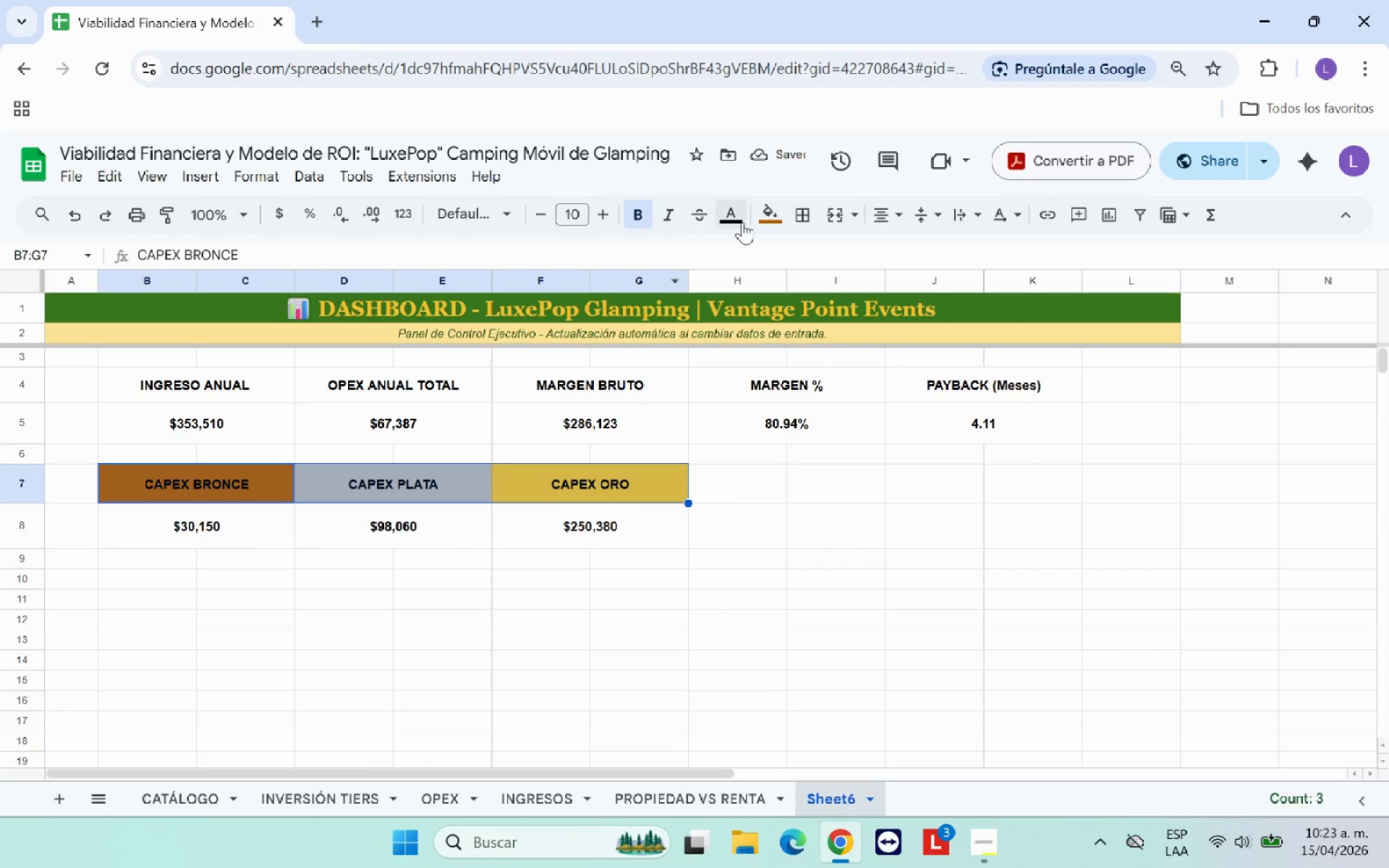 
left_click([744, 221])
 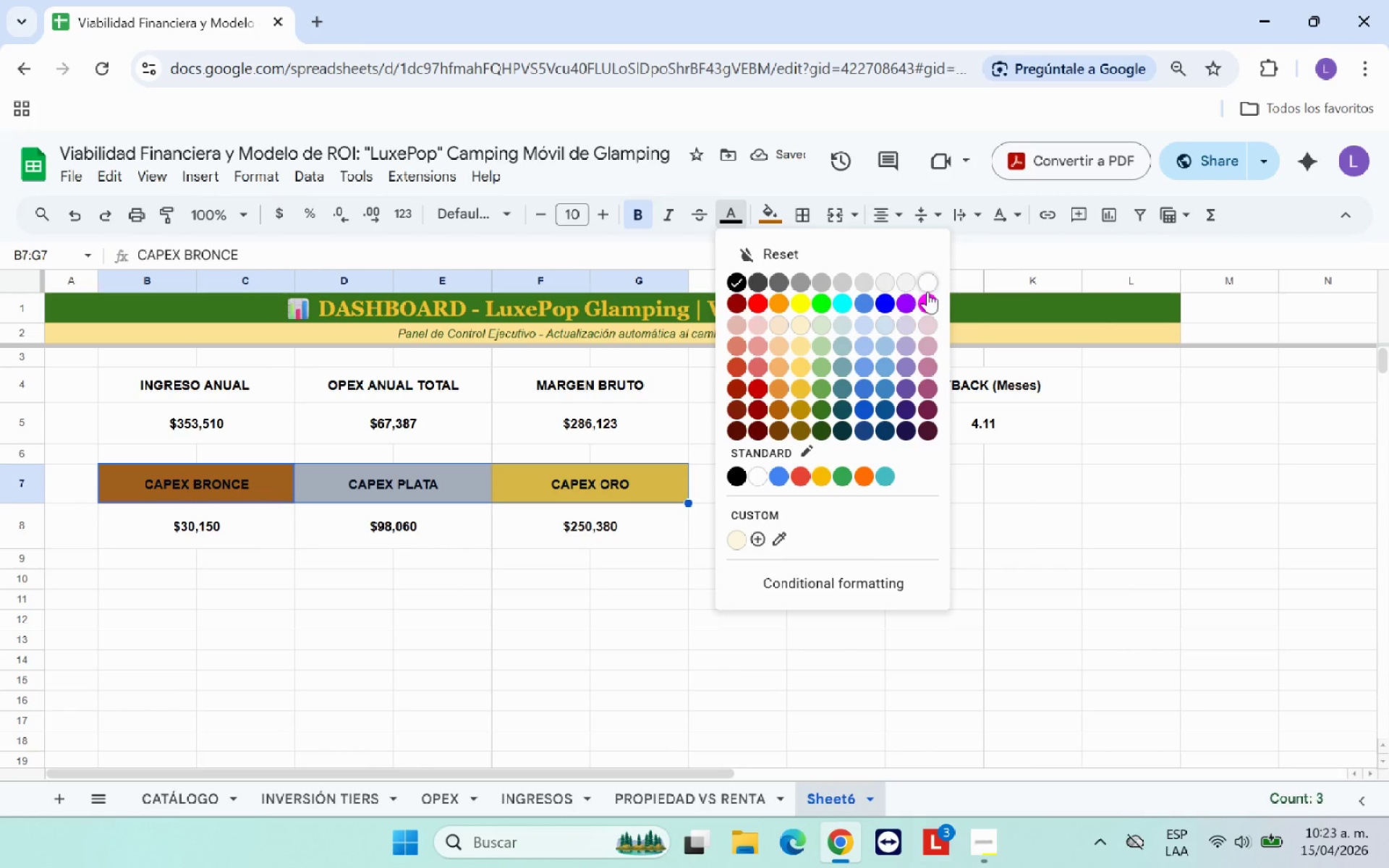 
left_click([928, 289])
 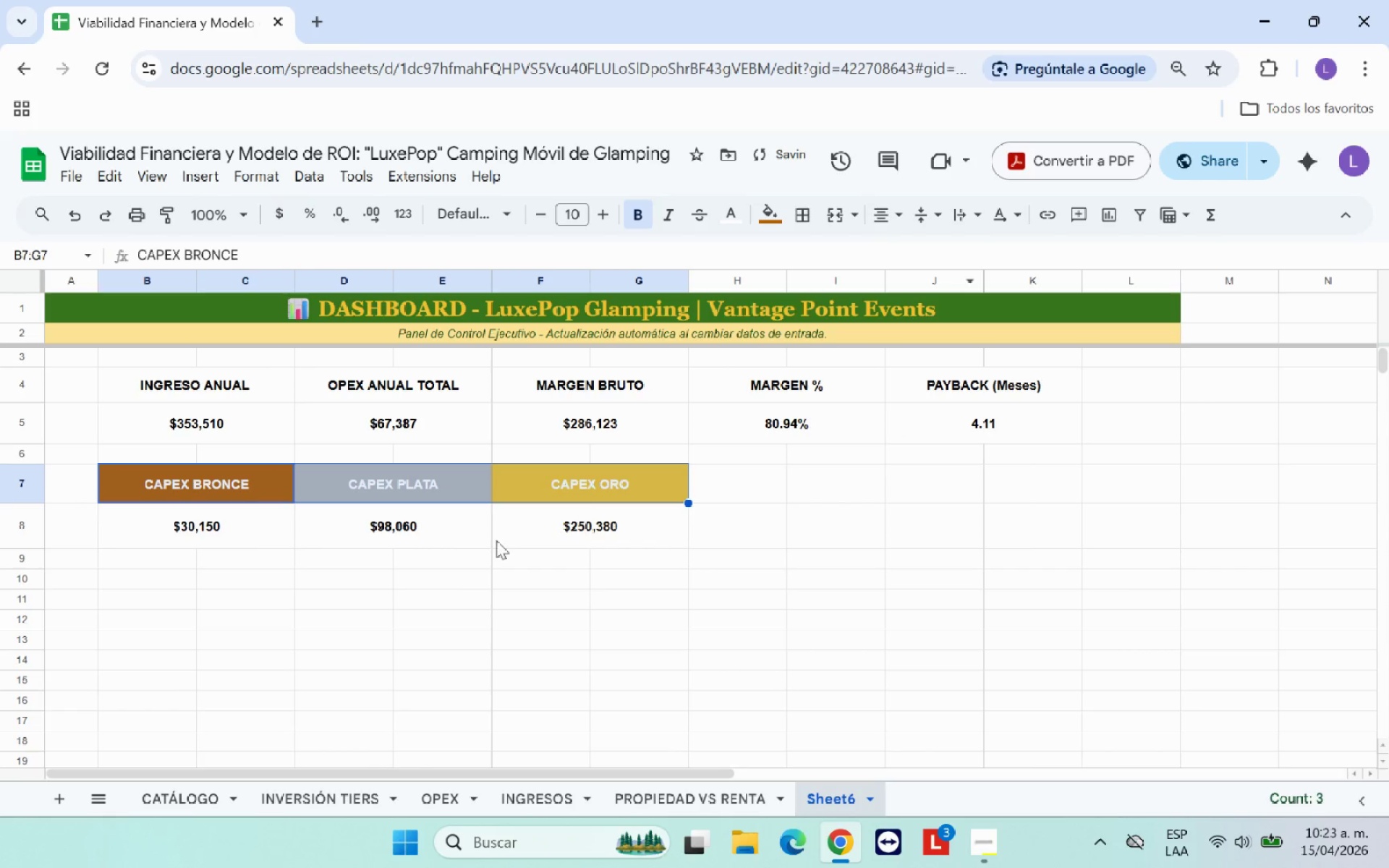 
left_click([471, 542])
 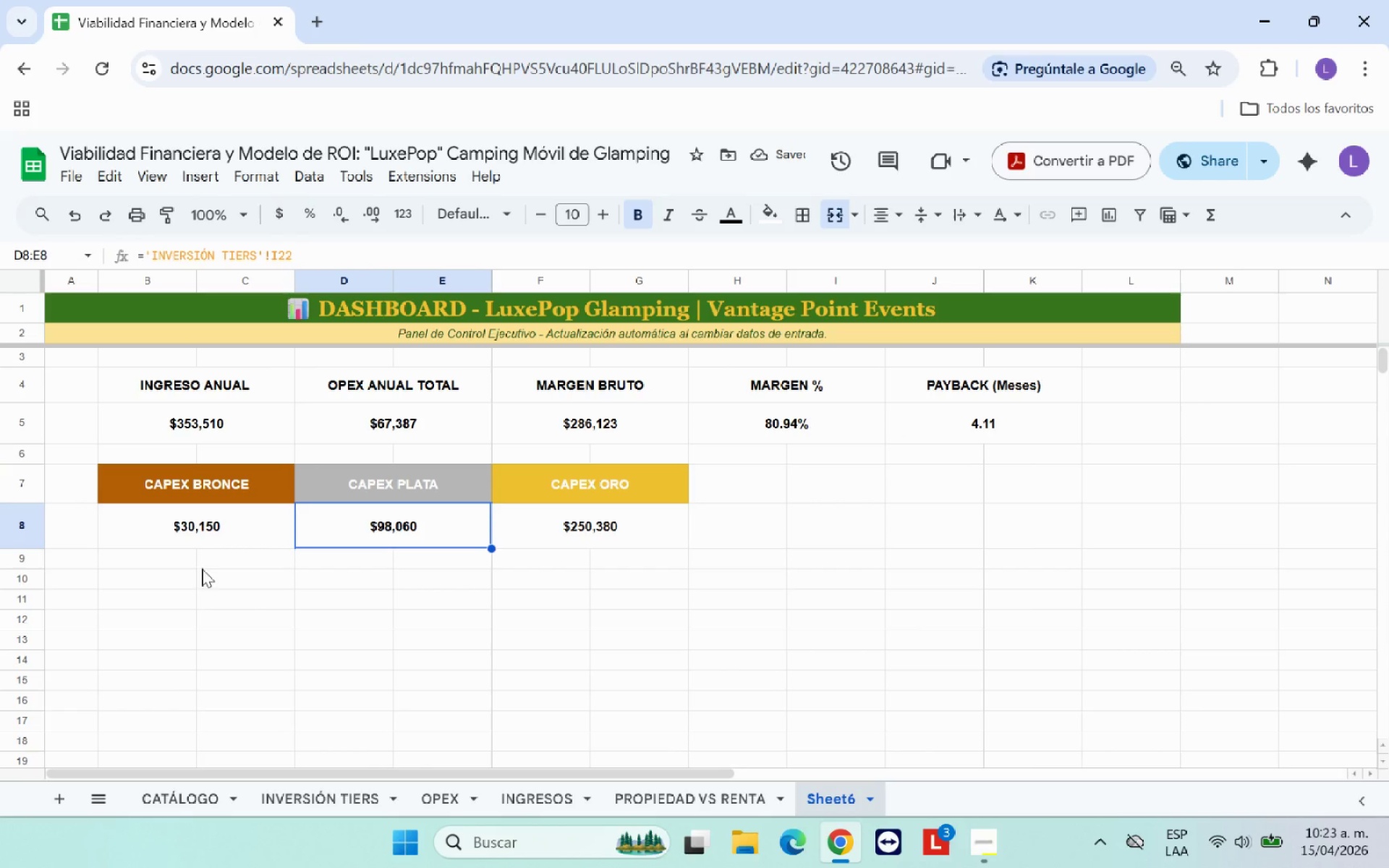 
left_click([363, 491])
 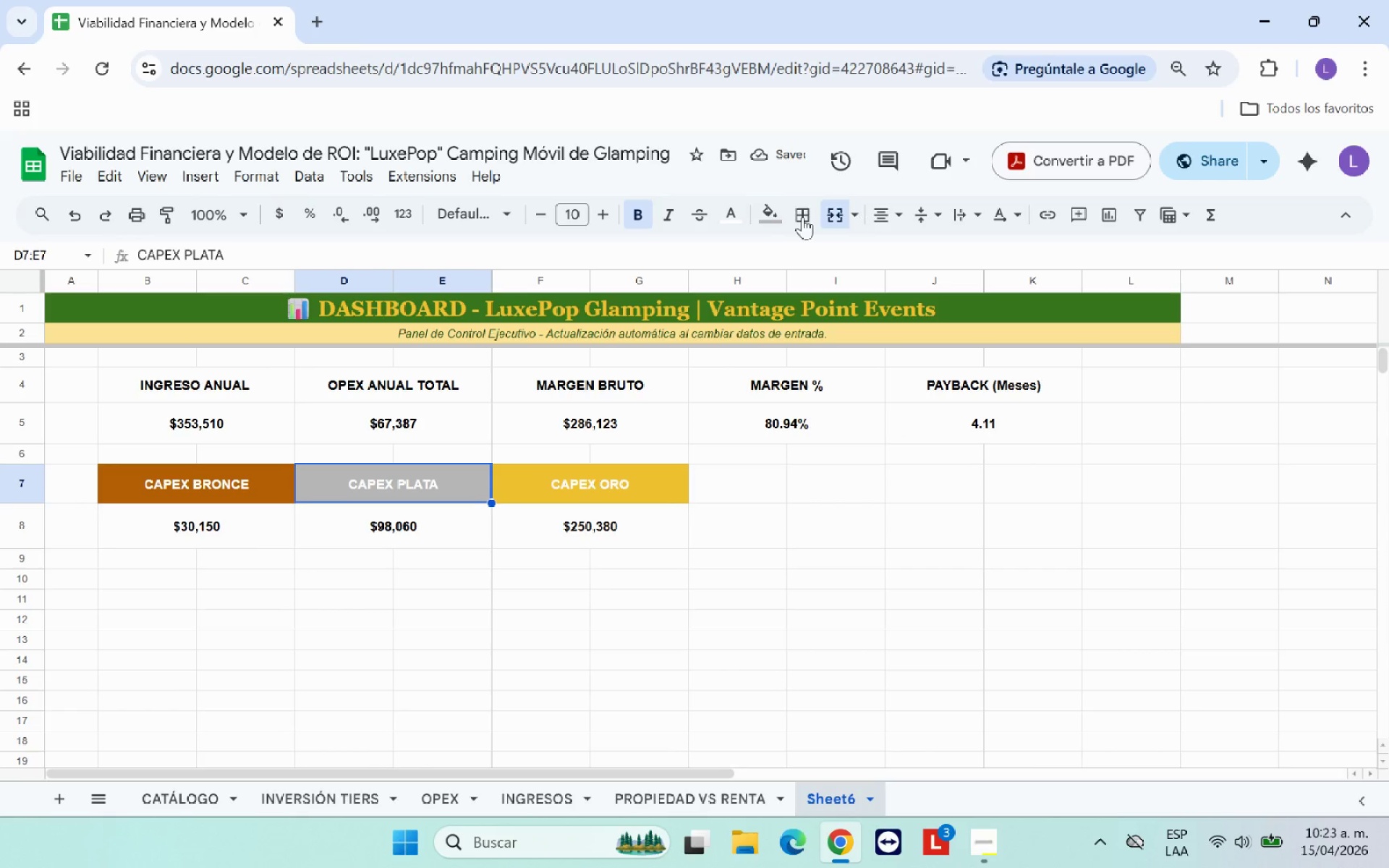 
left_click([758, 223])
 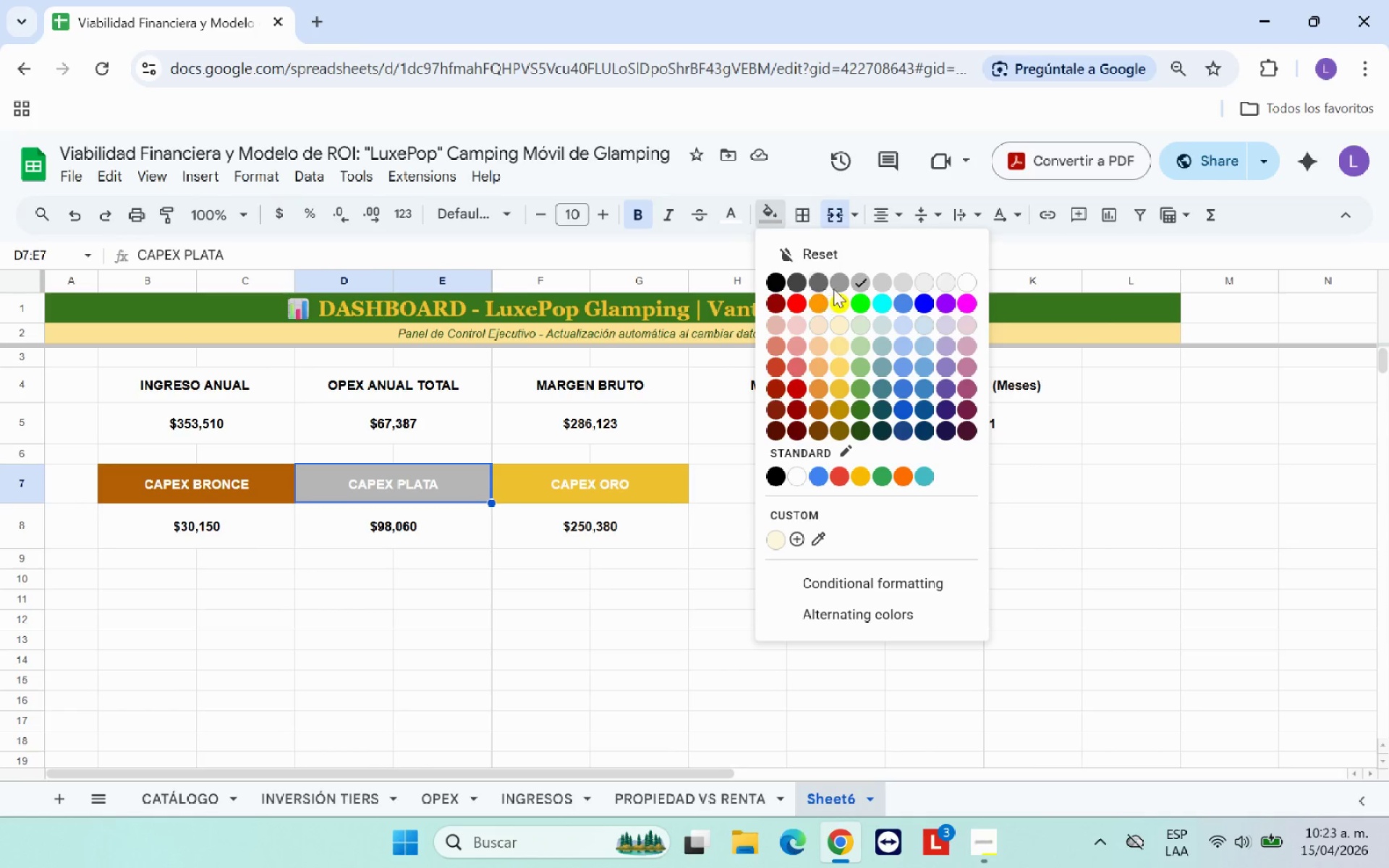 
left_click([847, 289])
 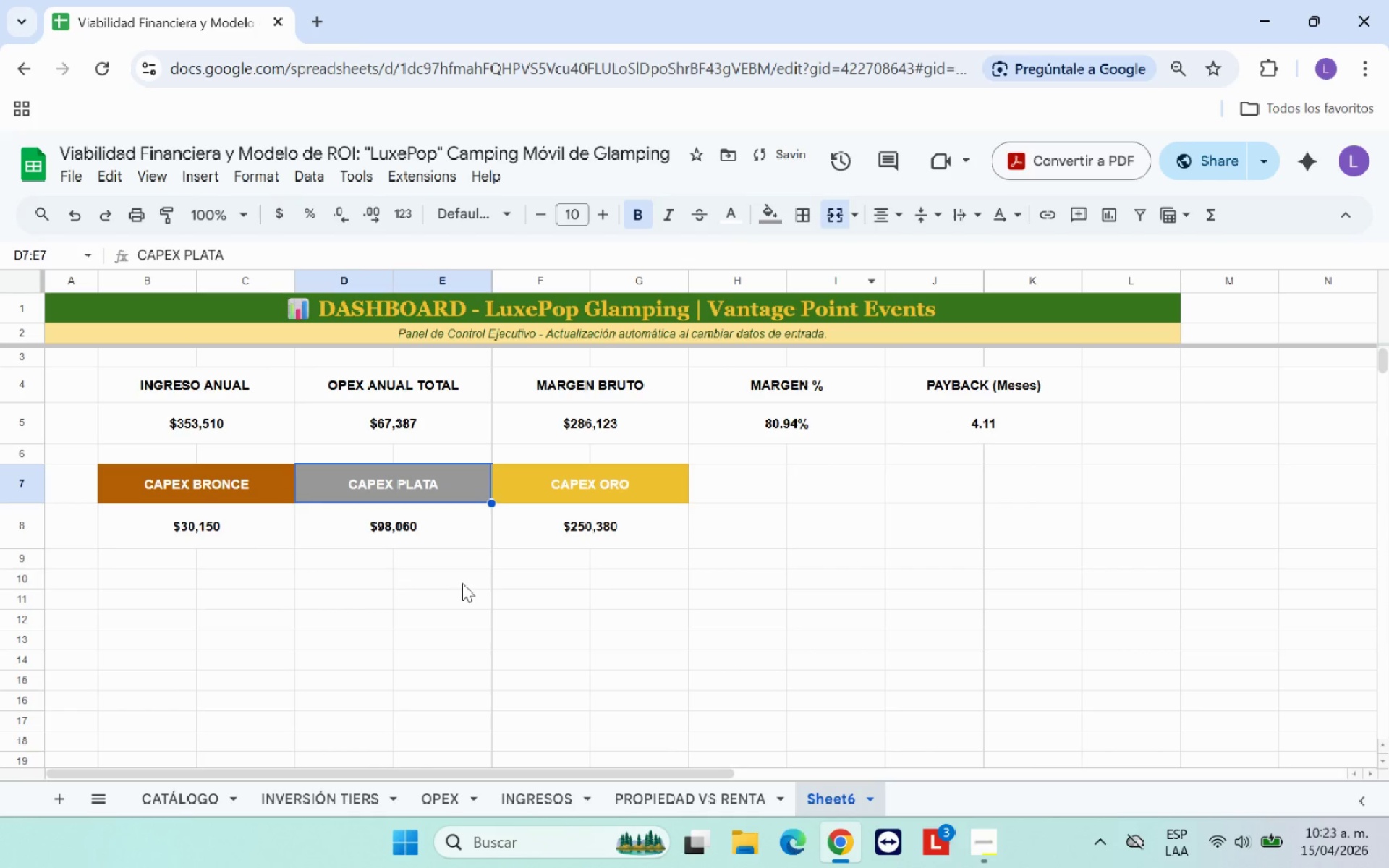 
left_click([449, 587])
 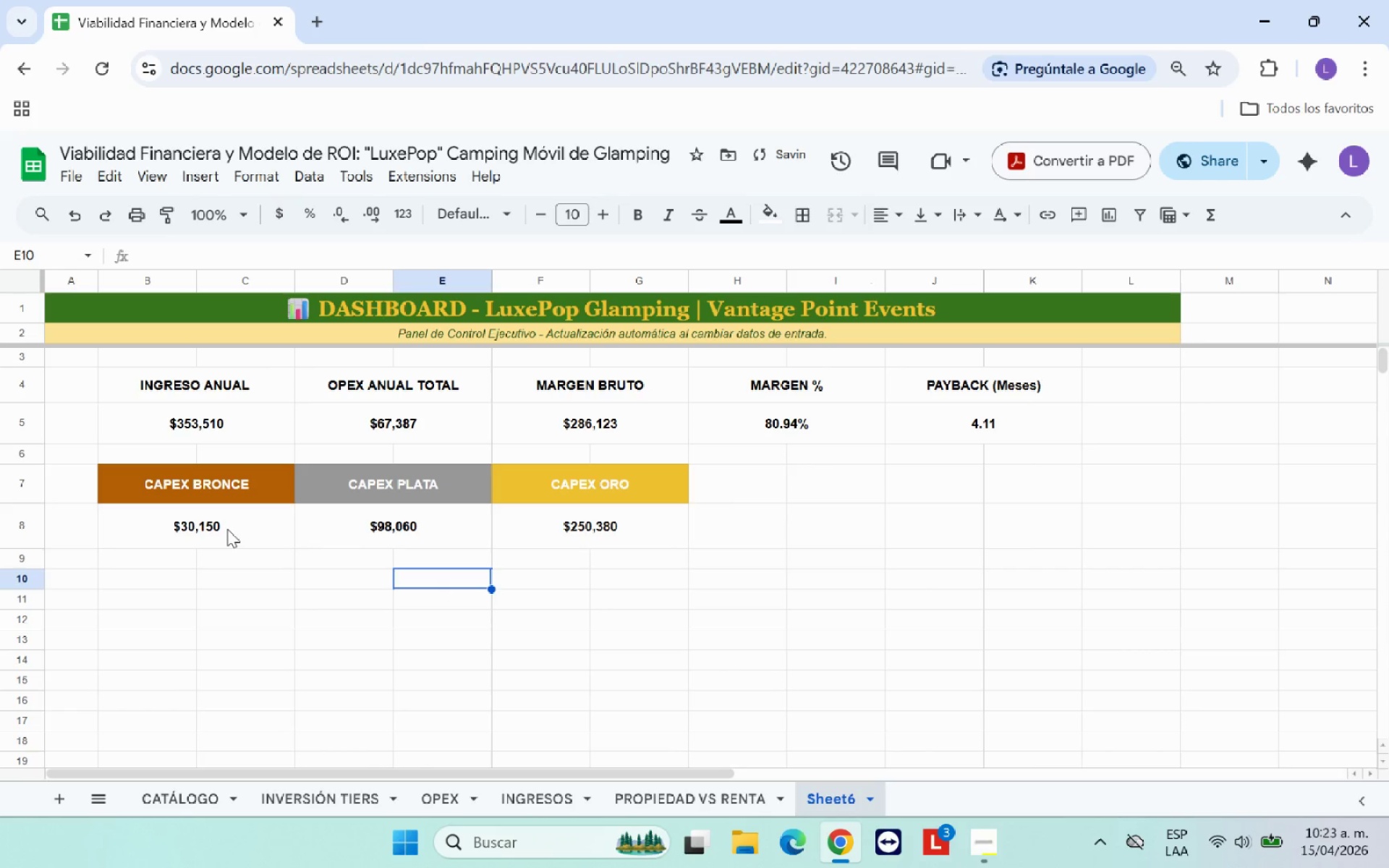 
left_click([227, 529])
 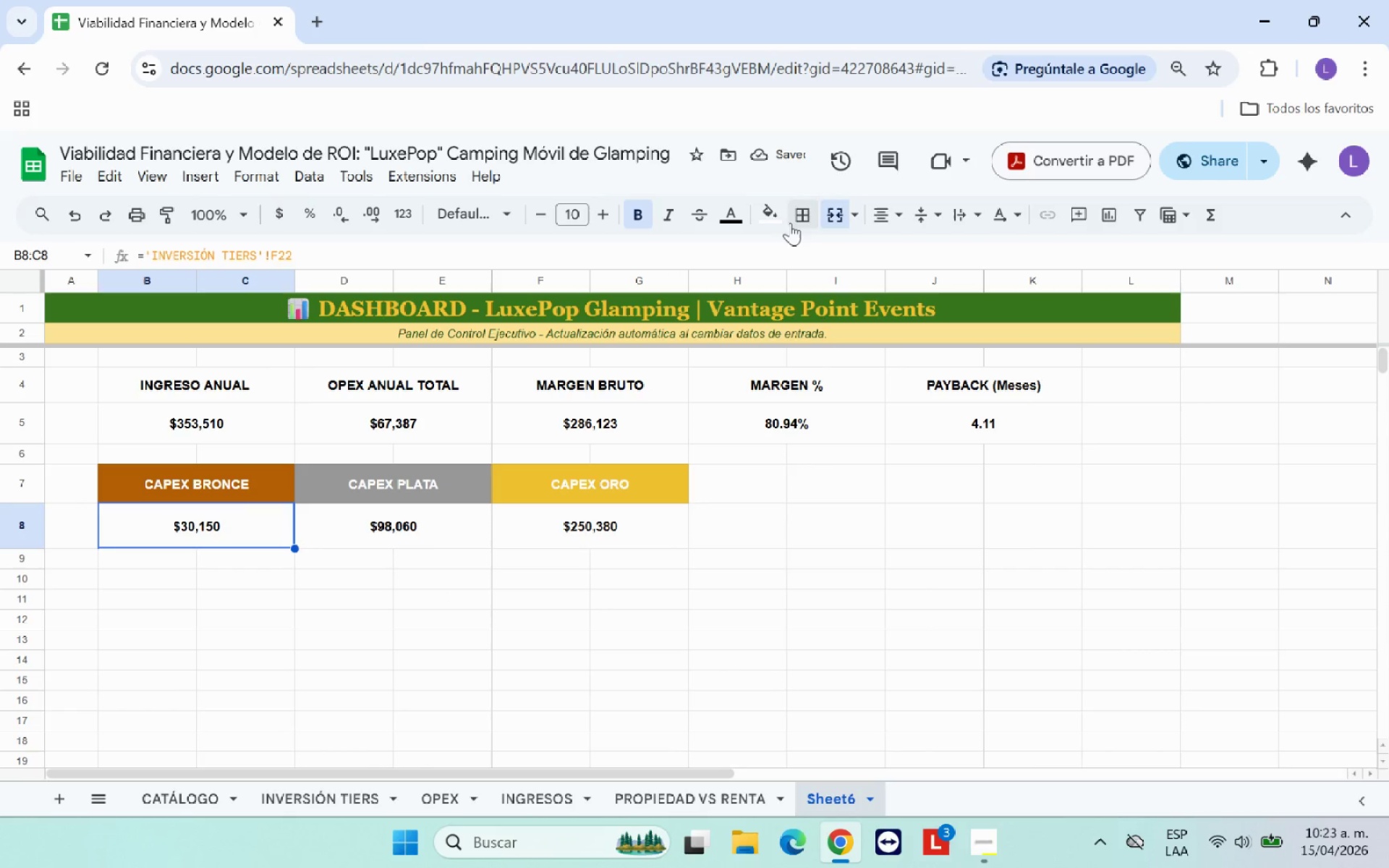 
left_click([781, 221])
 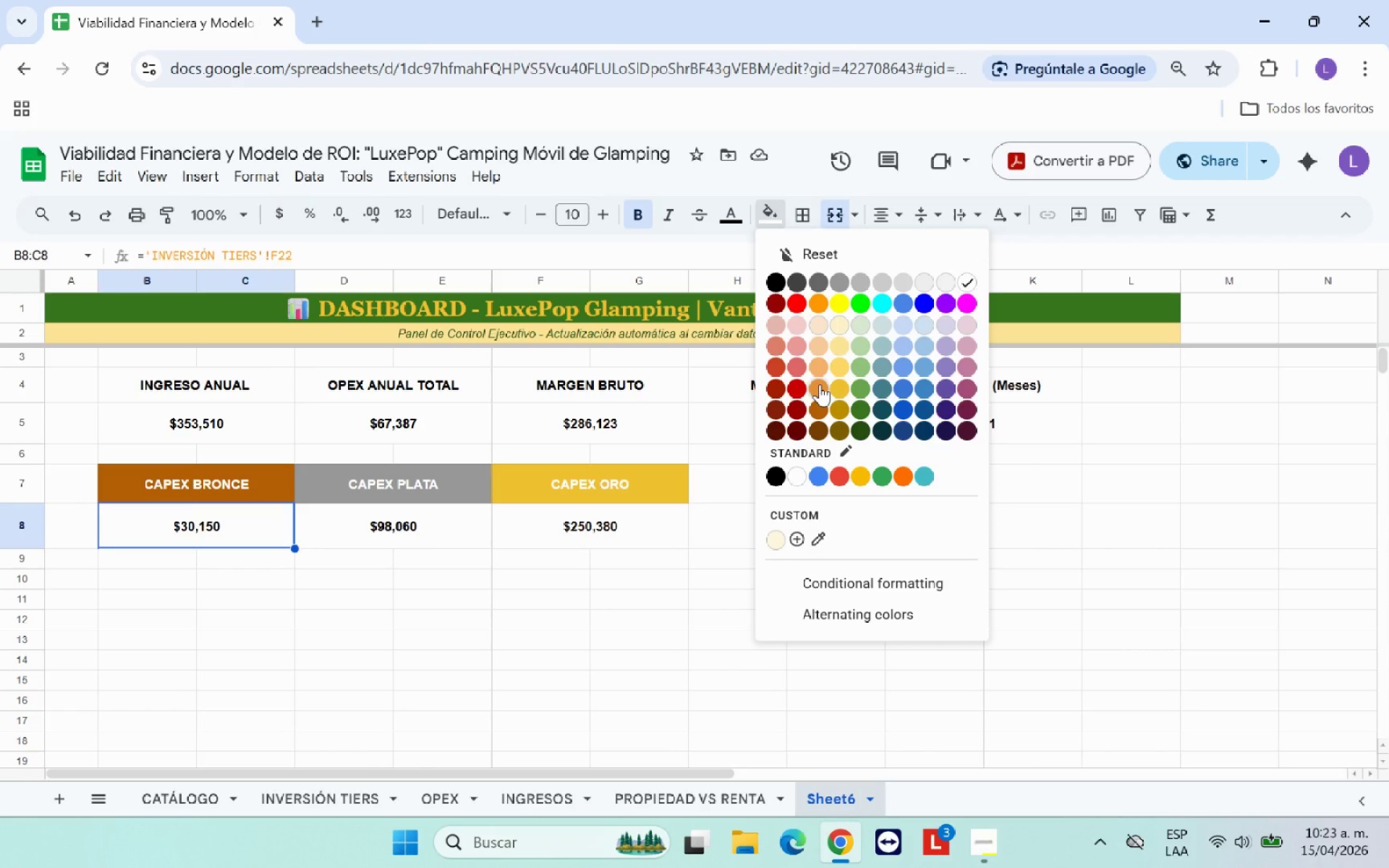 
left_click([820, 384])
 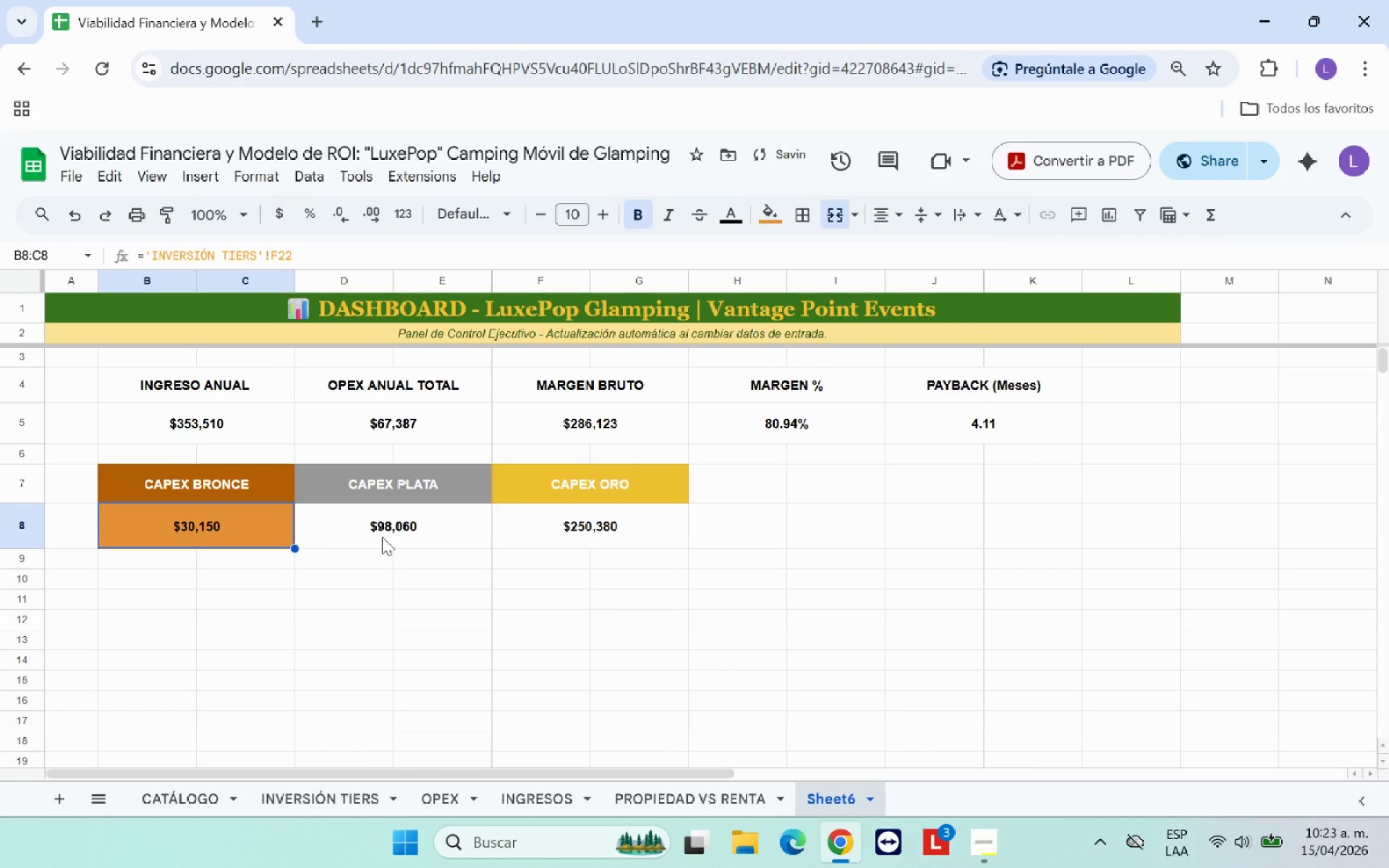 
left_click([307, 569])
 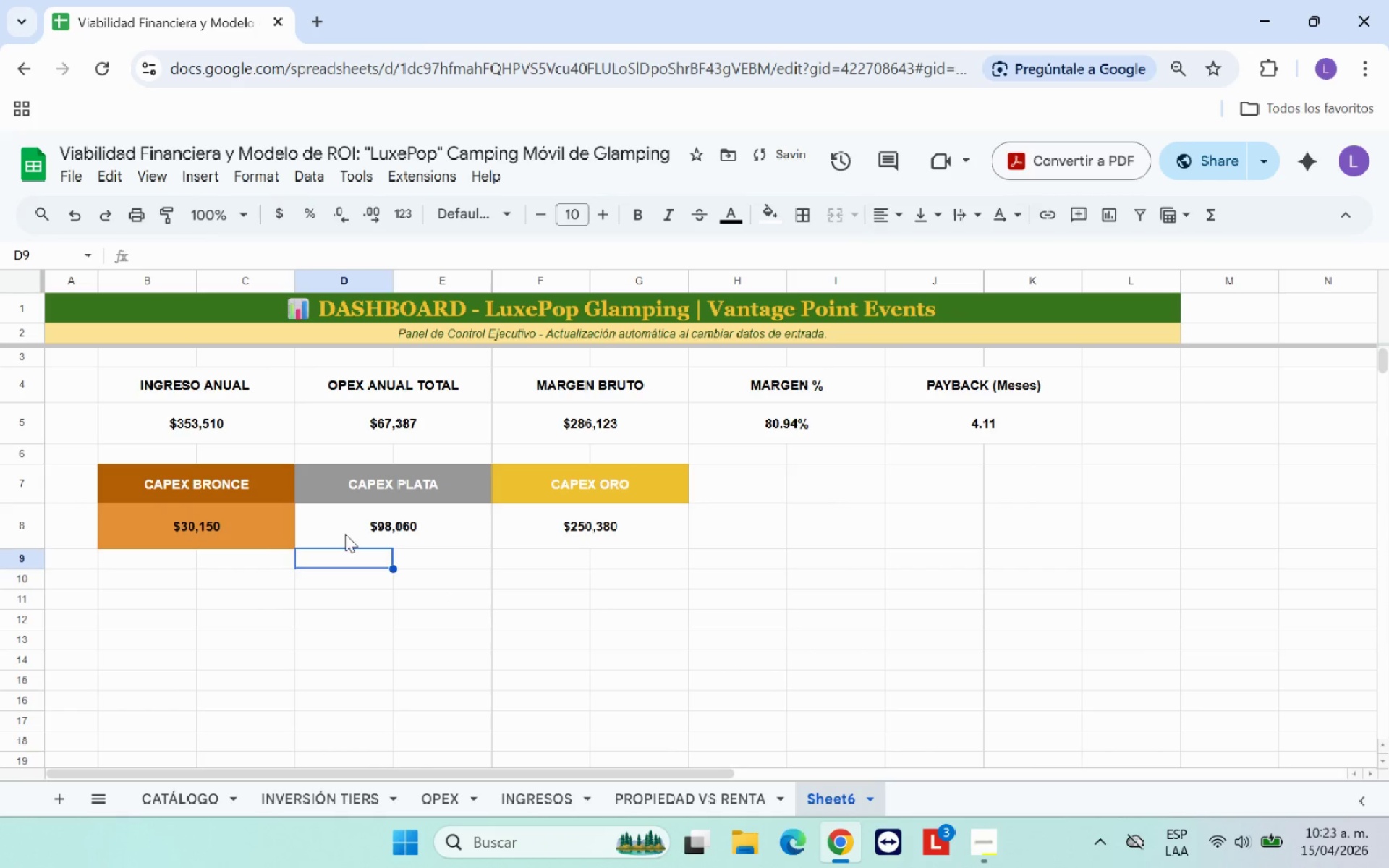 
left_click([352, 530])
 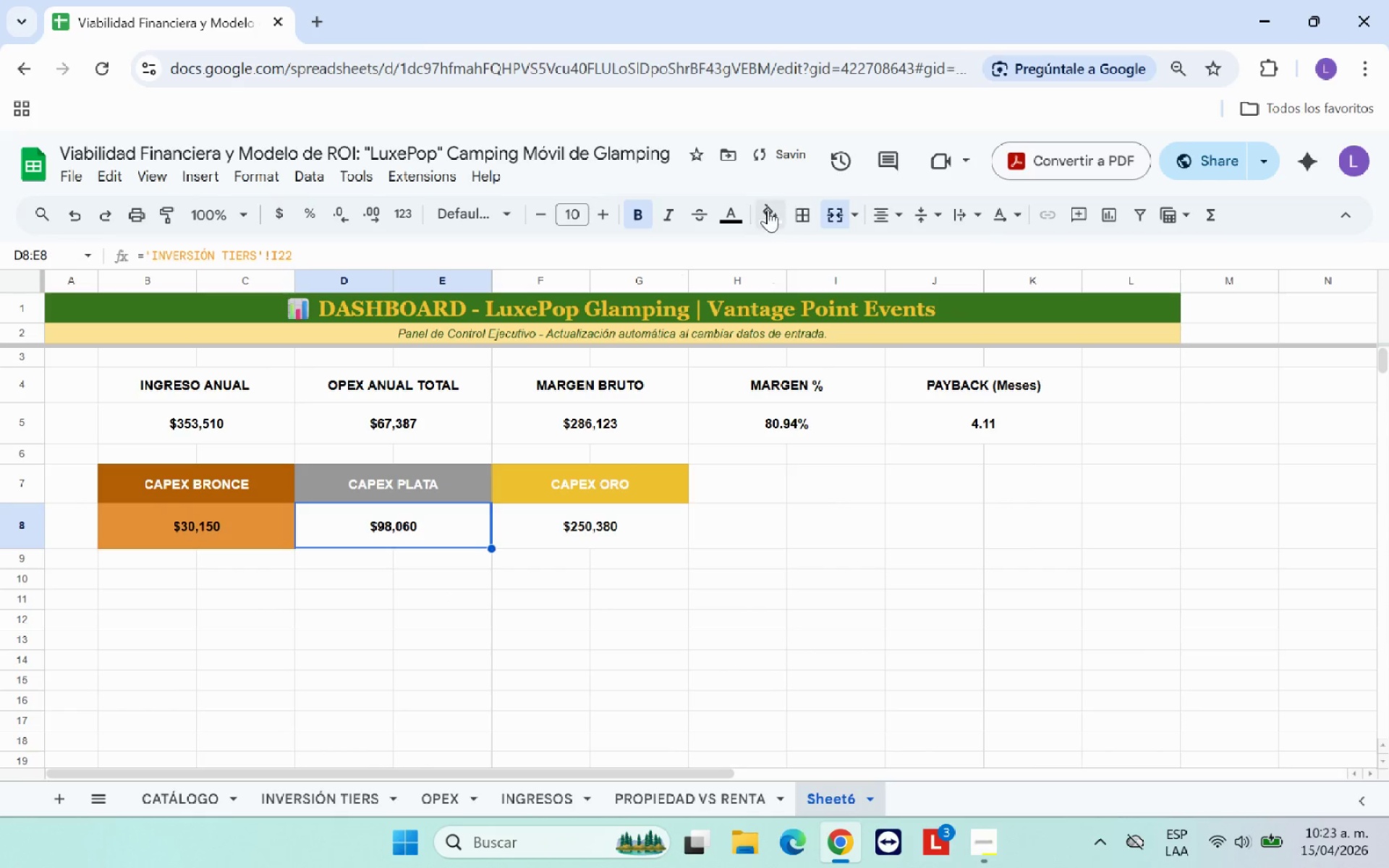 
left_click([768, 210])
 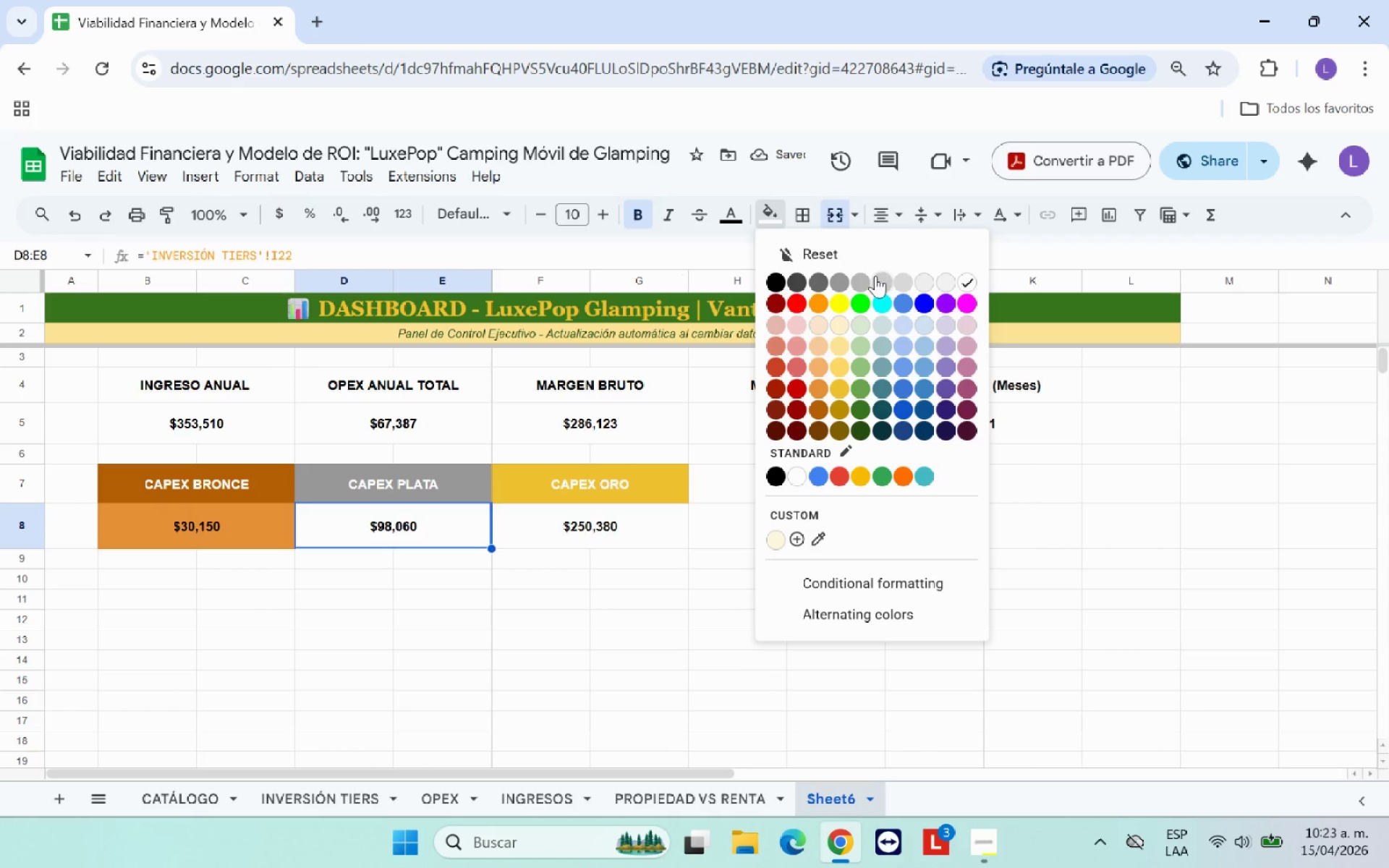 
left_click([878, 279])
 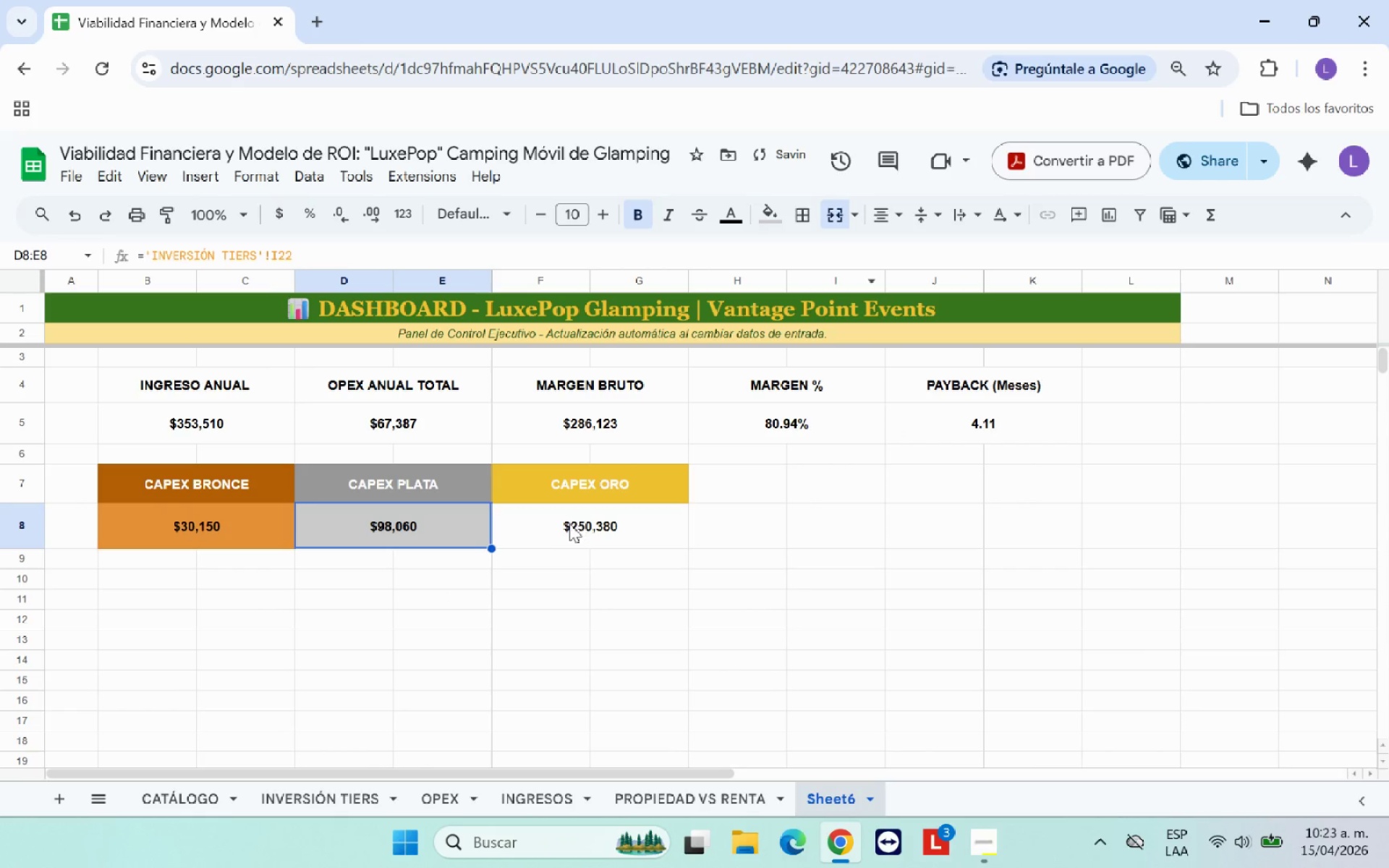 
left_click([564, 527])
 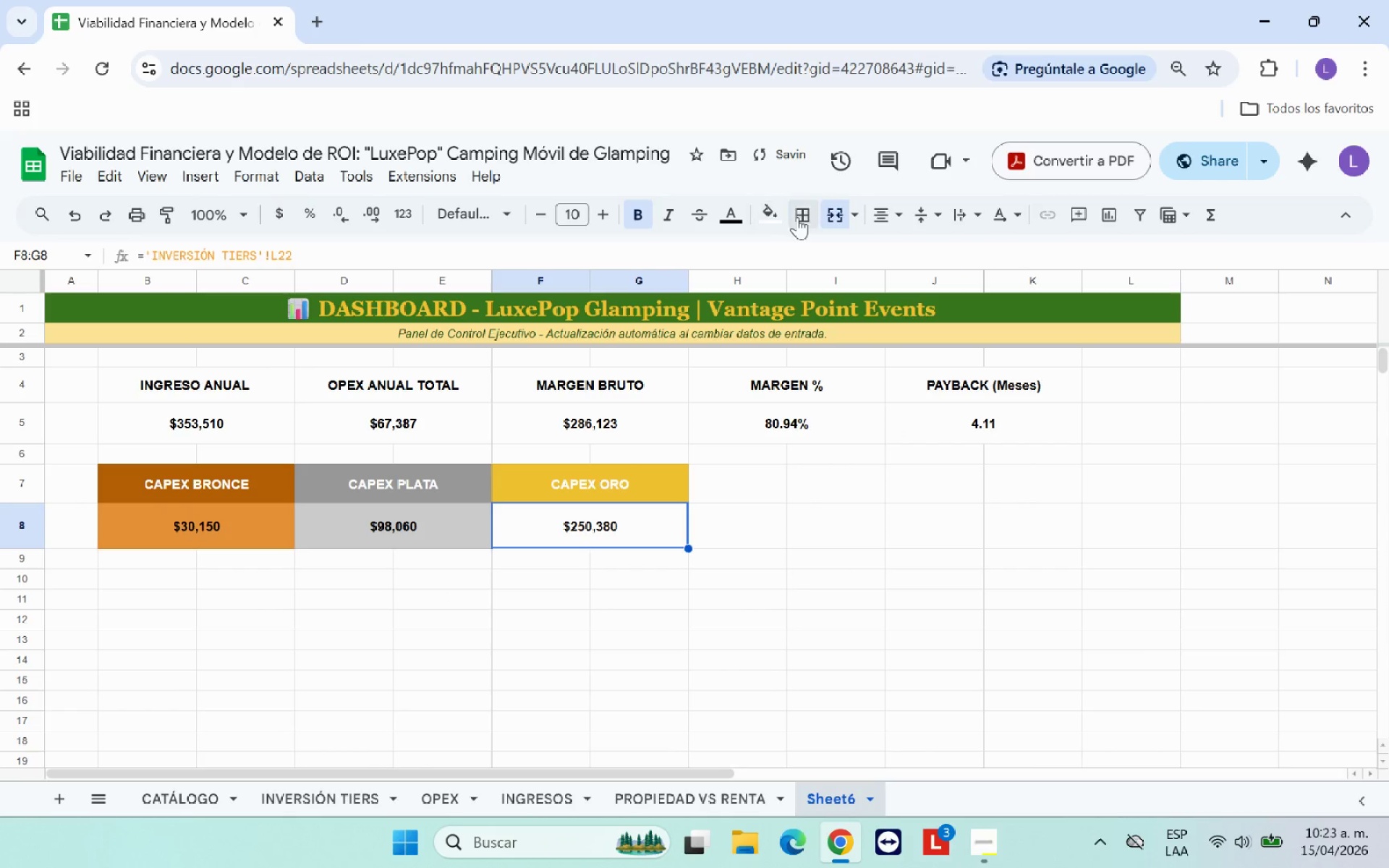 
left_click([768, 212])
 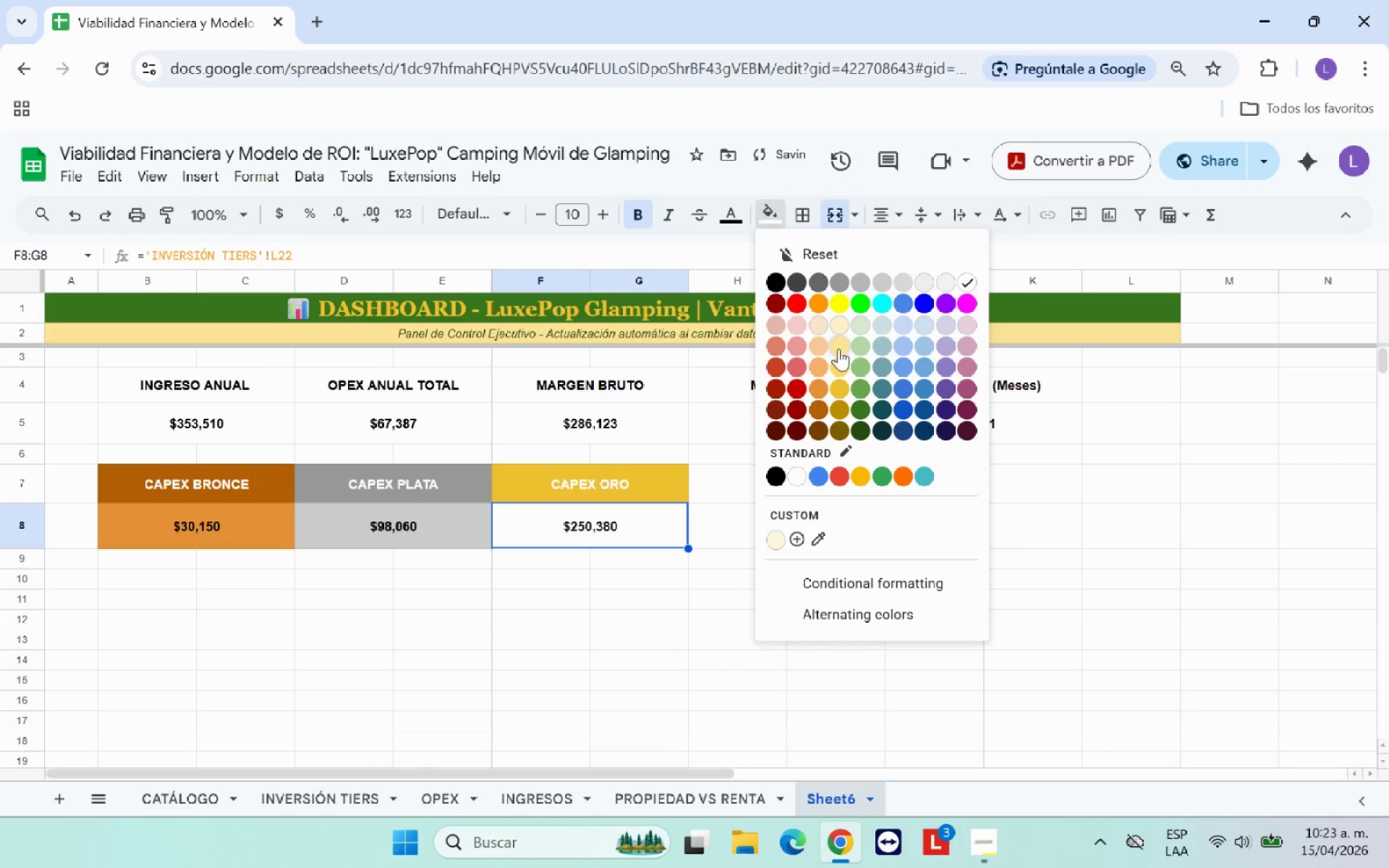 
left_click([838, 352])
 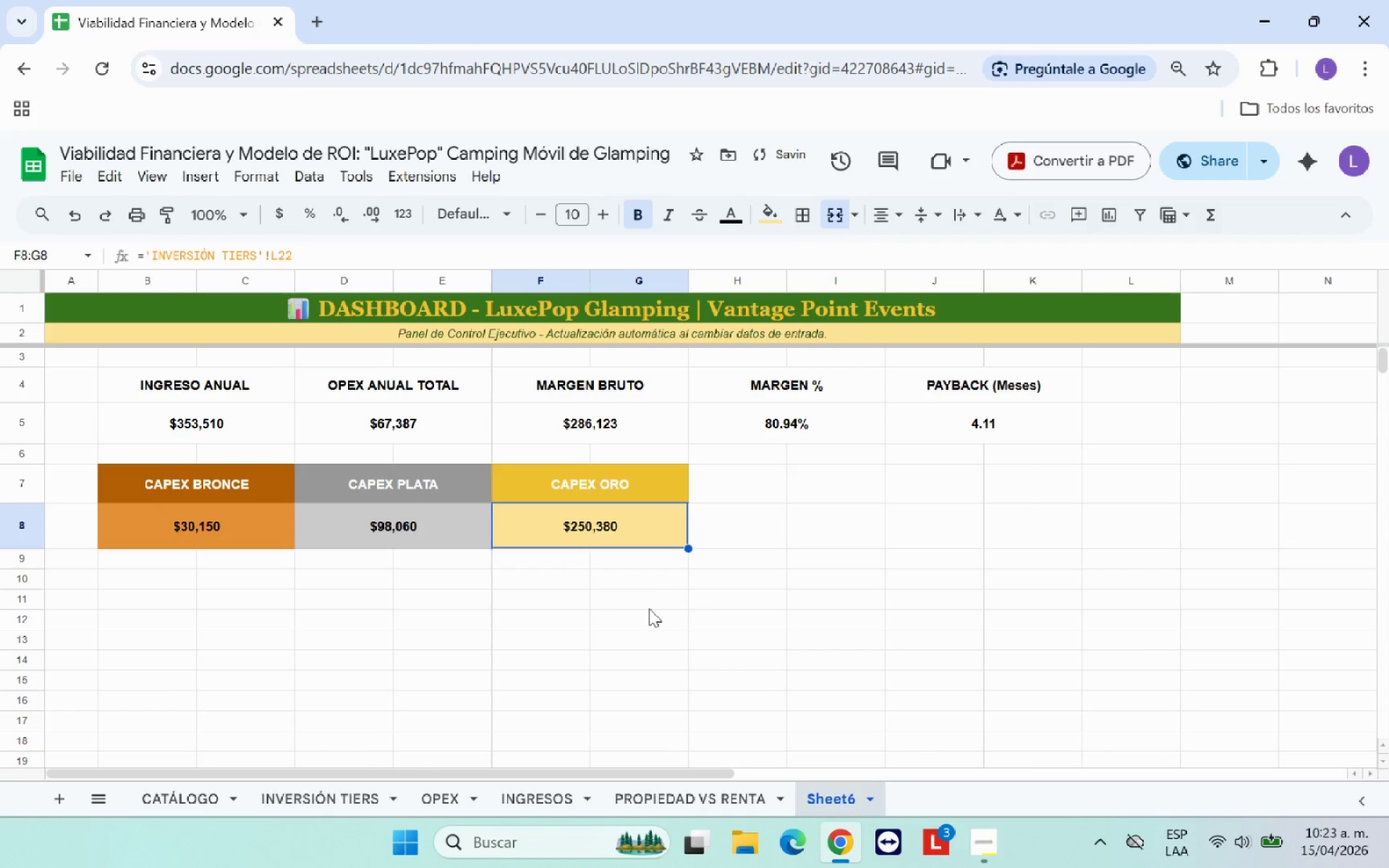 
left_click([637, 618])
 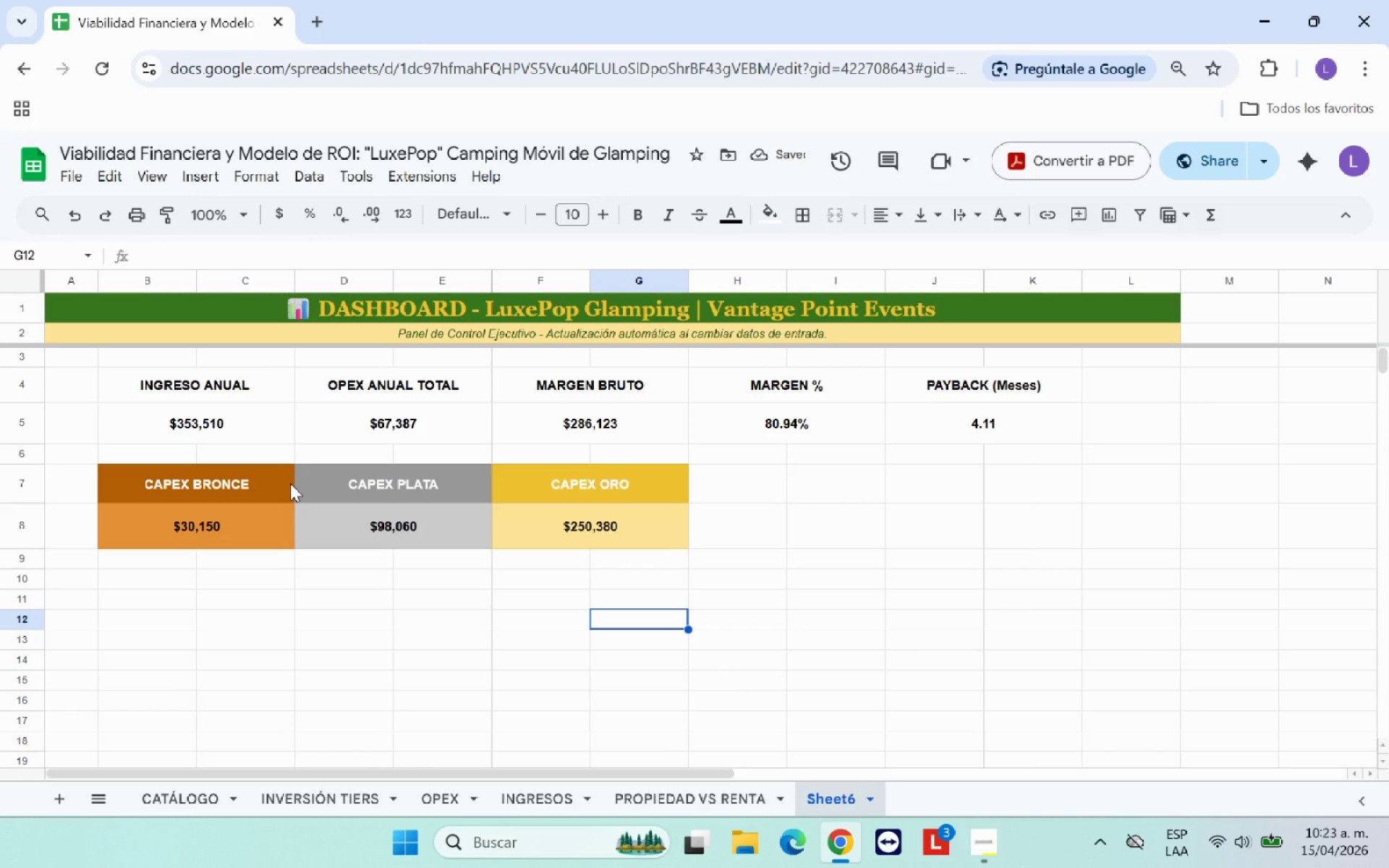 
left_click_drag(start_coordinate=[255, 478], to_coordinate=[606, 543])
 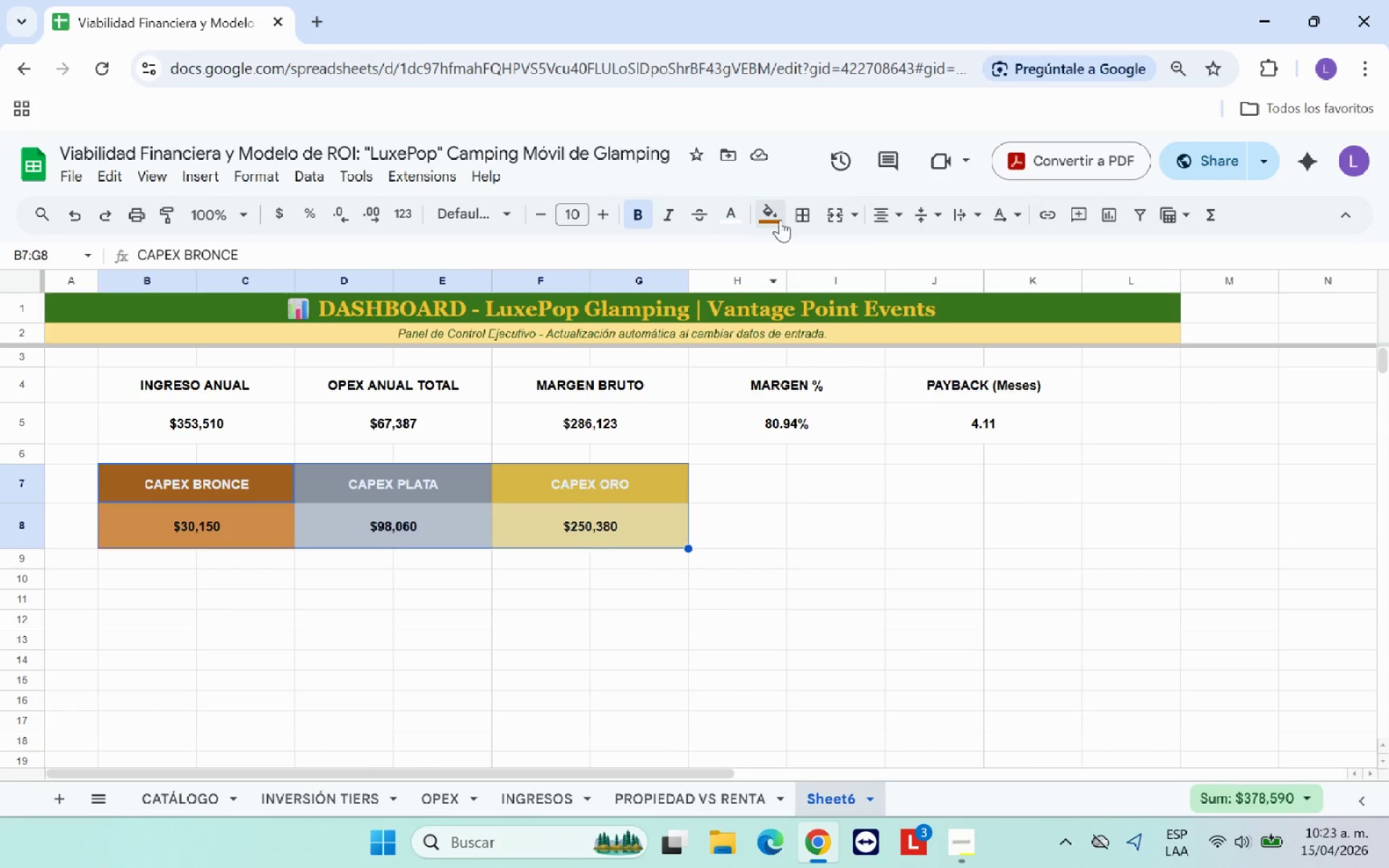 
left_click([810, 216])
 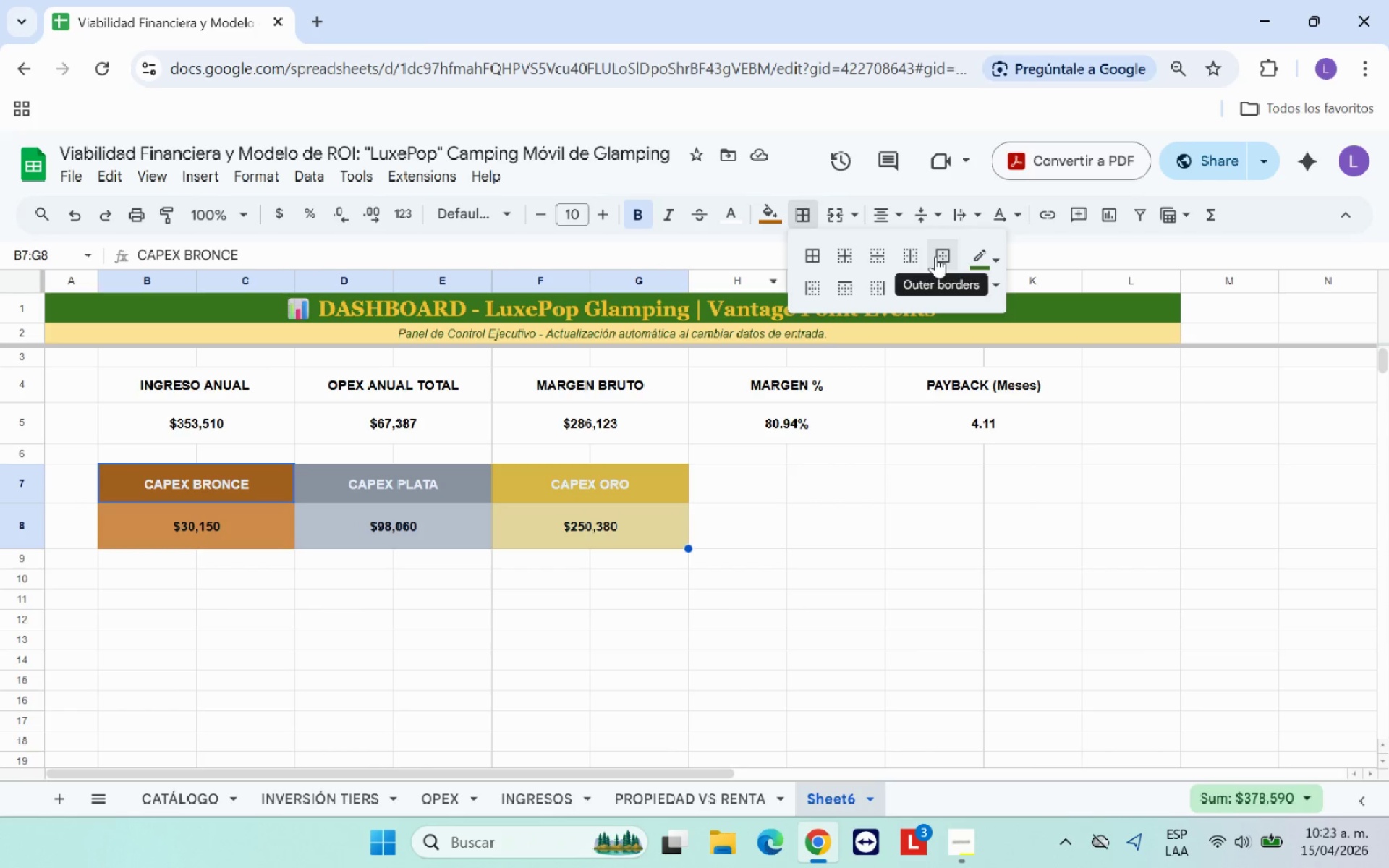 
left_click([935, 256])
 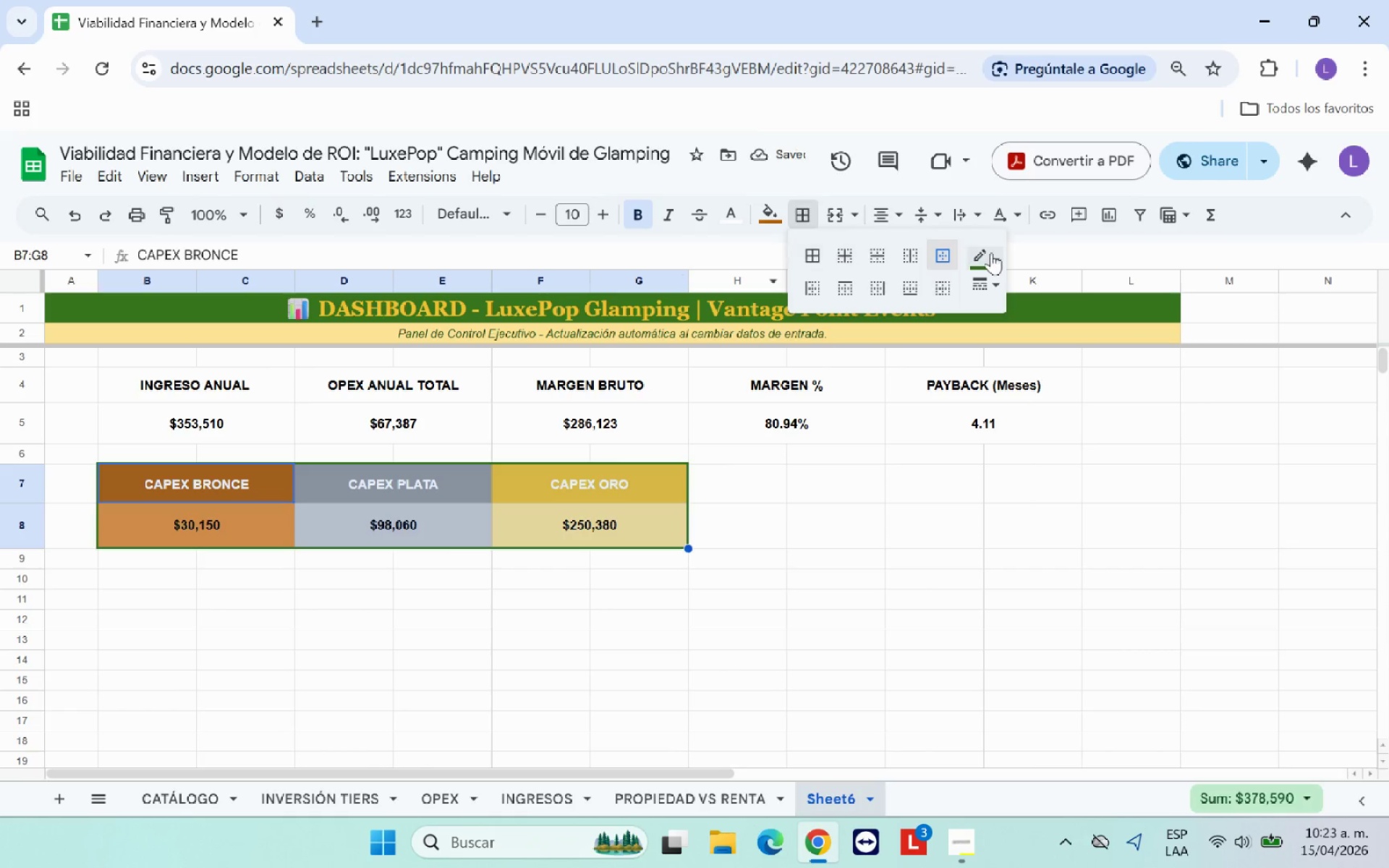 
left_click([991, 255])
 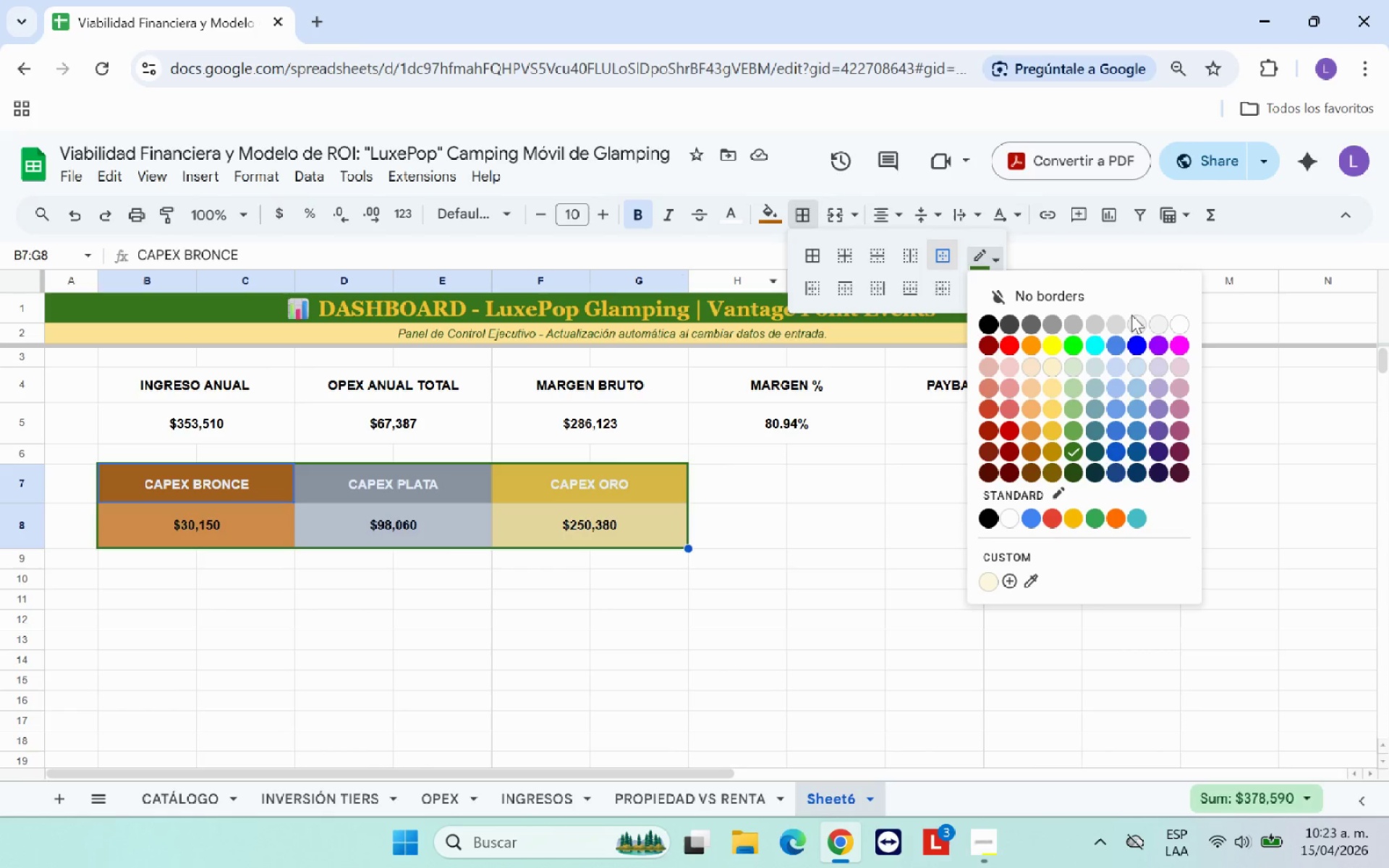 
wait(5.64)
 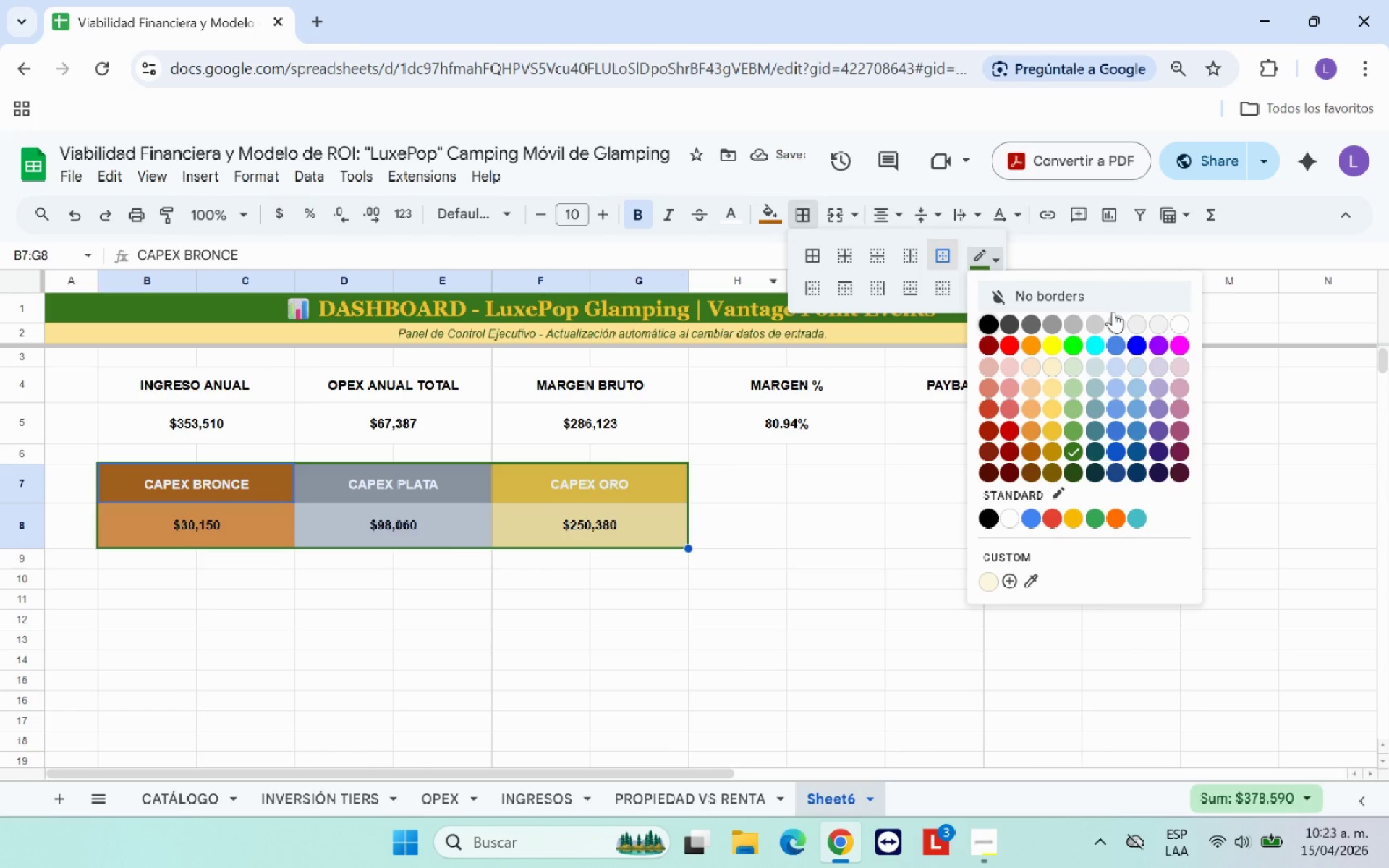 
left_click([1172, 320])
 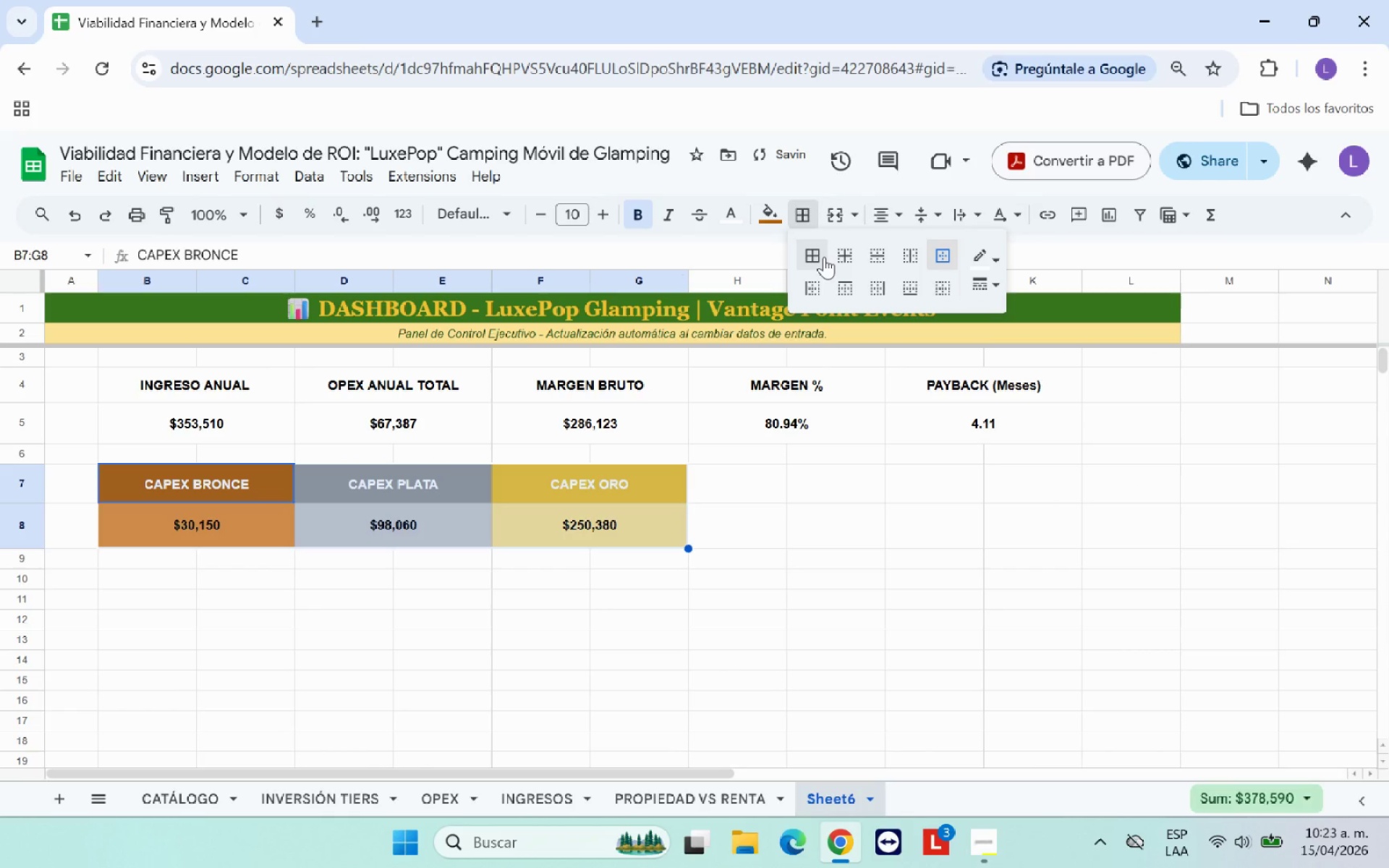 
left_click([823, 257])
 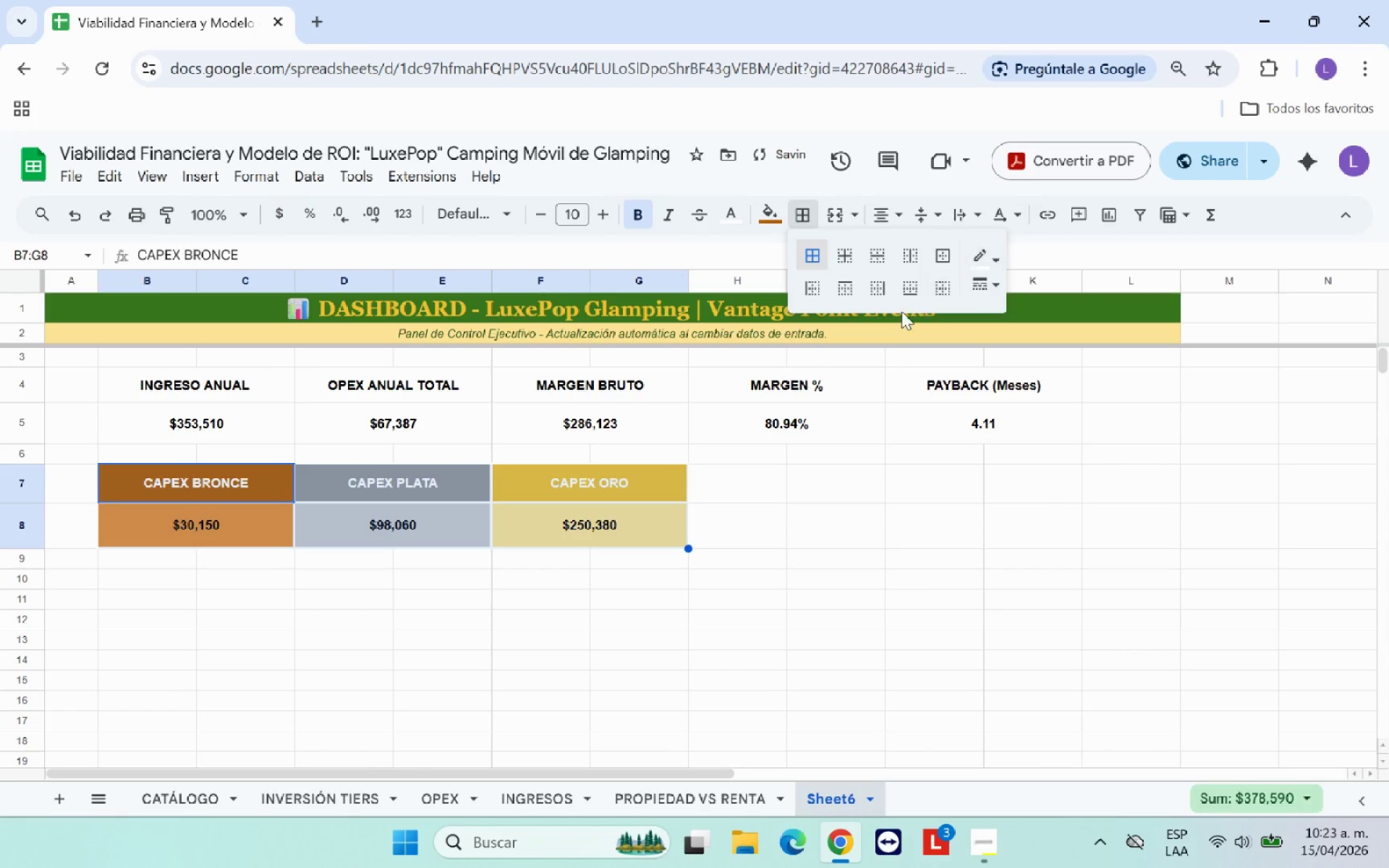 
left_click([863, 592])
 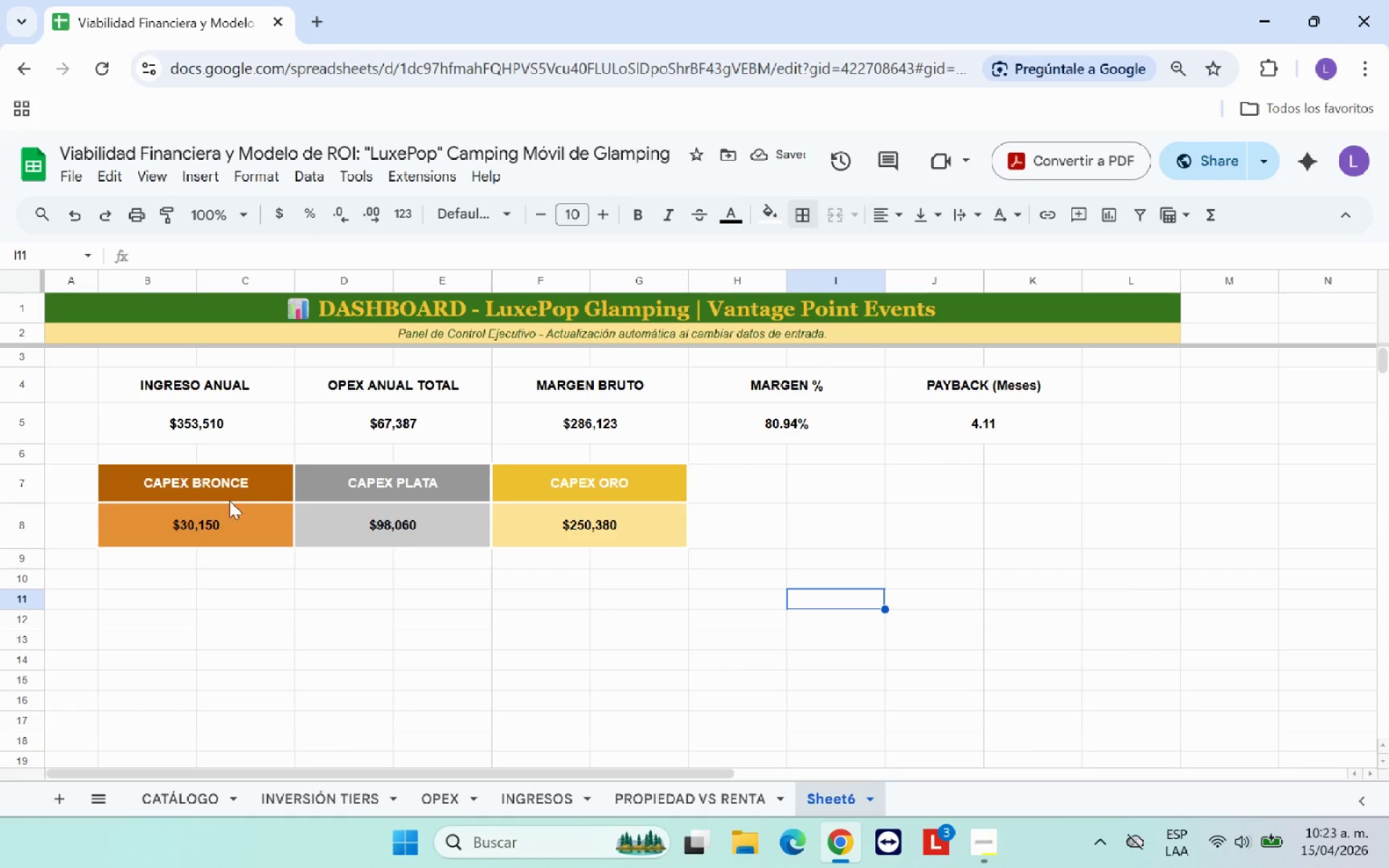 
left_click_drag(start_coordinate=[229, 484], to_coordinate=[598, 537])
 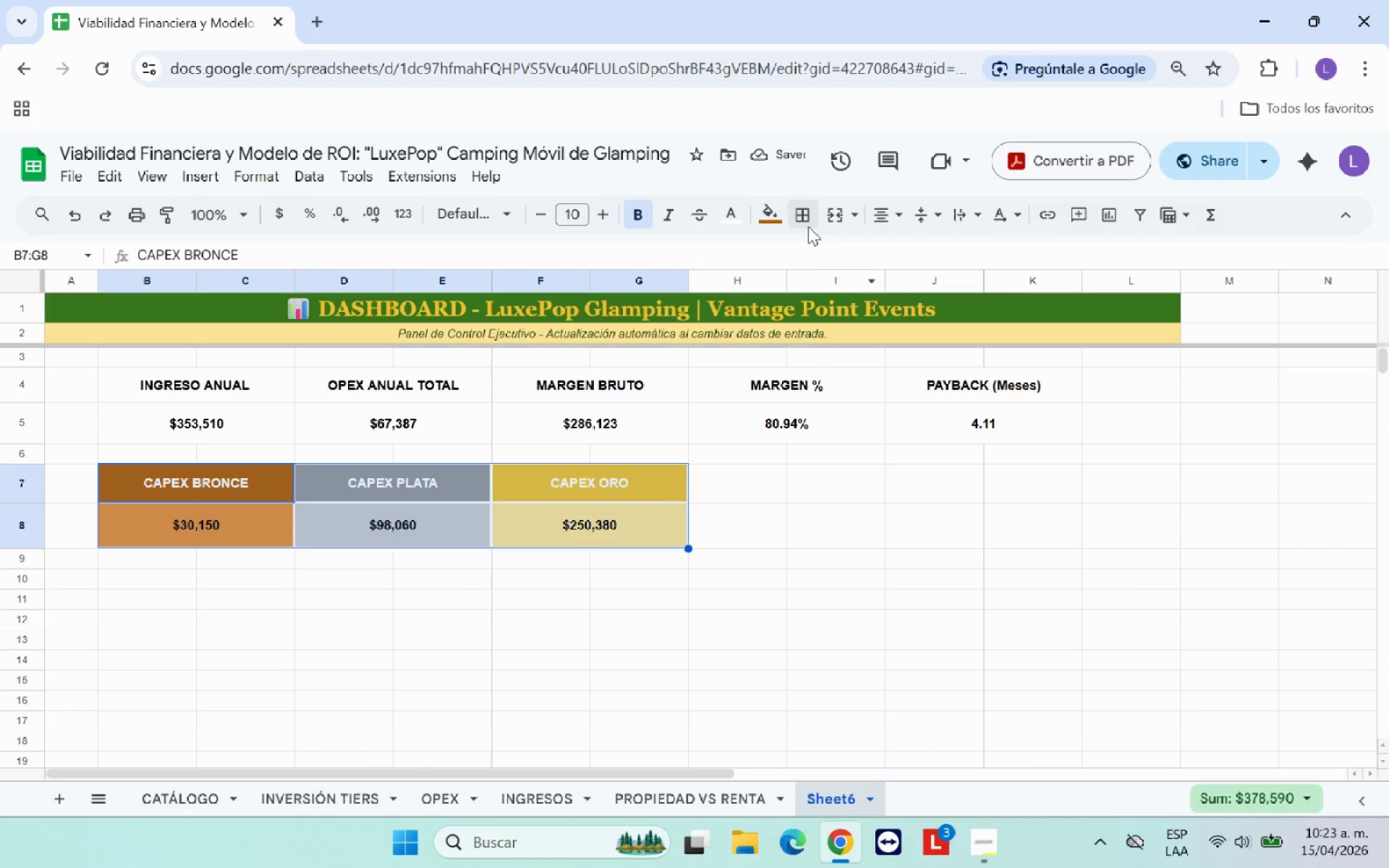 
left_click([803, 220])
 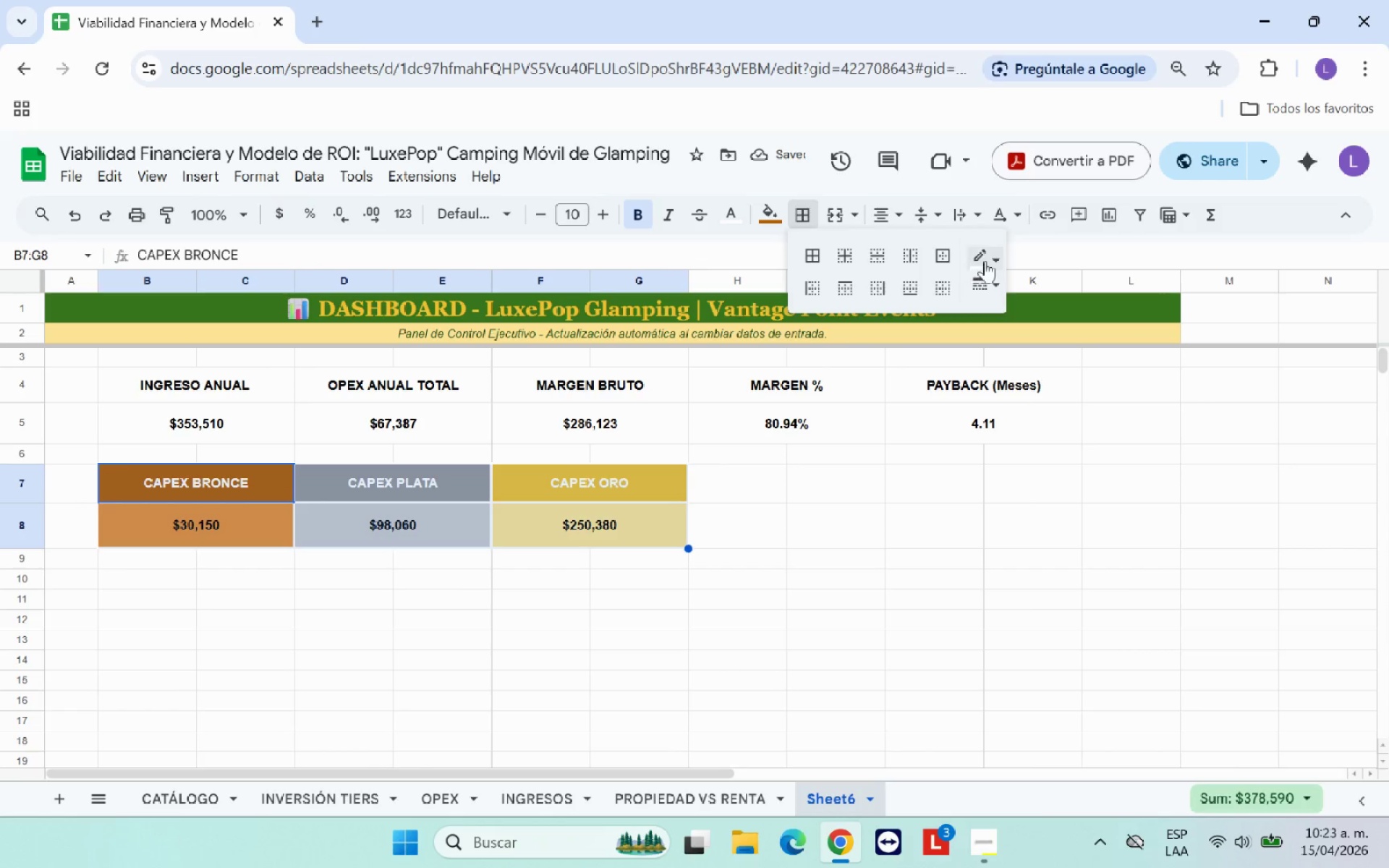 
left_click([985, 260])
 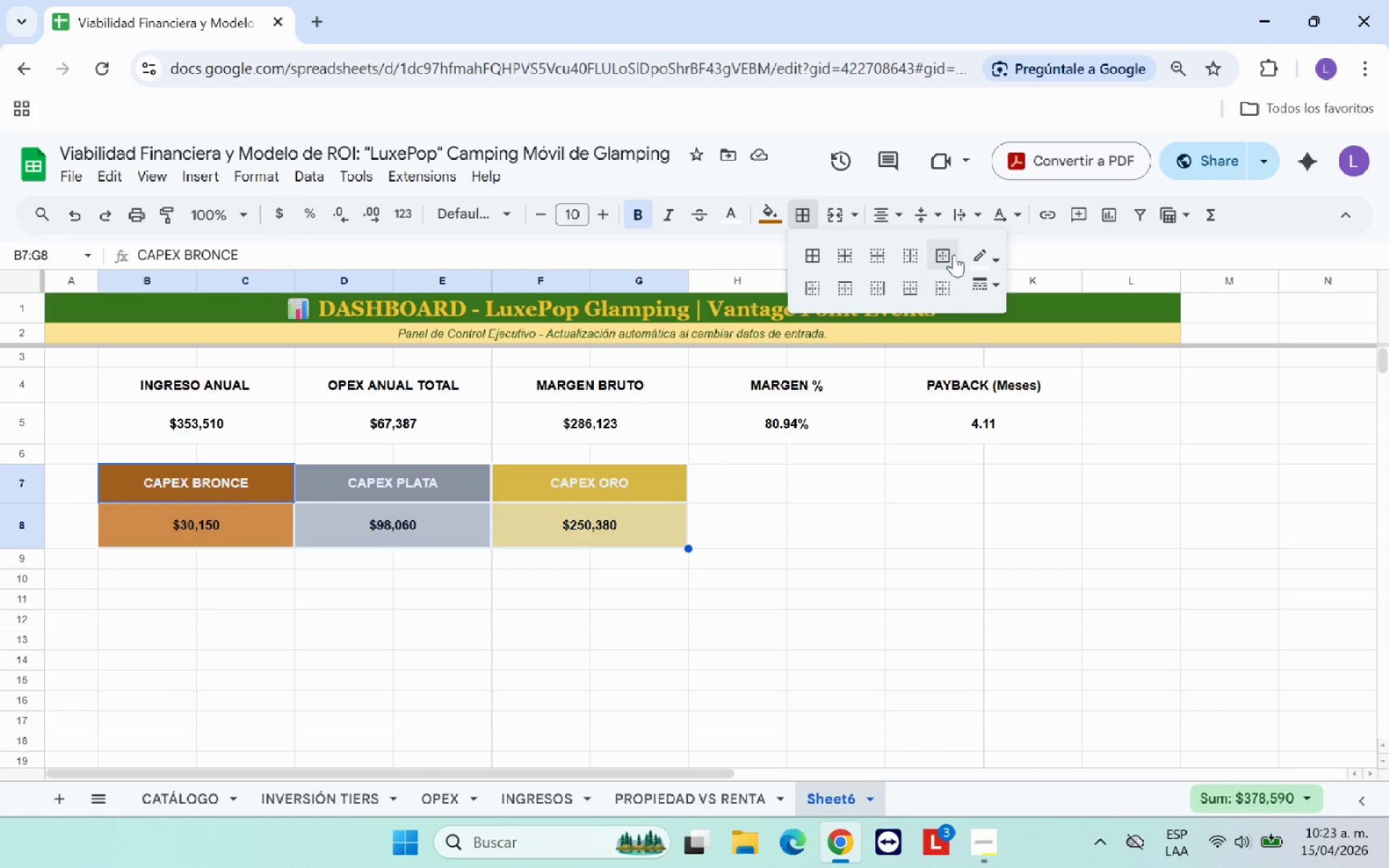 
left_click([951, 255])
 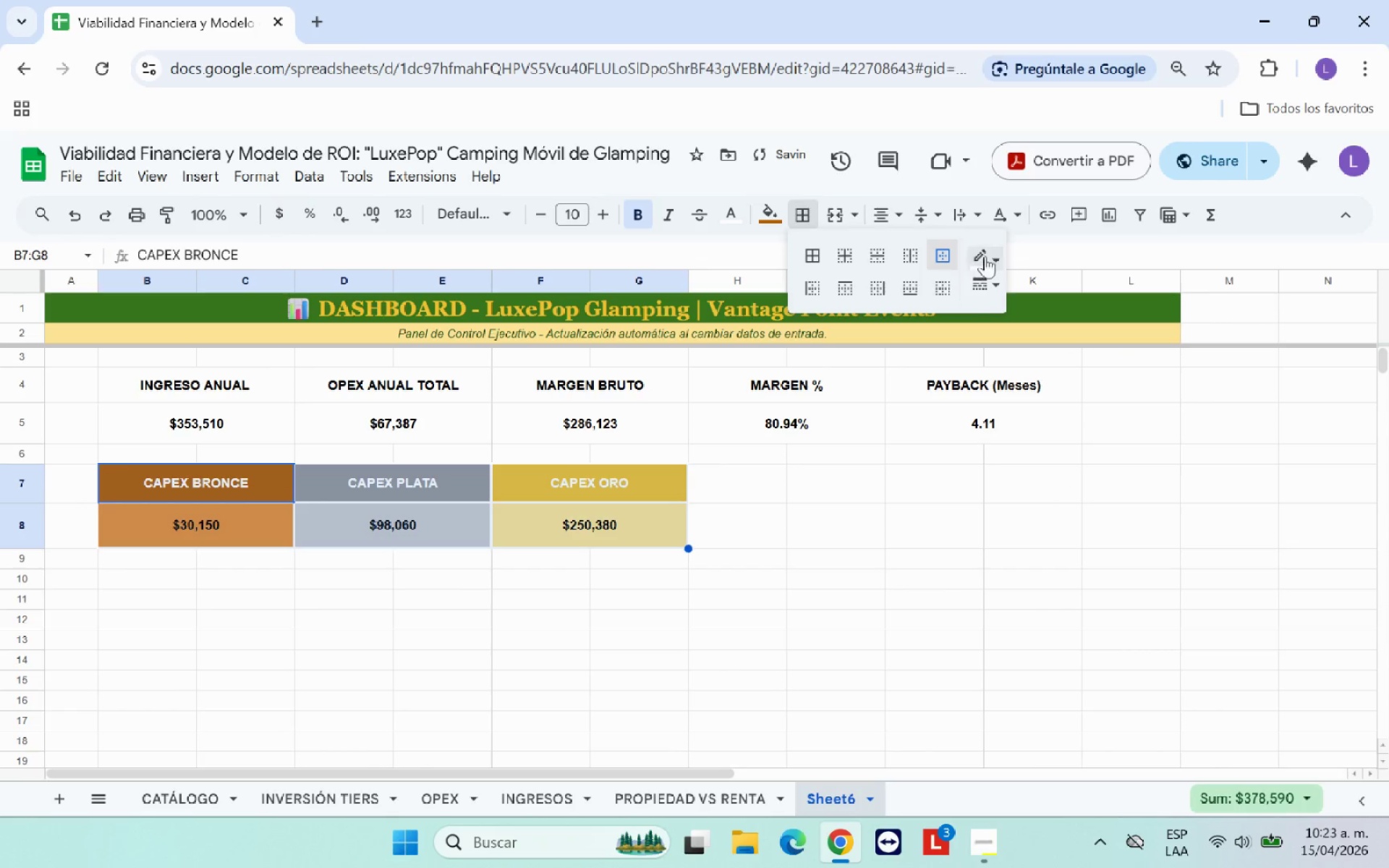 
left_click([986, 256])
 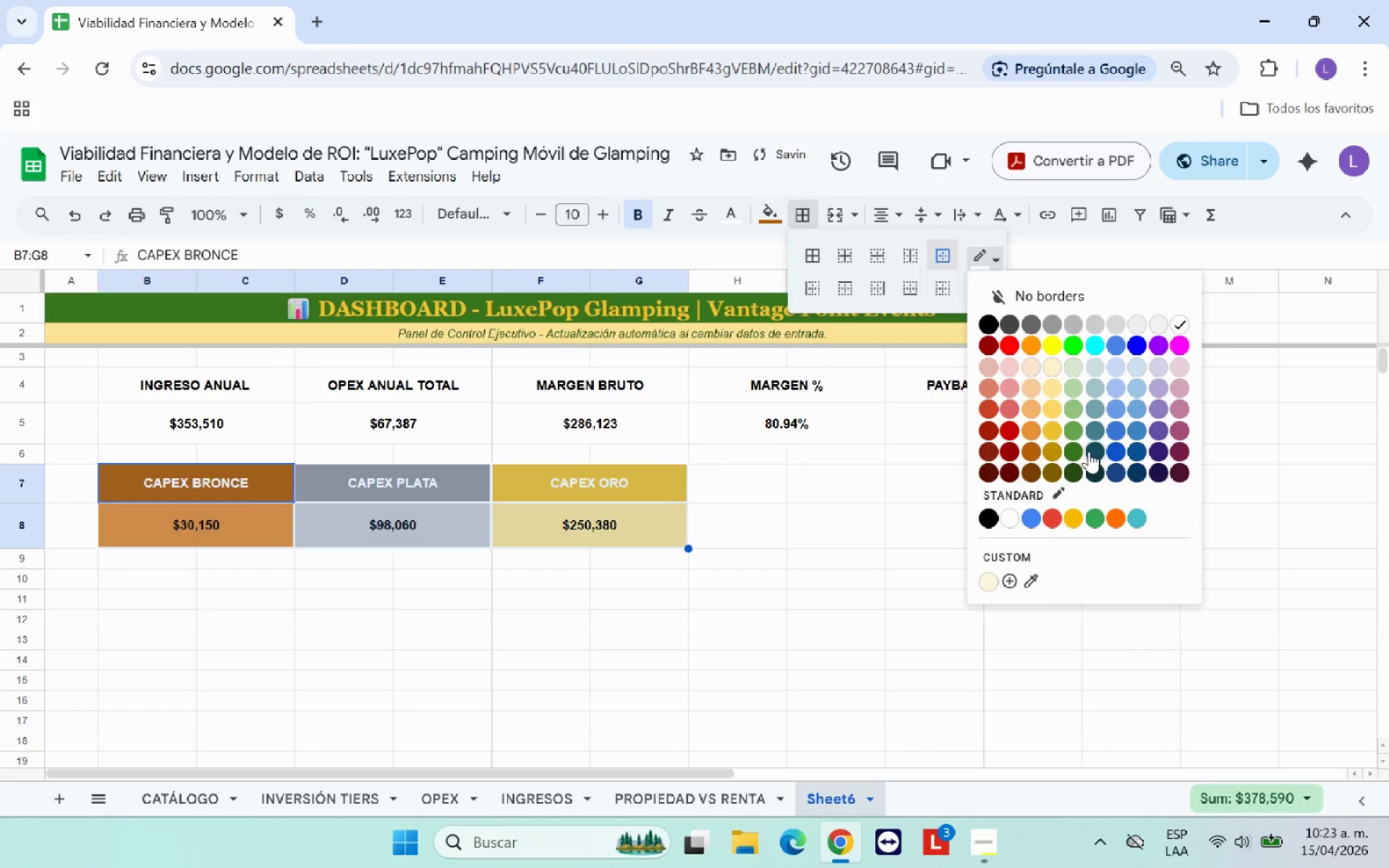 
left_click([1070, 454])
 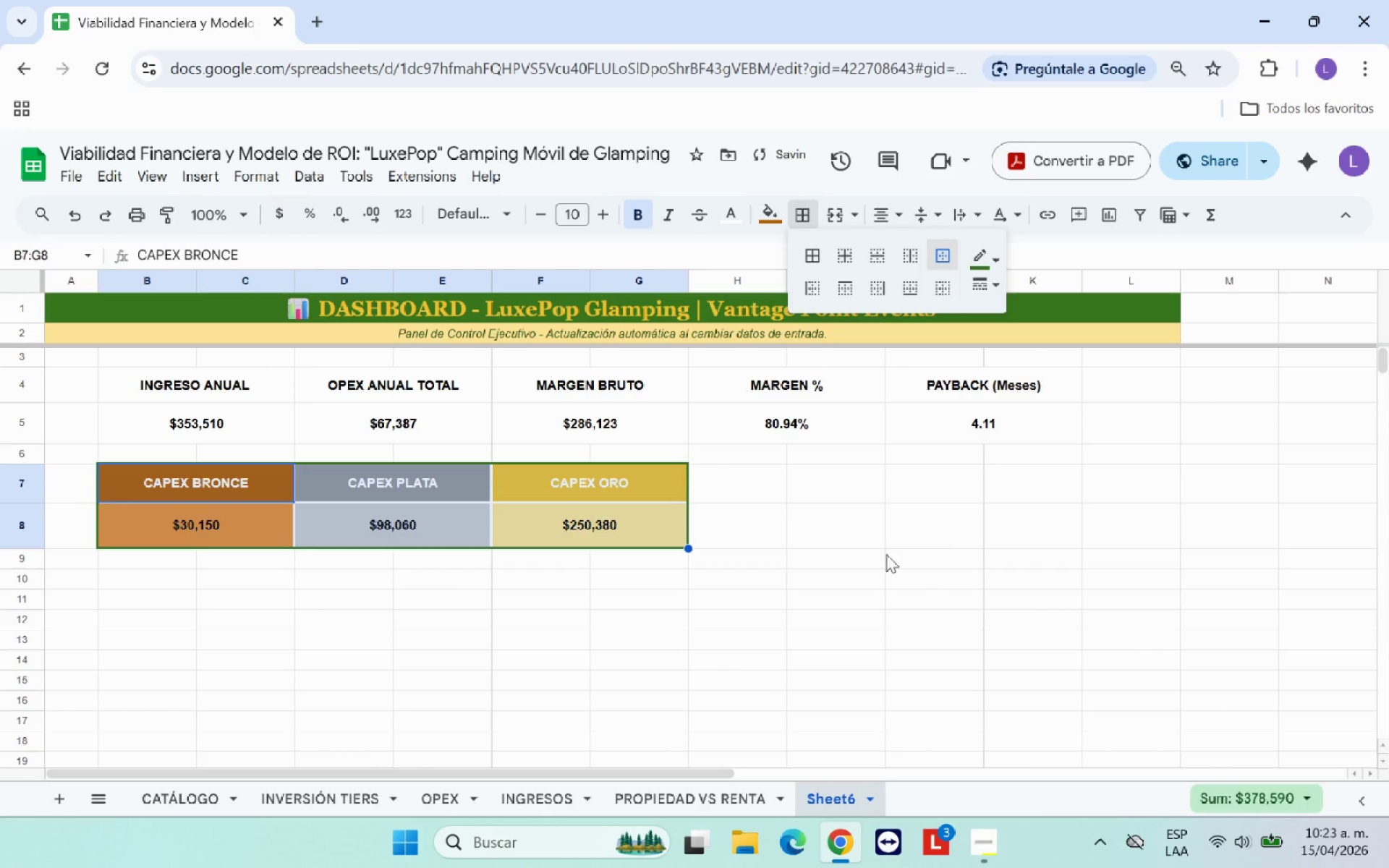 
left_click([858, 567])
 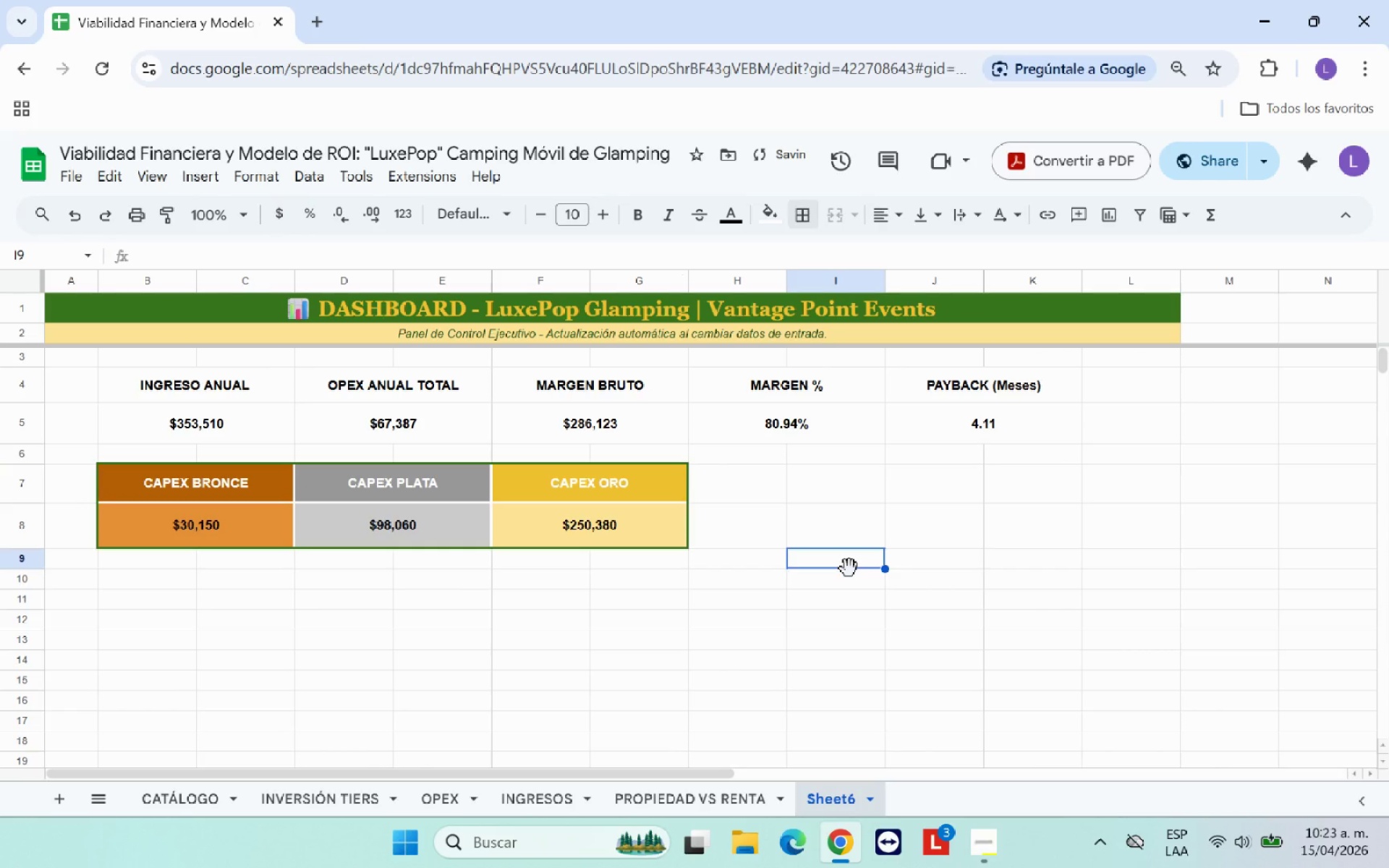 
scroll: coordinate [849, 569], scroll_direction: up, amount: 3.0
 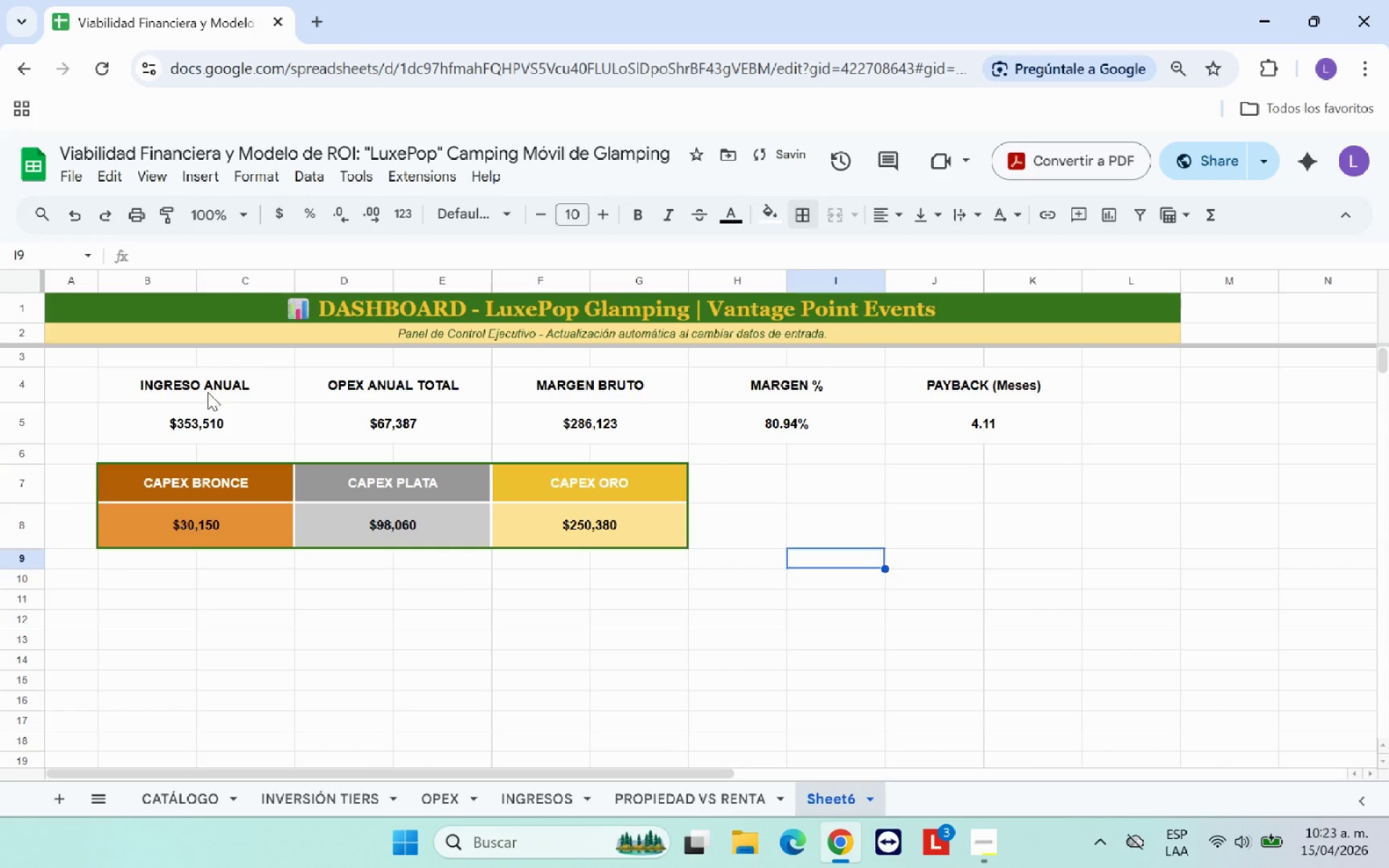 
left_click_drag(start_coordinate=[207, 391], to_coordinate=[932, 421])
 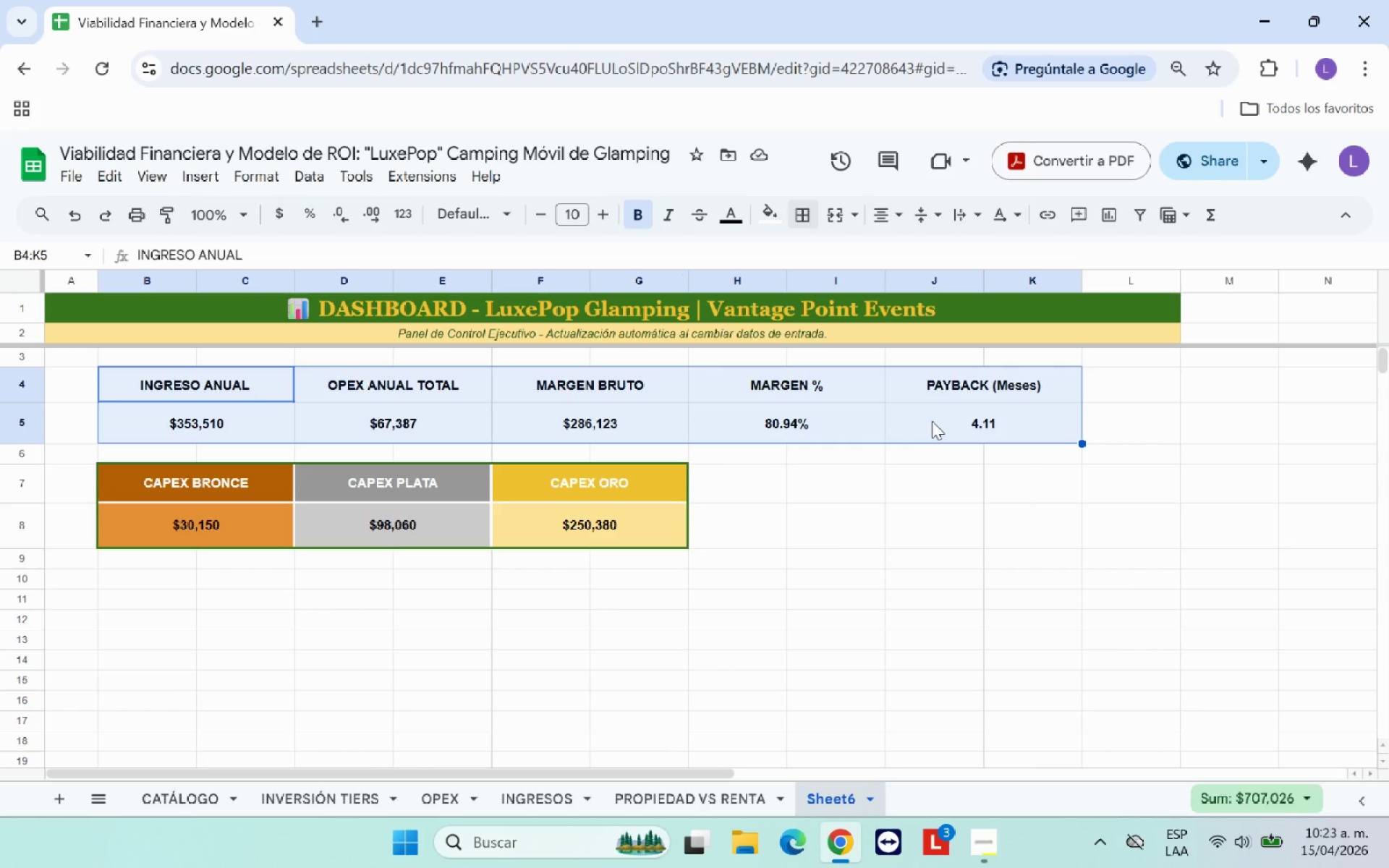 
mouse_move([858, 281])
 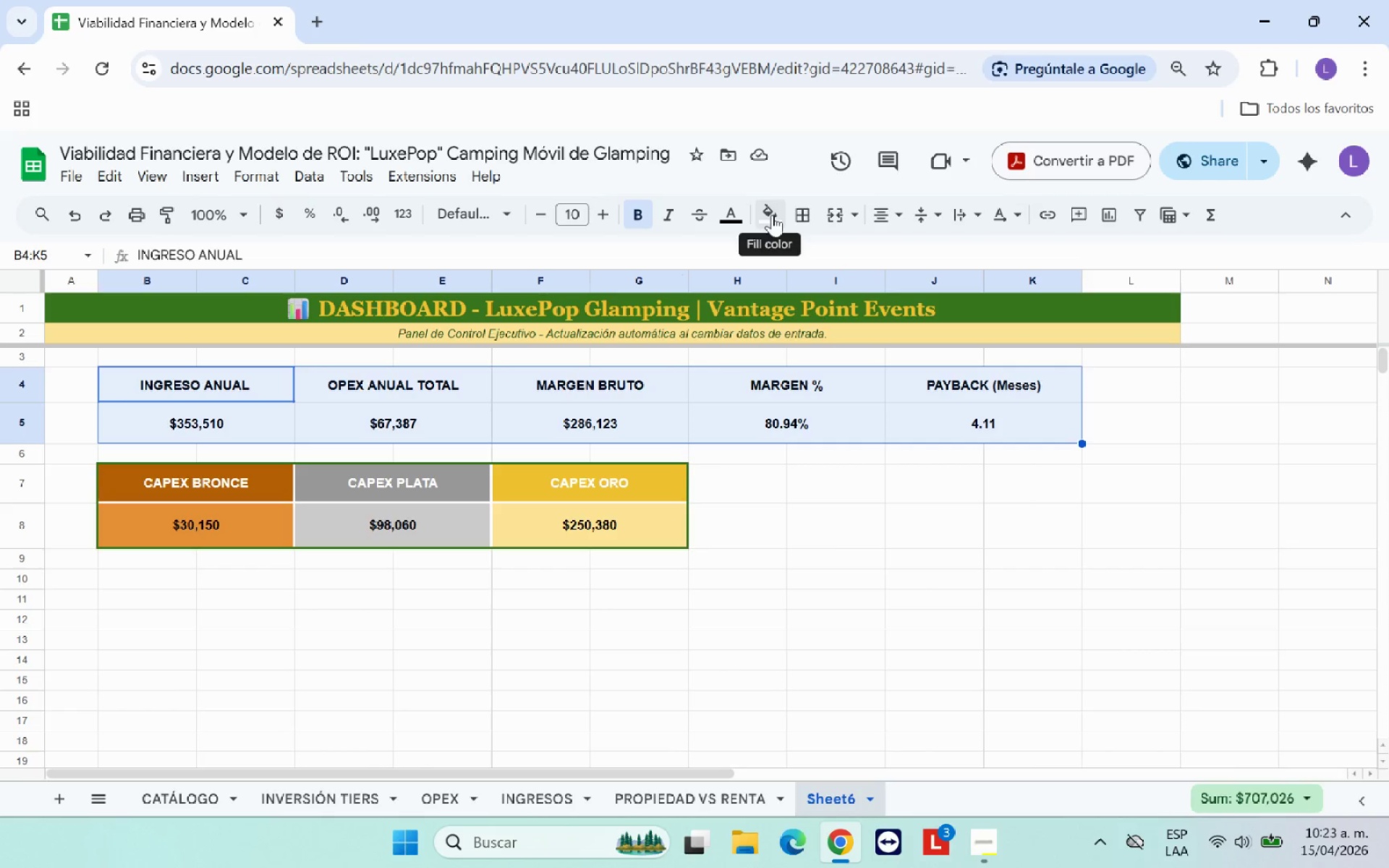 
left_click([772, 215])
 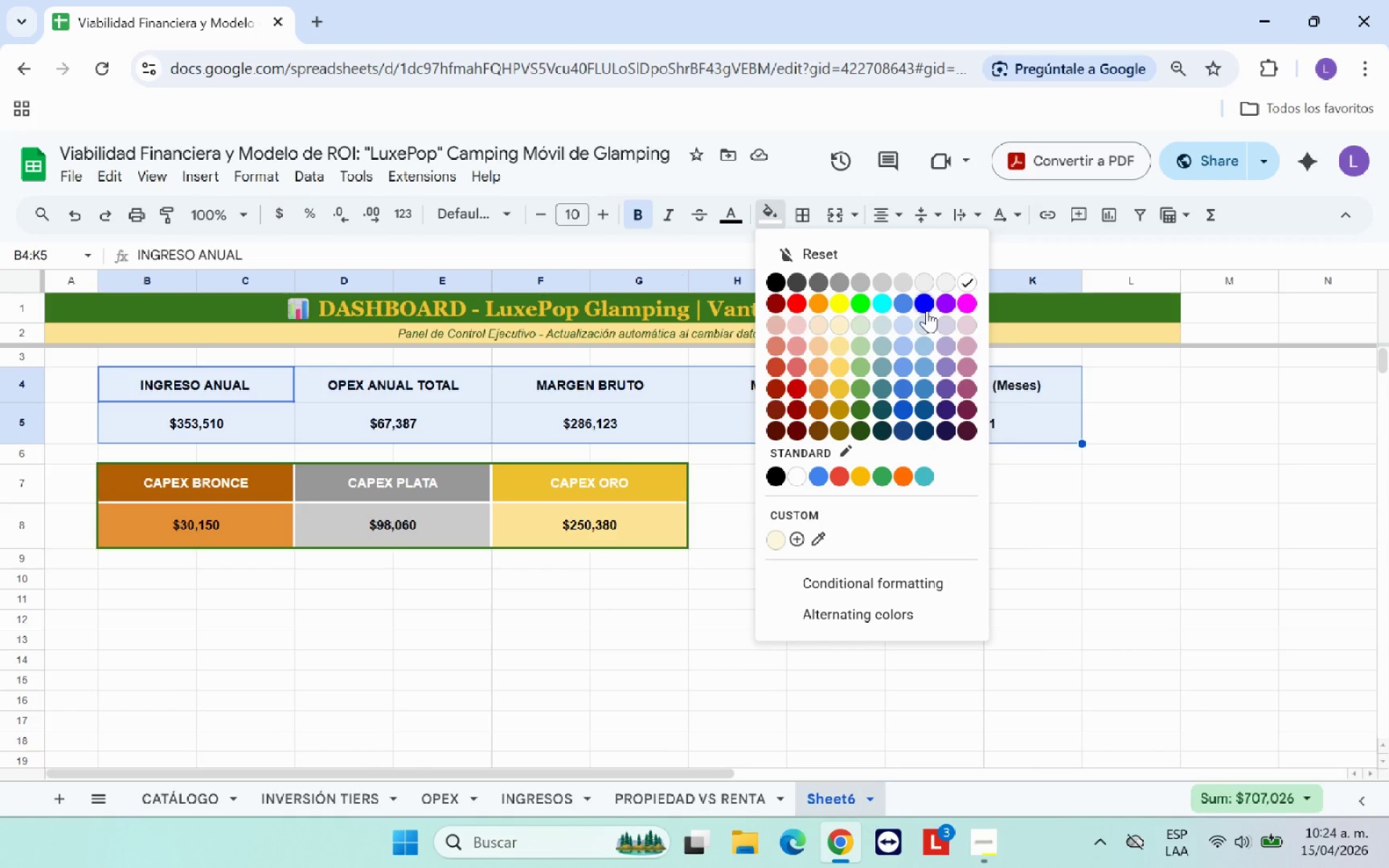 
left_click([812, 216])
 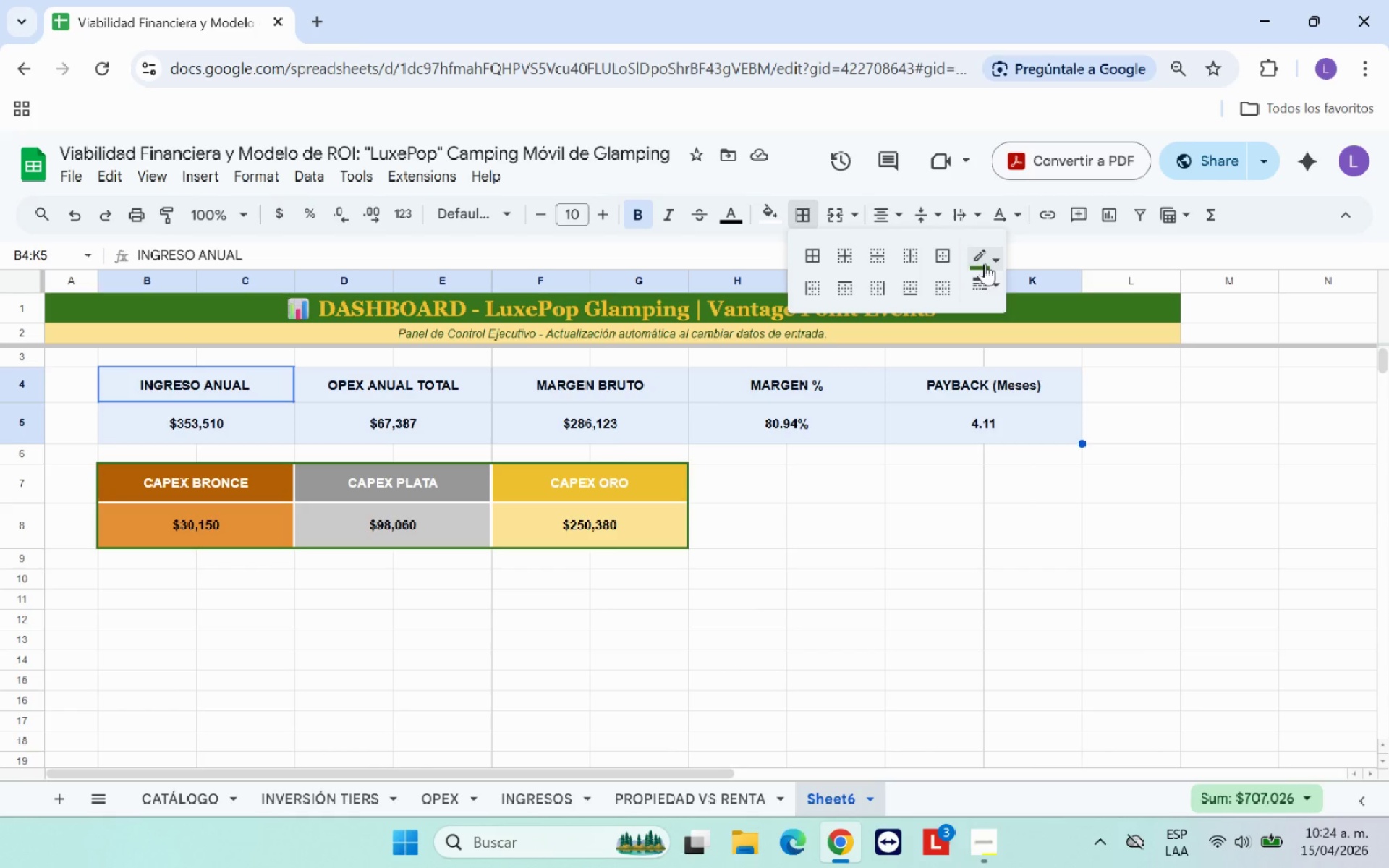 
left_click([995, 263])
 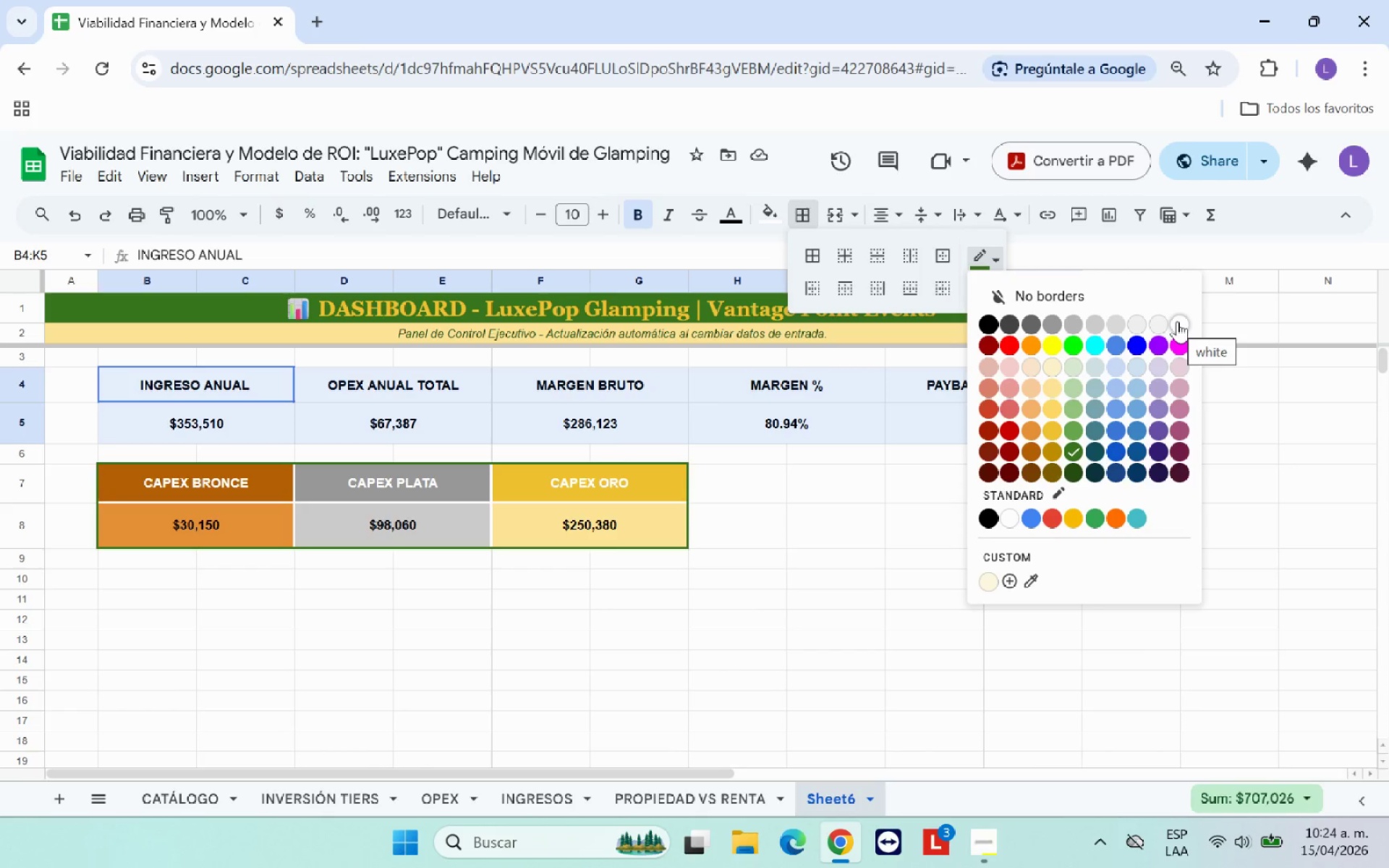 
left_click([1177, 321])
 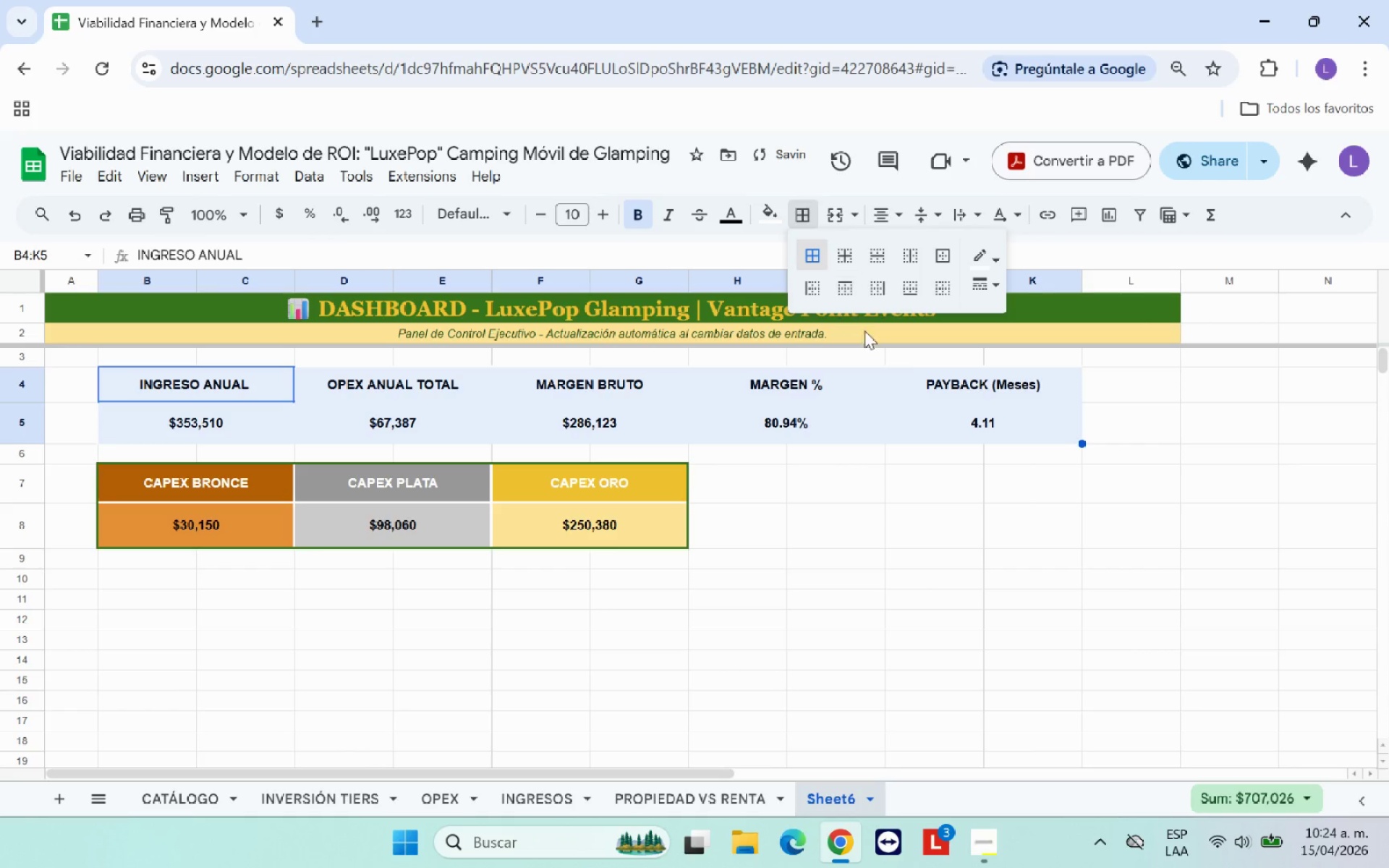 
wait(10.25)
 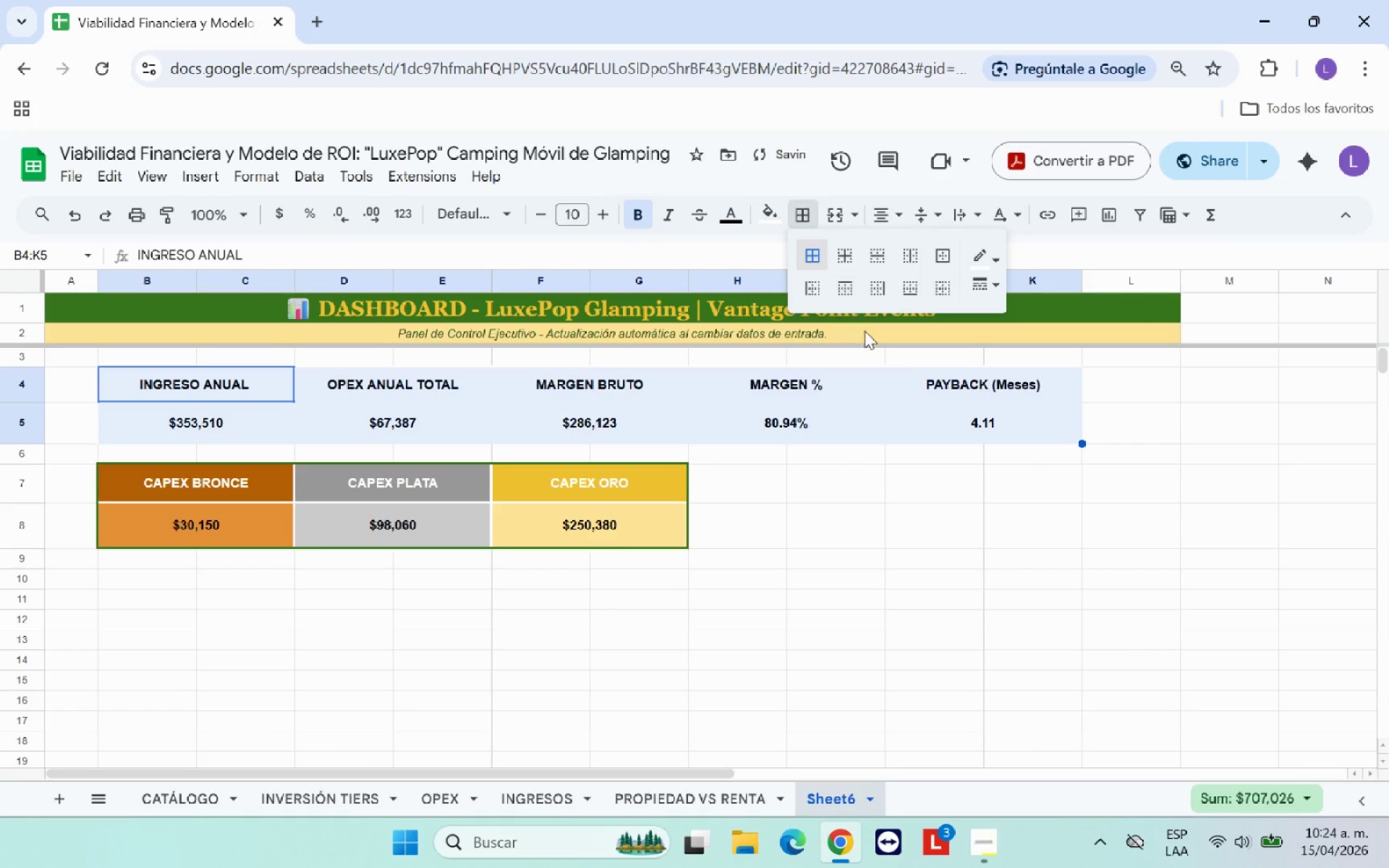 
left_click([951, 255])
 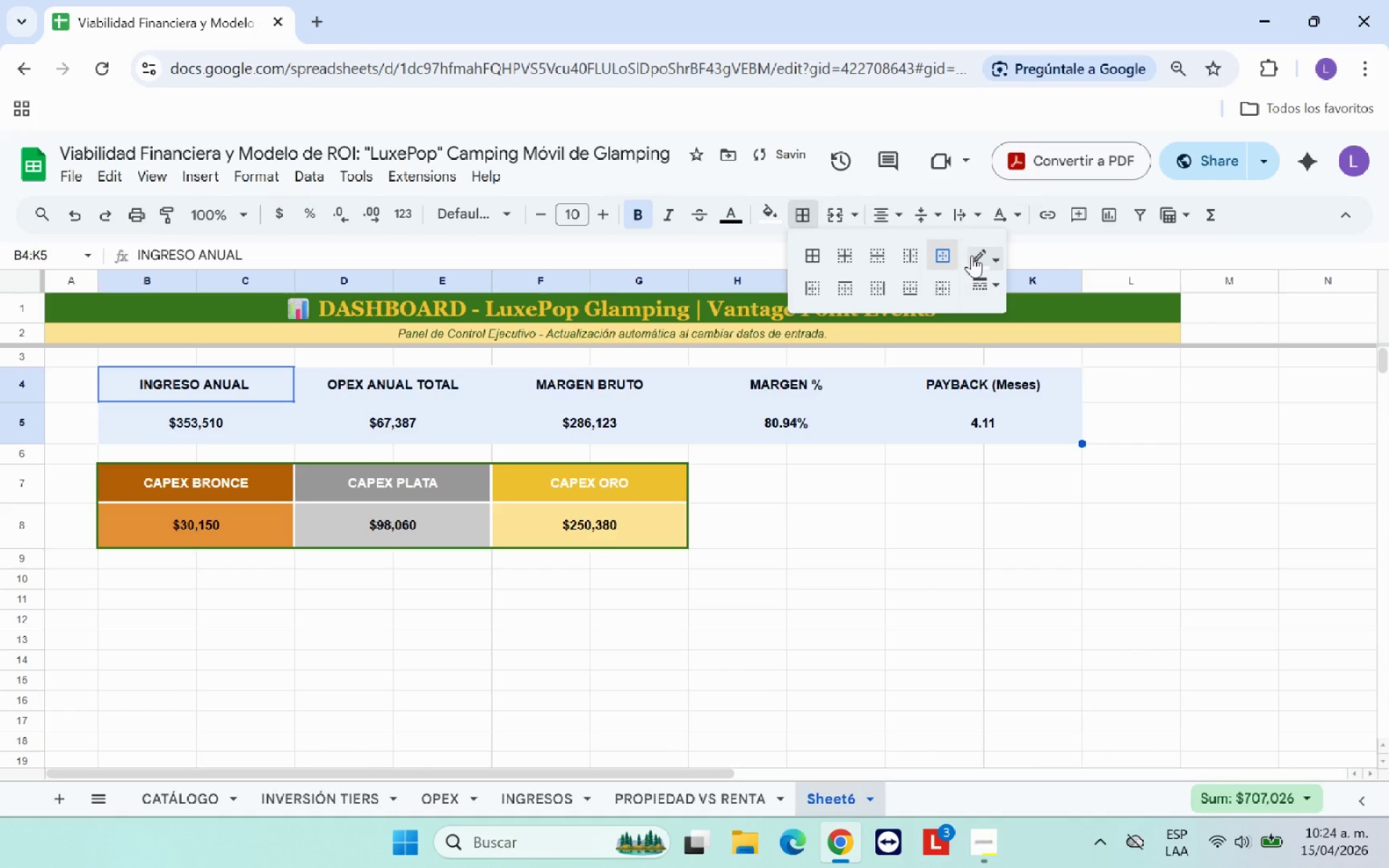 
left_click([974, 255])
 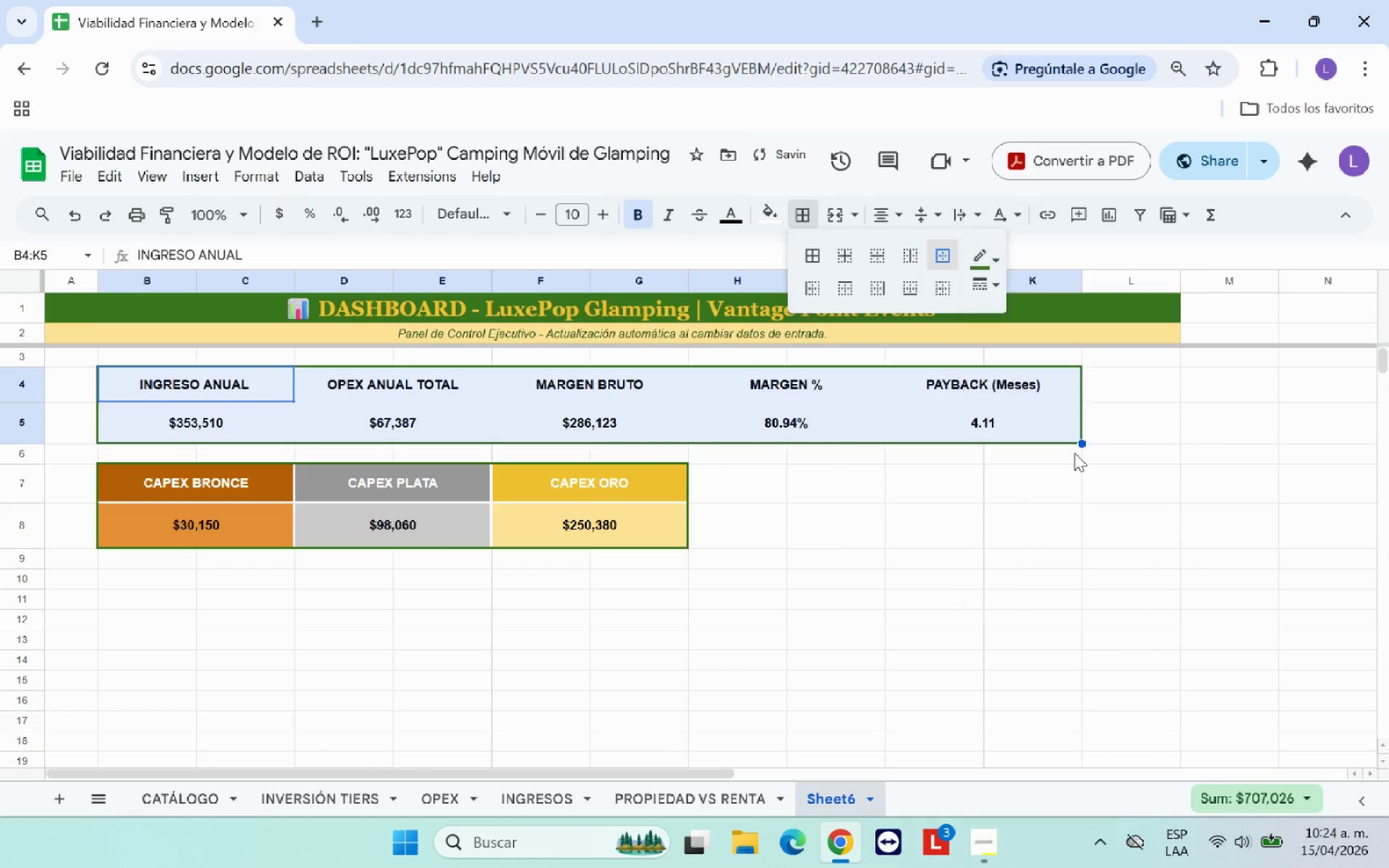 
left_click([810, 503])
 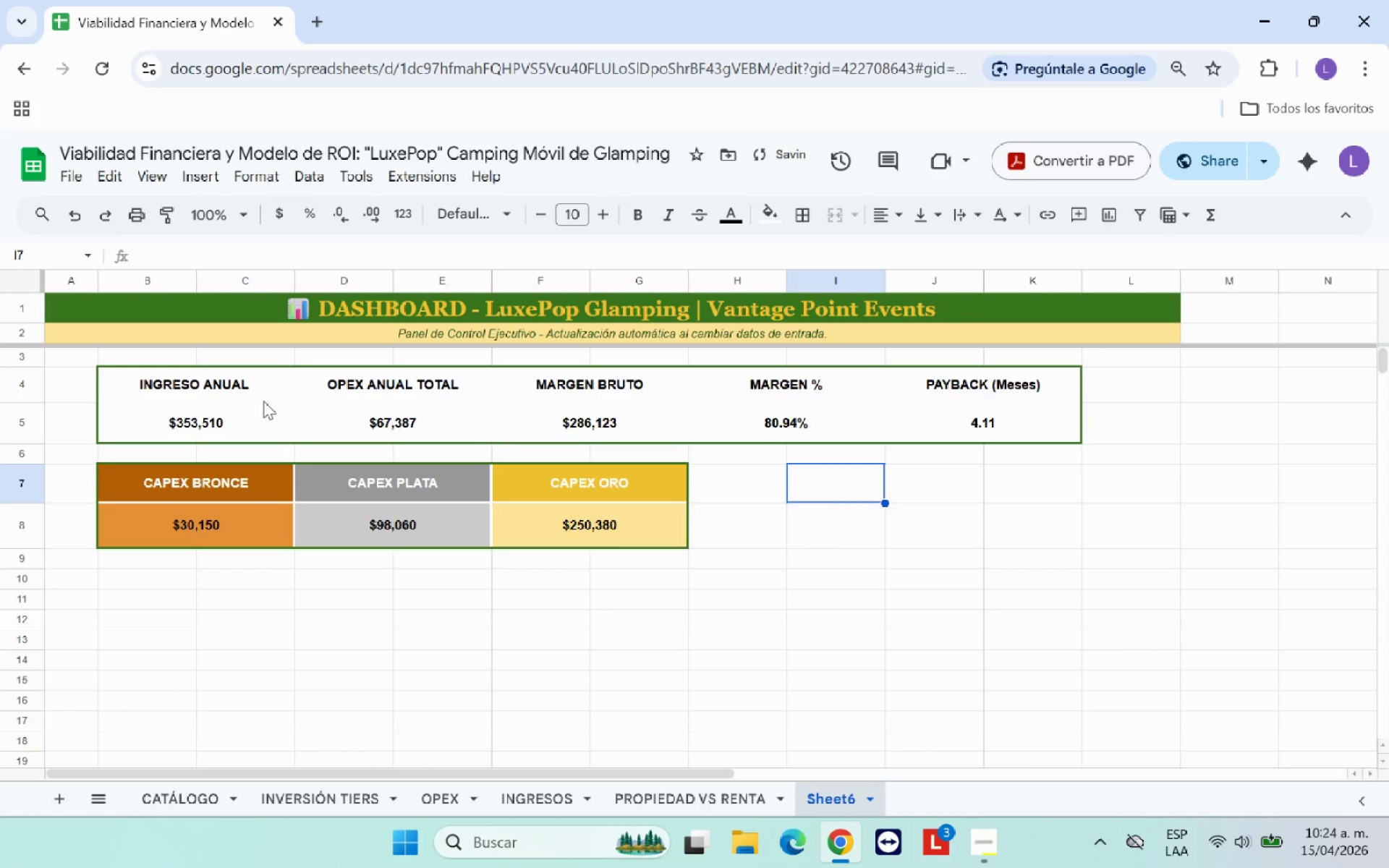 
left_click([216, 393])
 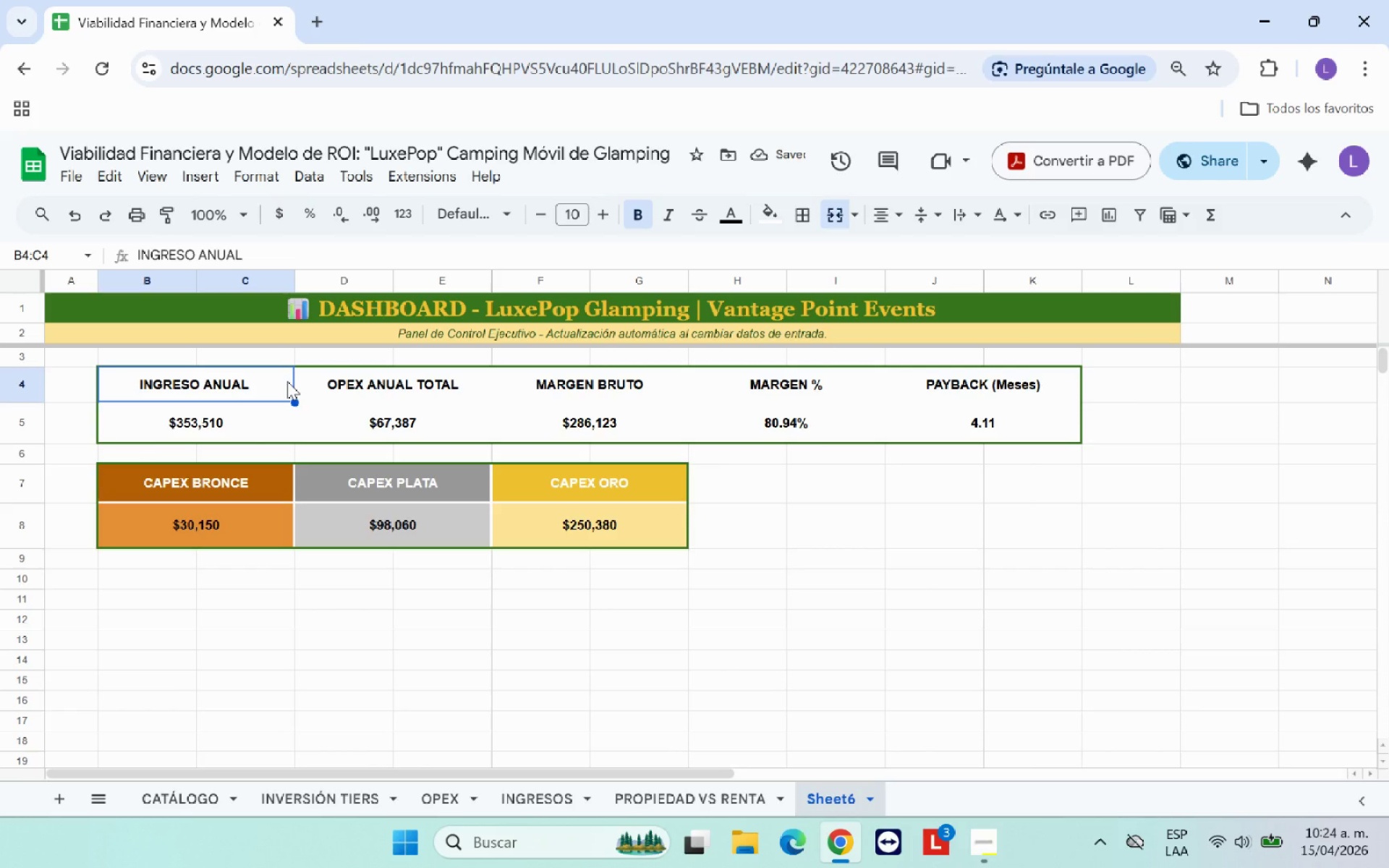 
left_click_drag(start_coordinate=[252, 381], to_coordinate=[250, 420])
 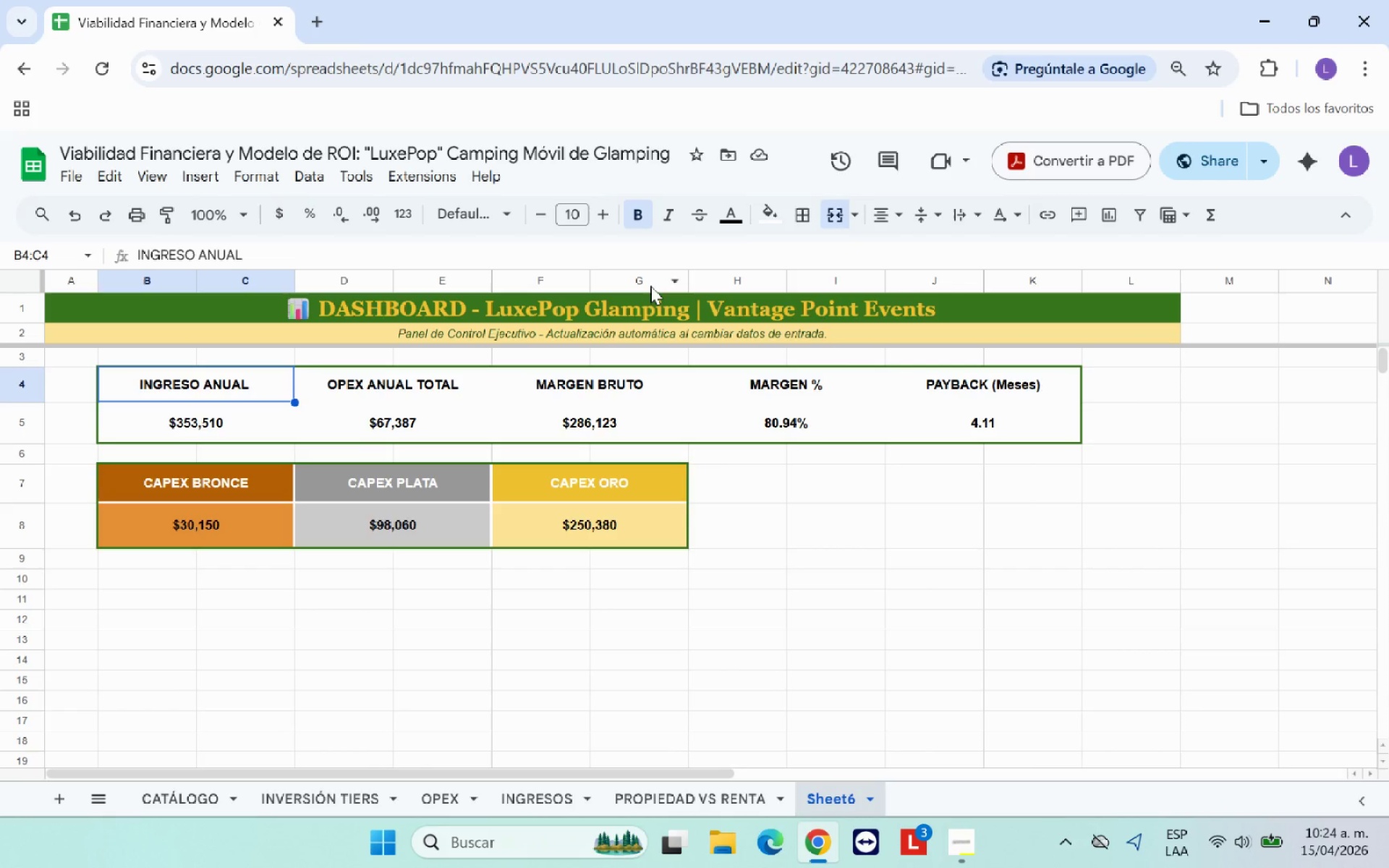 
left_click([770, 220])
 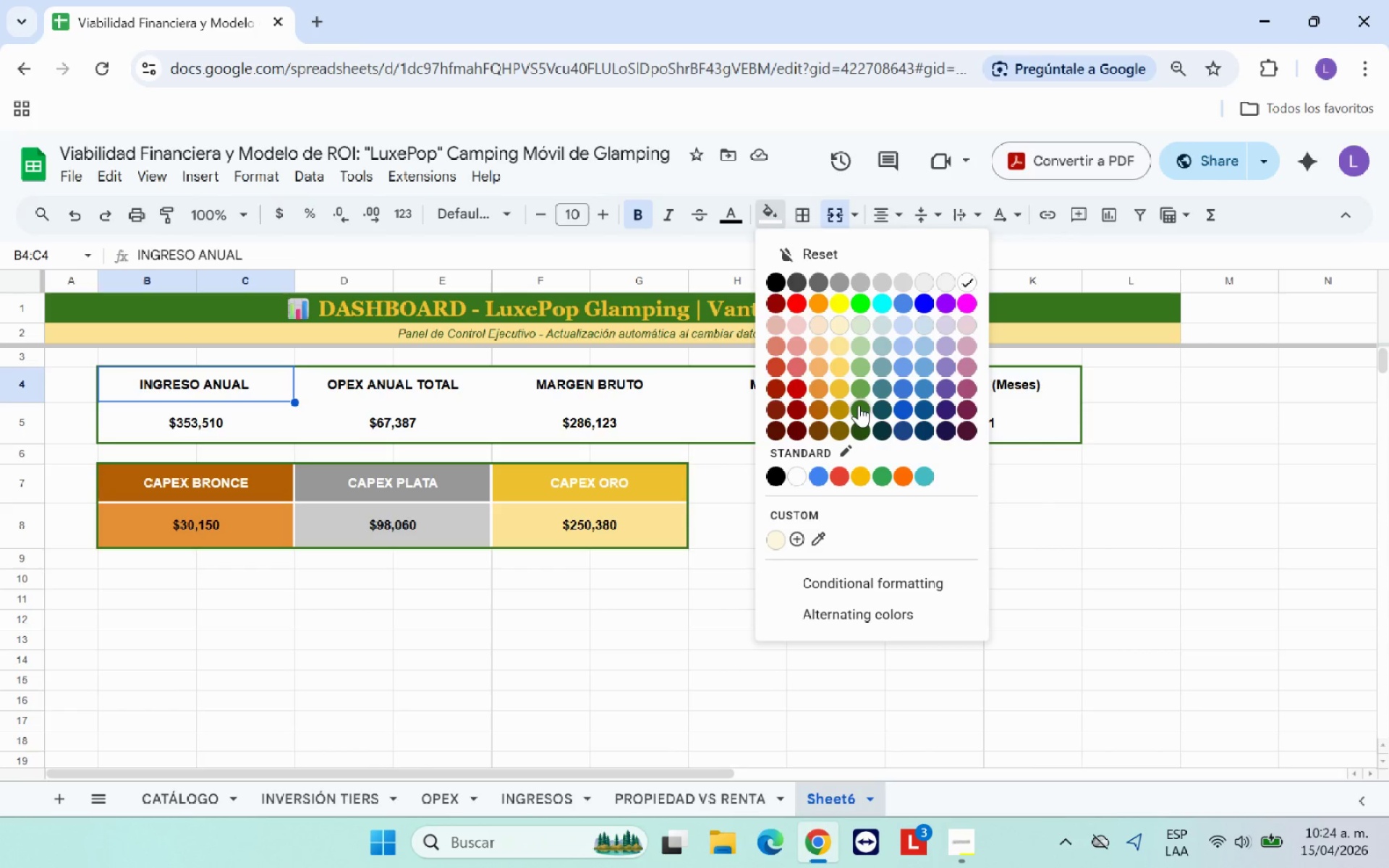 
left_click([859, 407])
 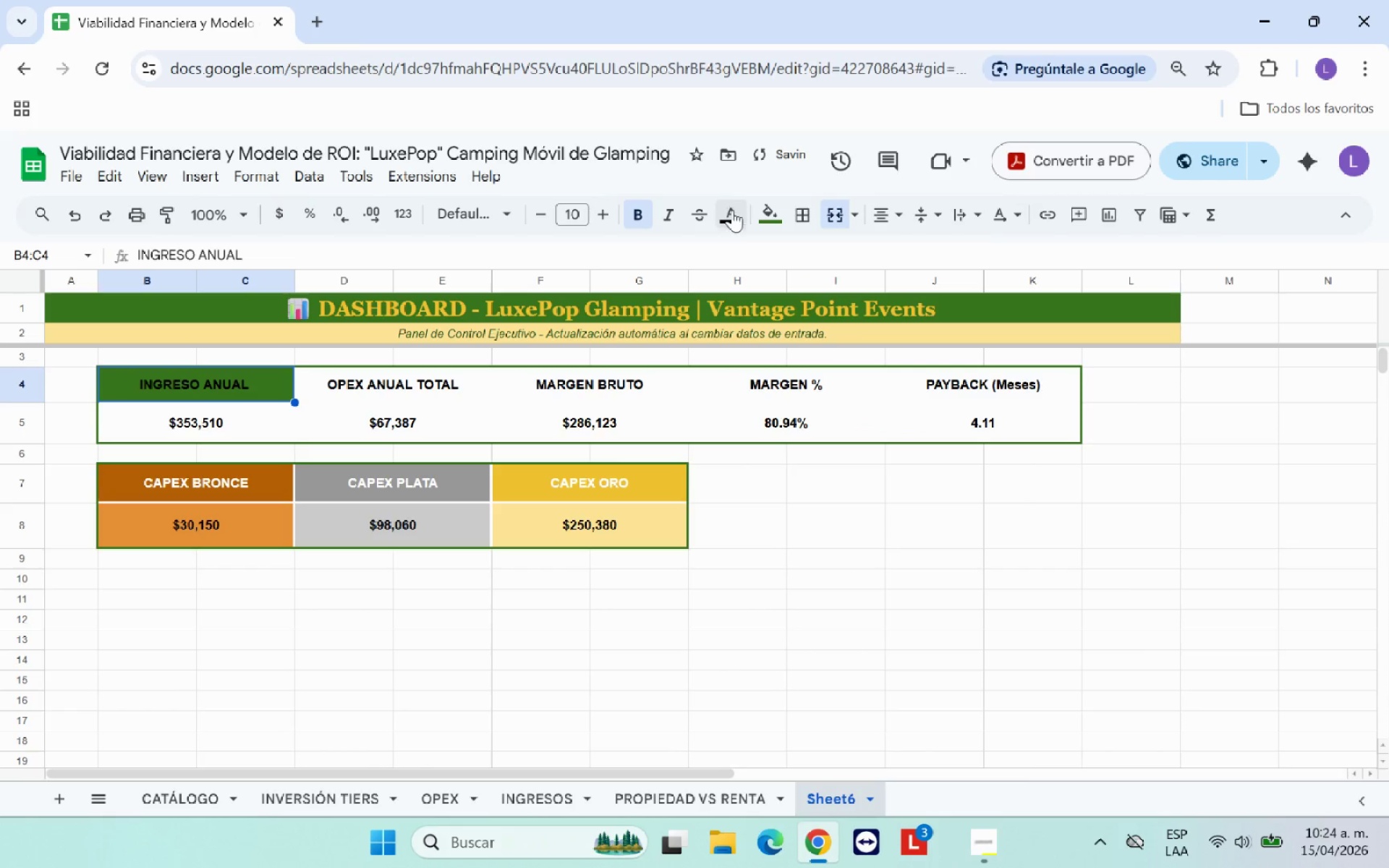 
left_click([735, 212])
 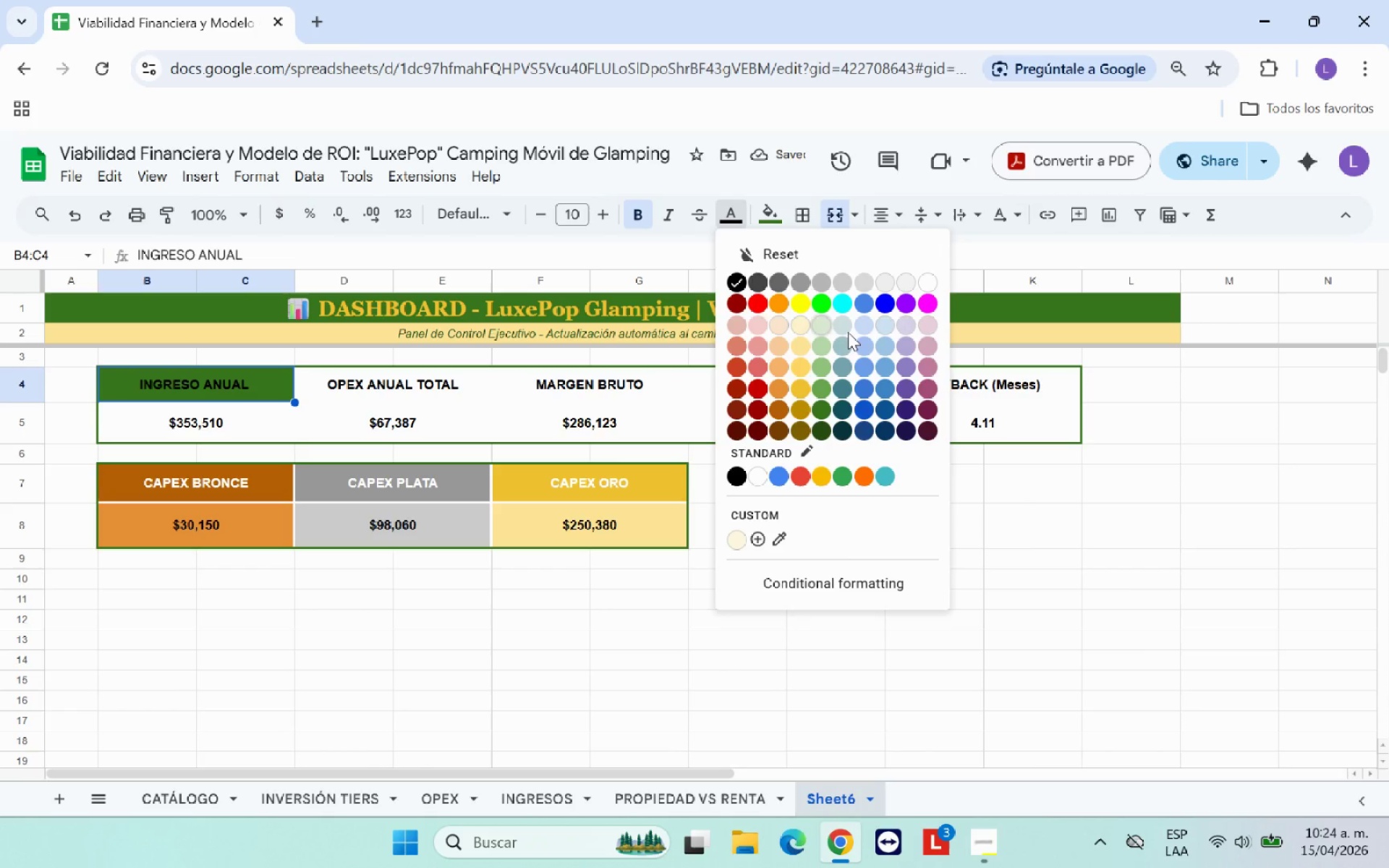 
left_click([927, 278])
 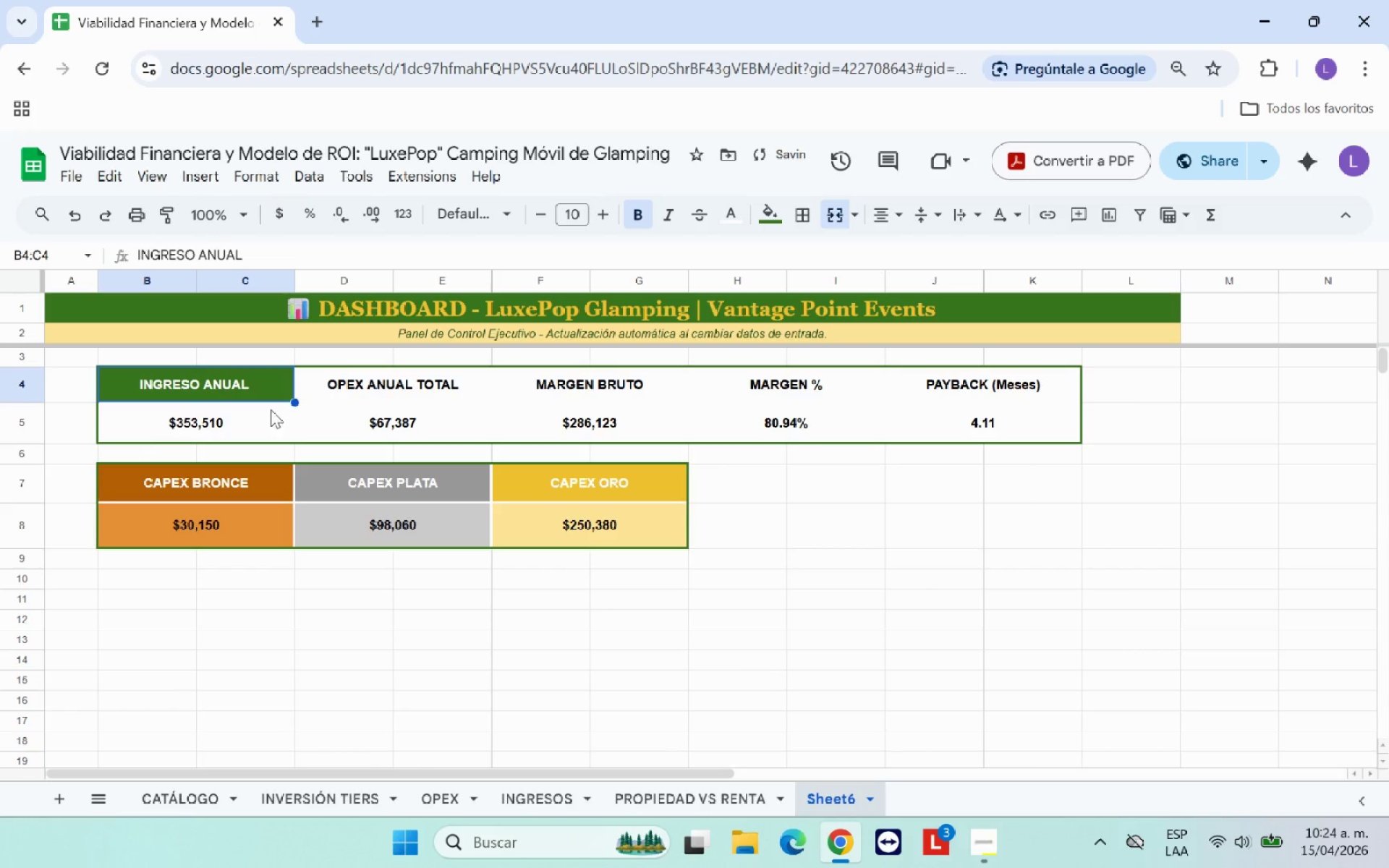 
left_click([222, 420])
 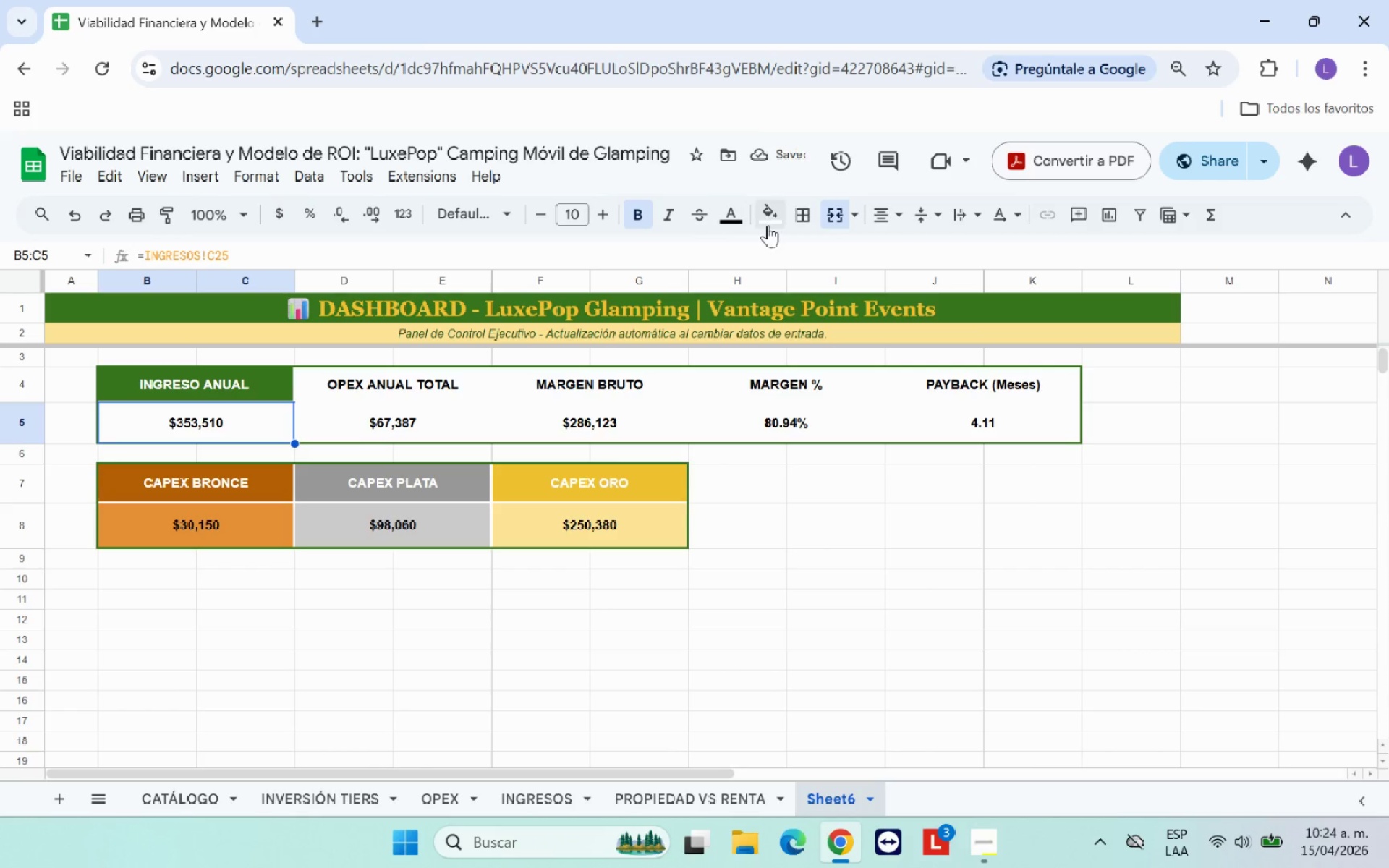 
left_click([768, 225])
 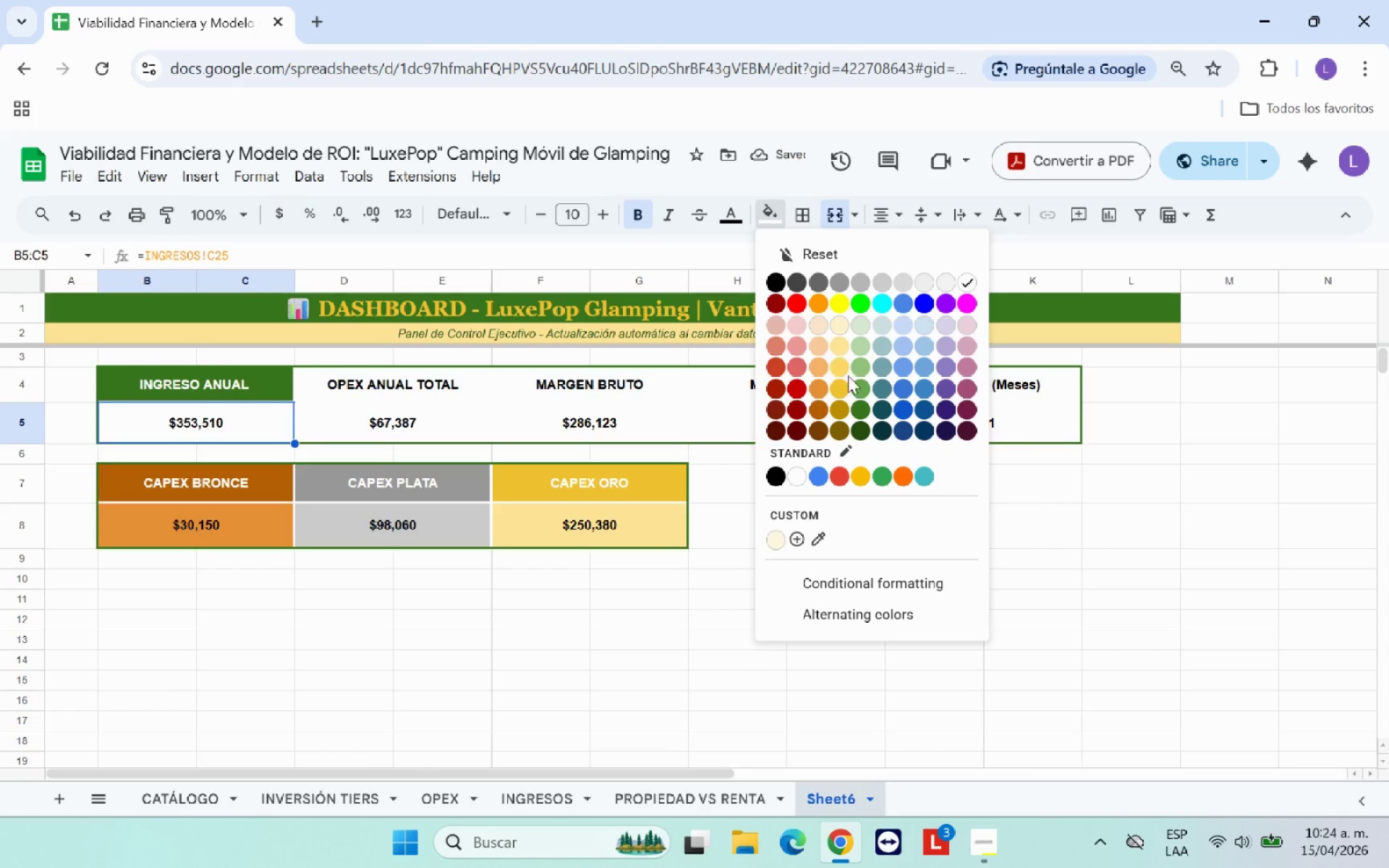 
left_click([860, 371])
 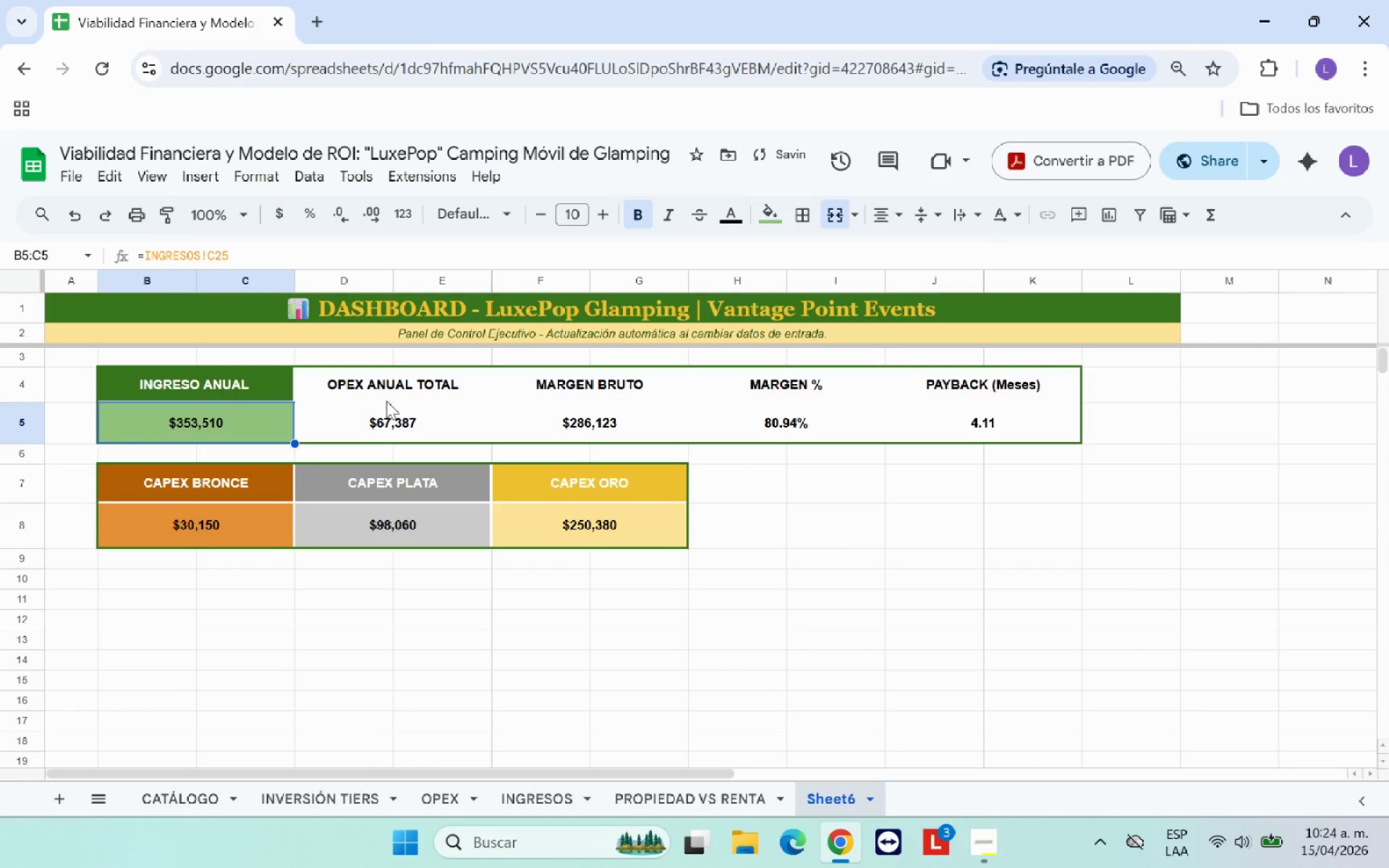 
left_click([359, 401])
 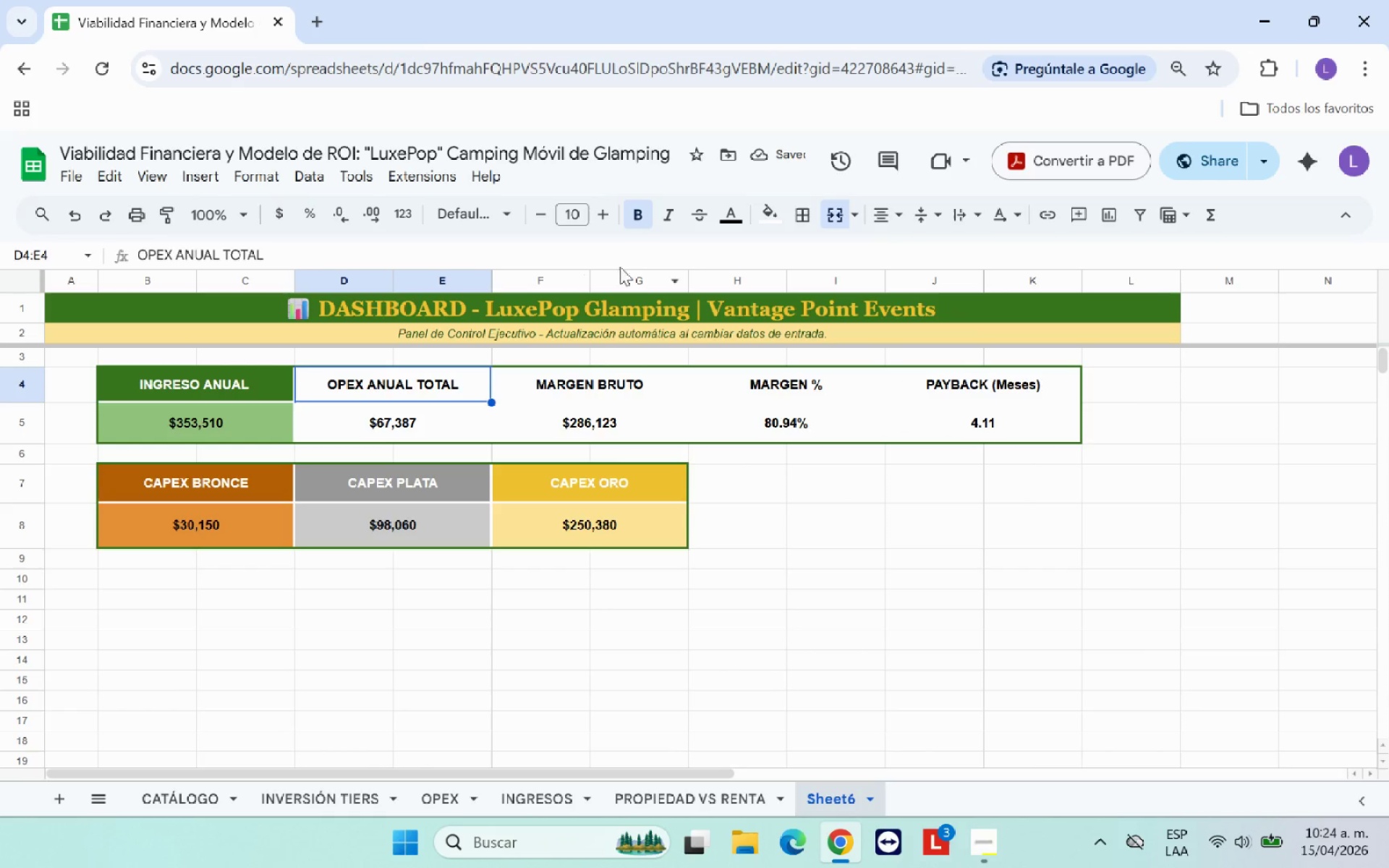 
left_click([781, 220])
 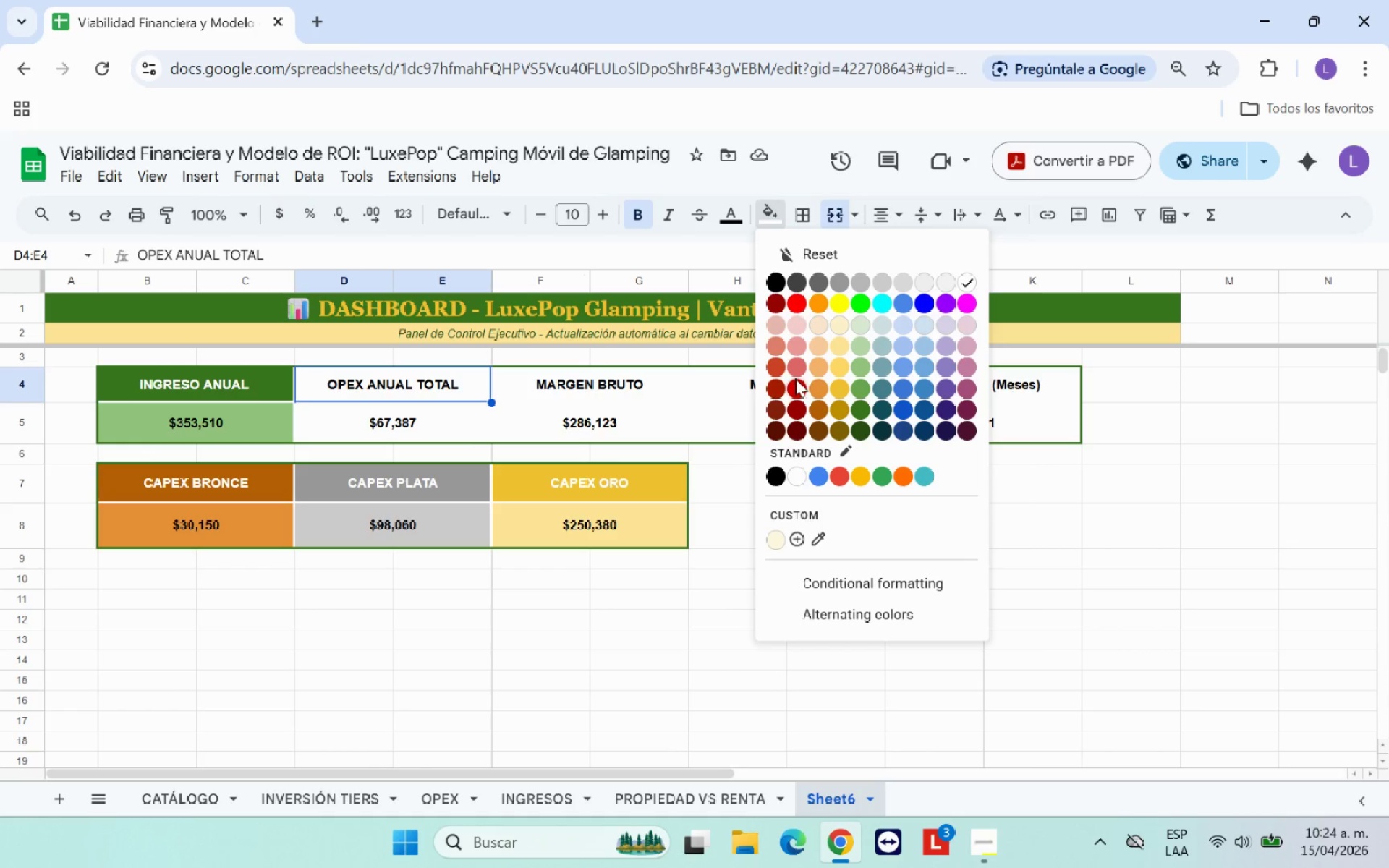 
left_click([799, 382])
 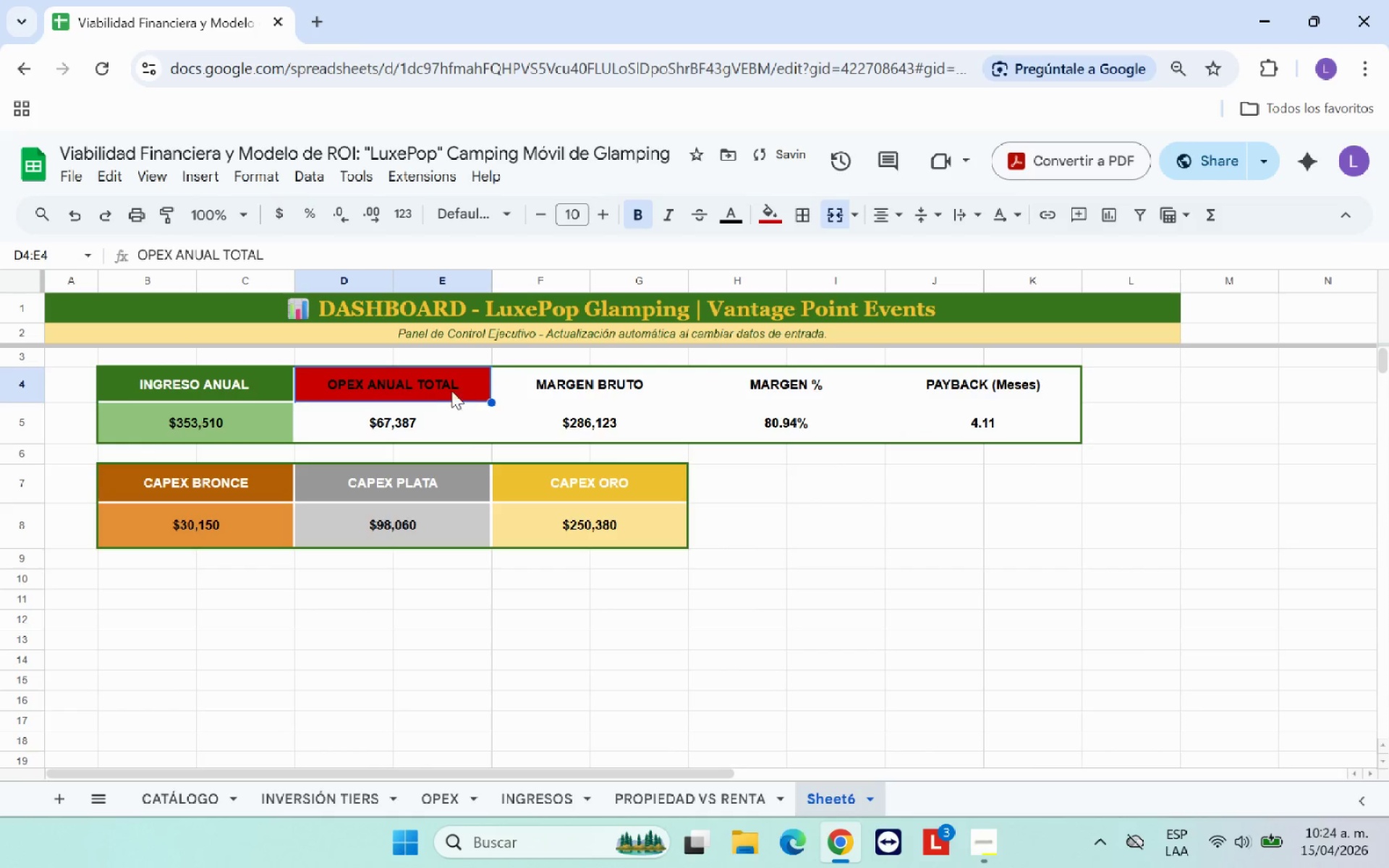 
left_click([436, 422])
 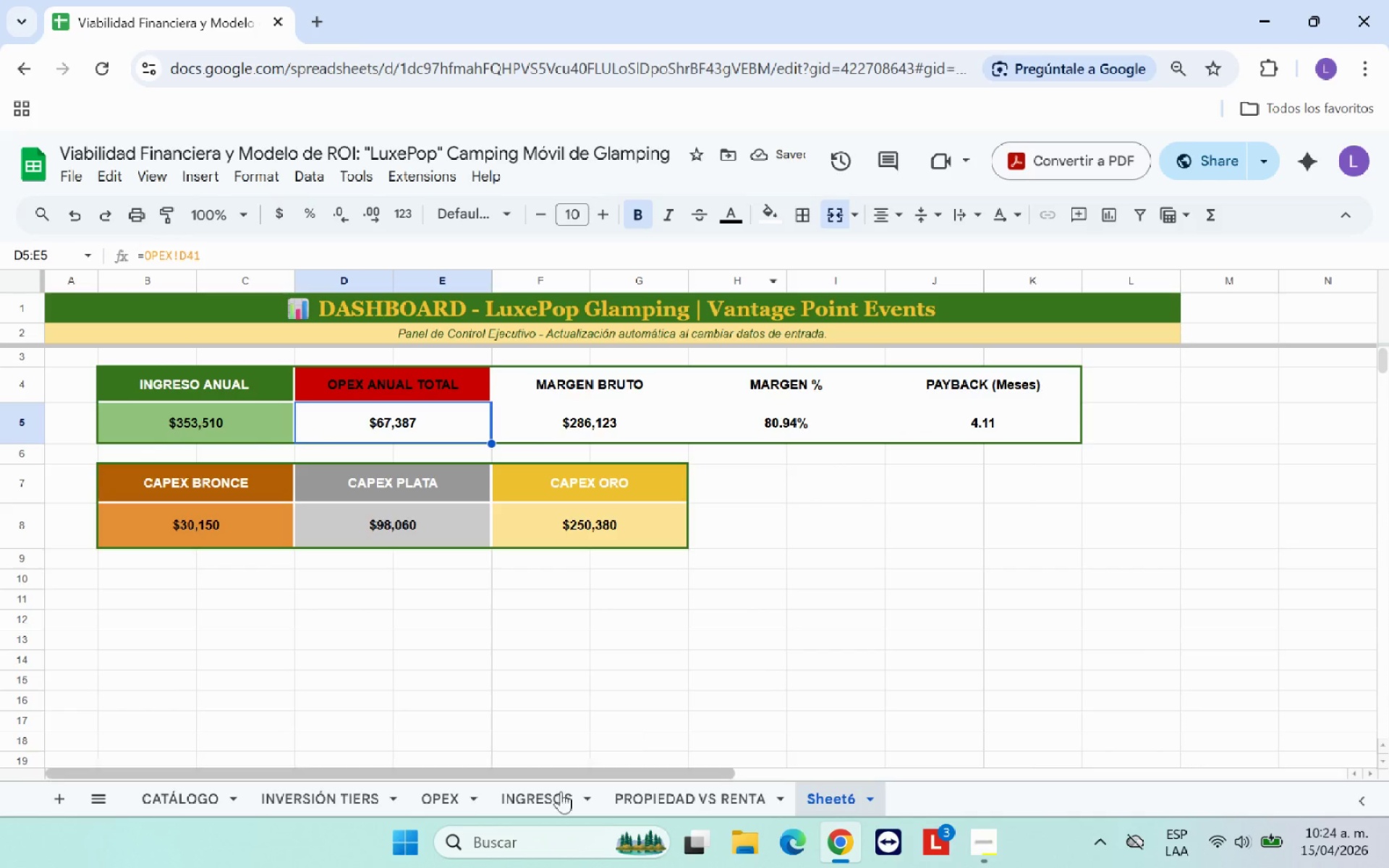 
left_click([447, 807])
 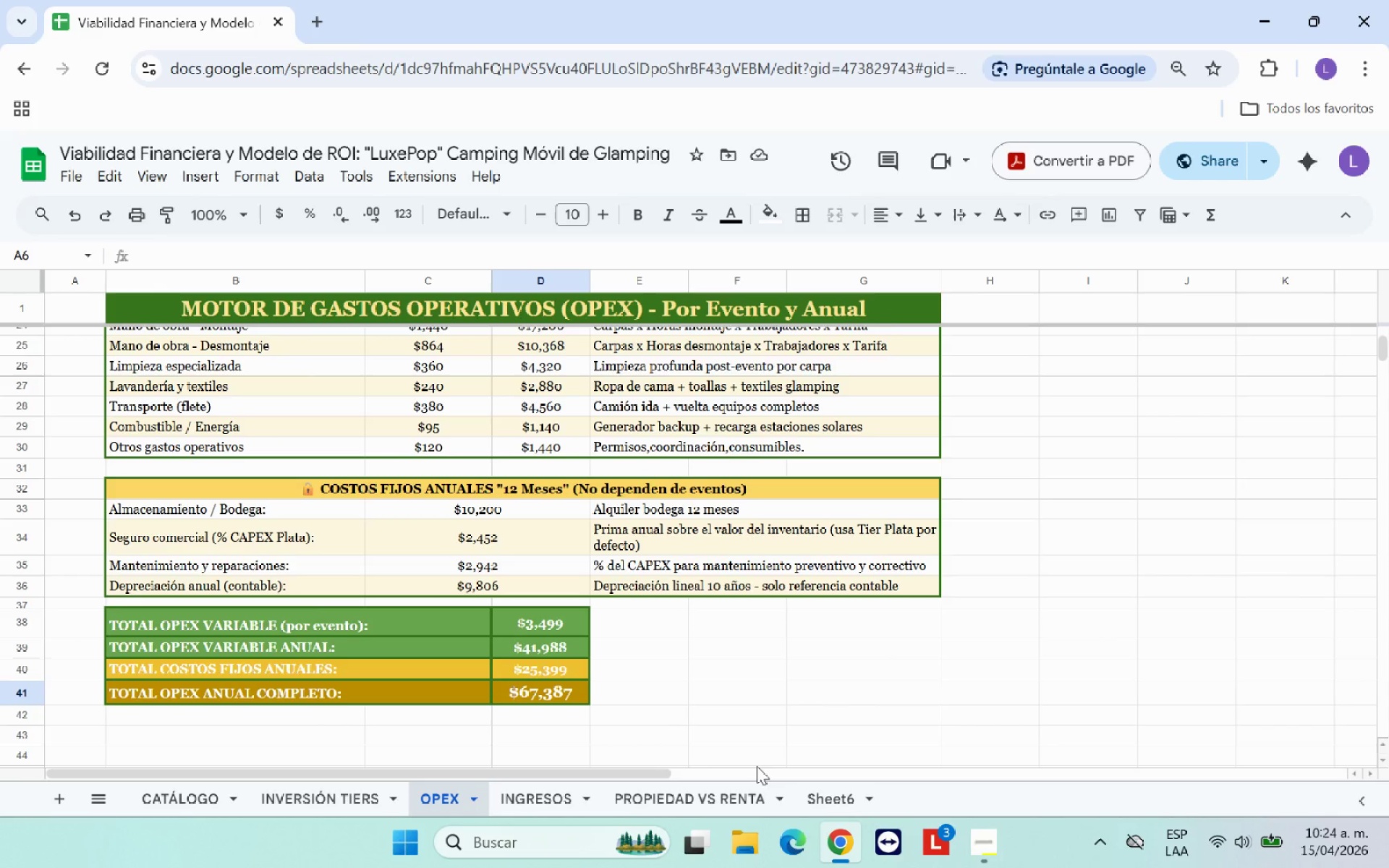 
left_click([829, 792])
 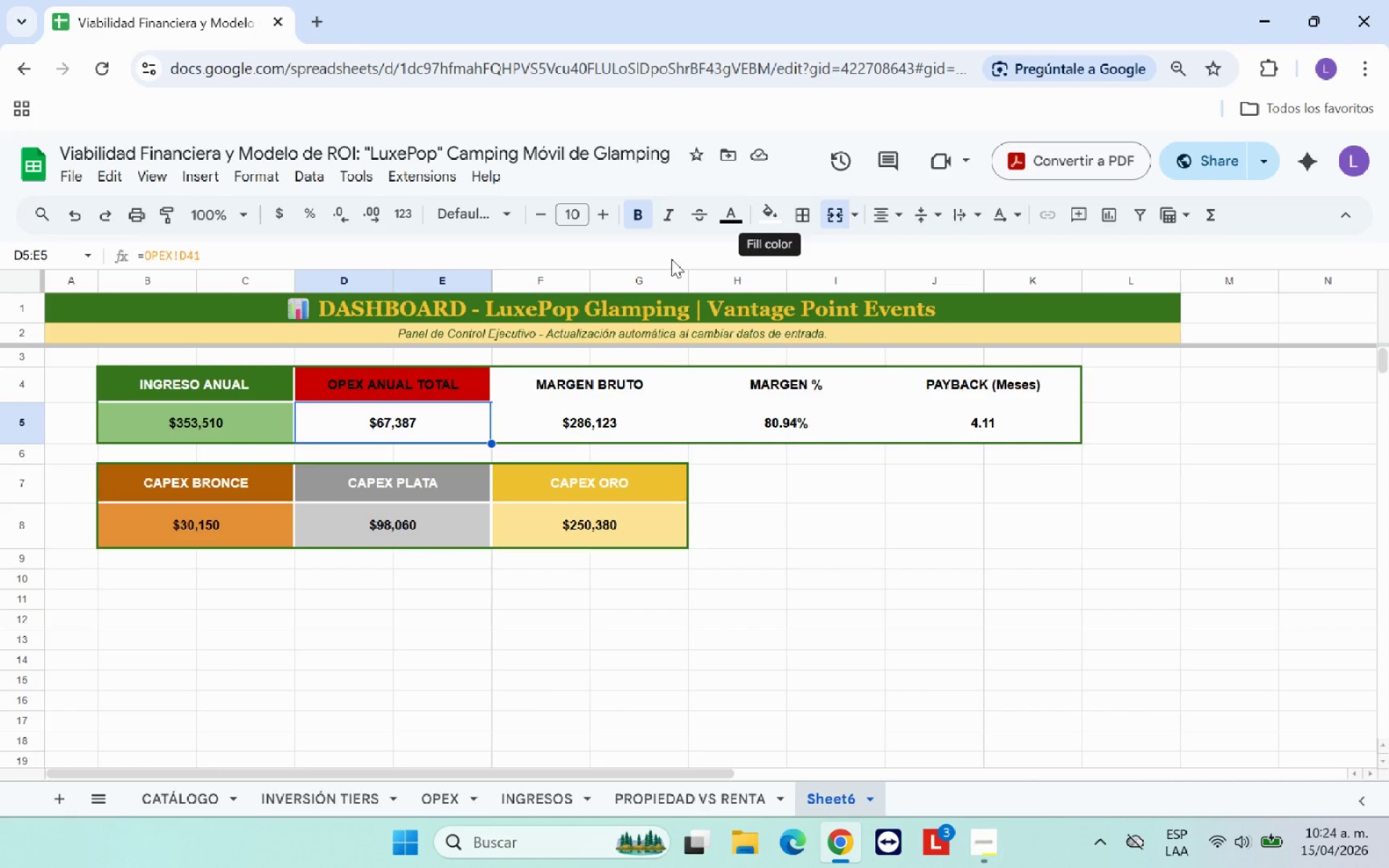 
left_click([441, 386])
 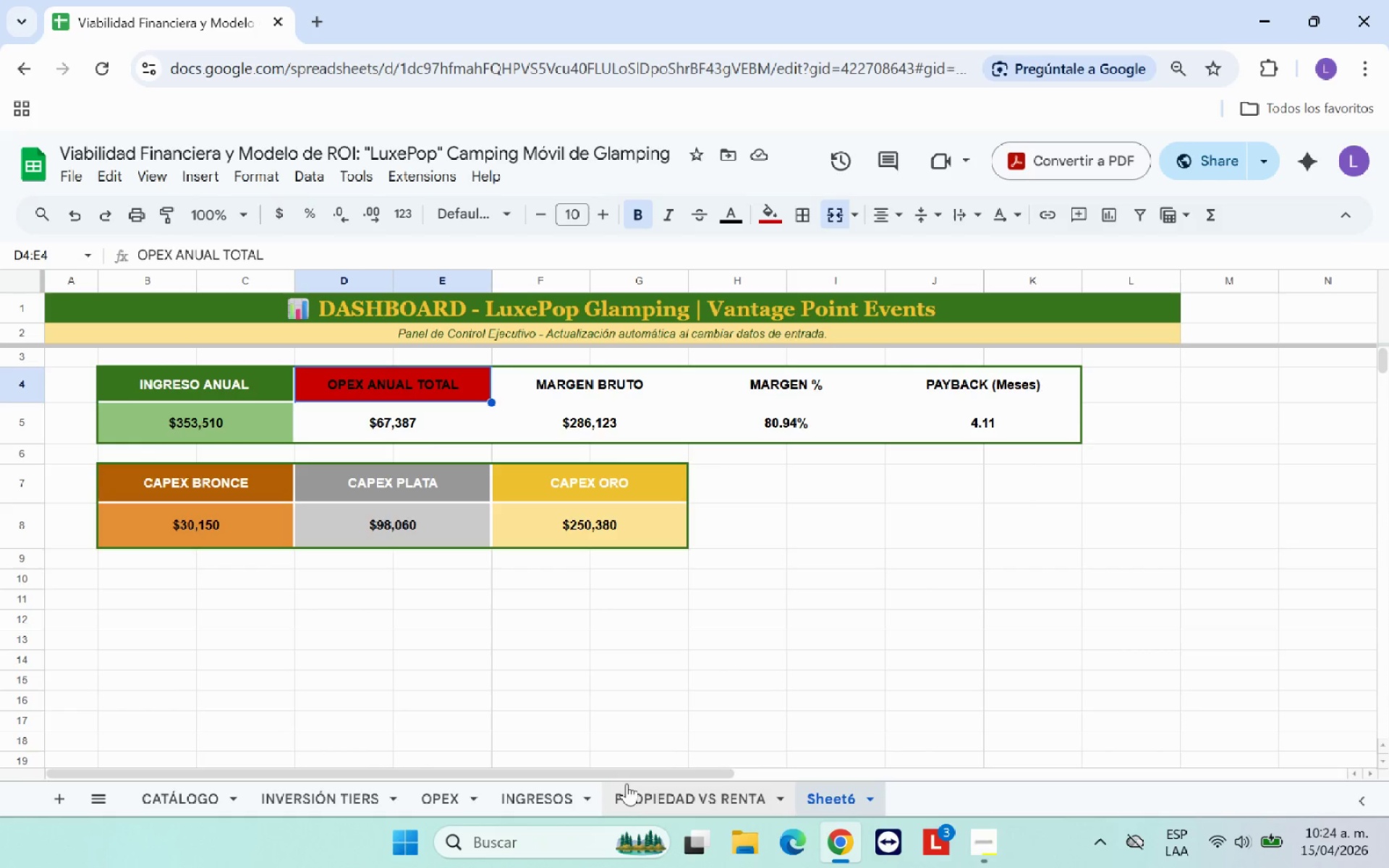 
left_click([638, 789])
 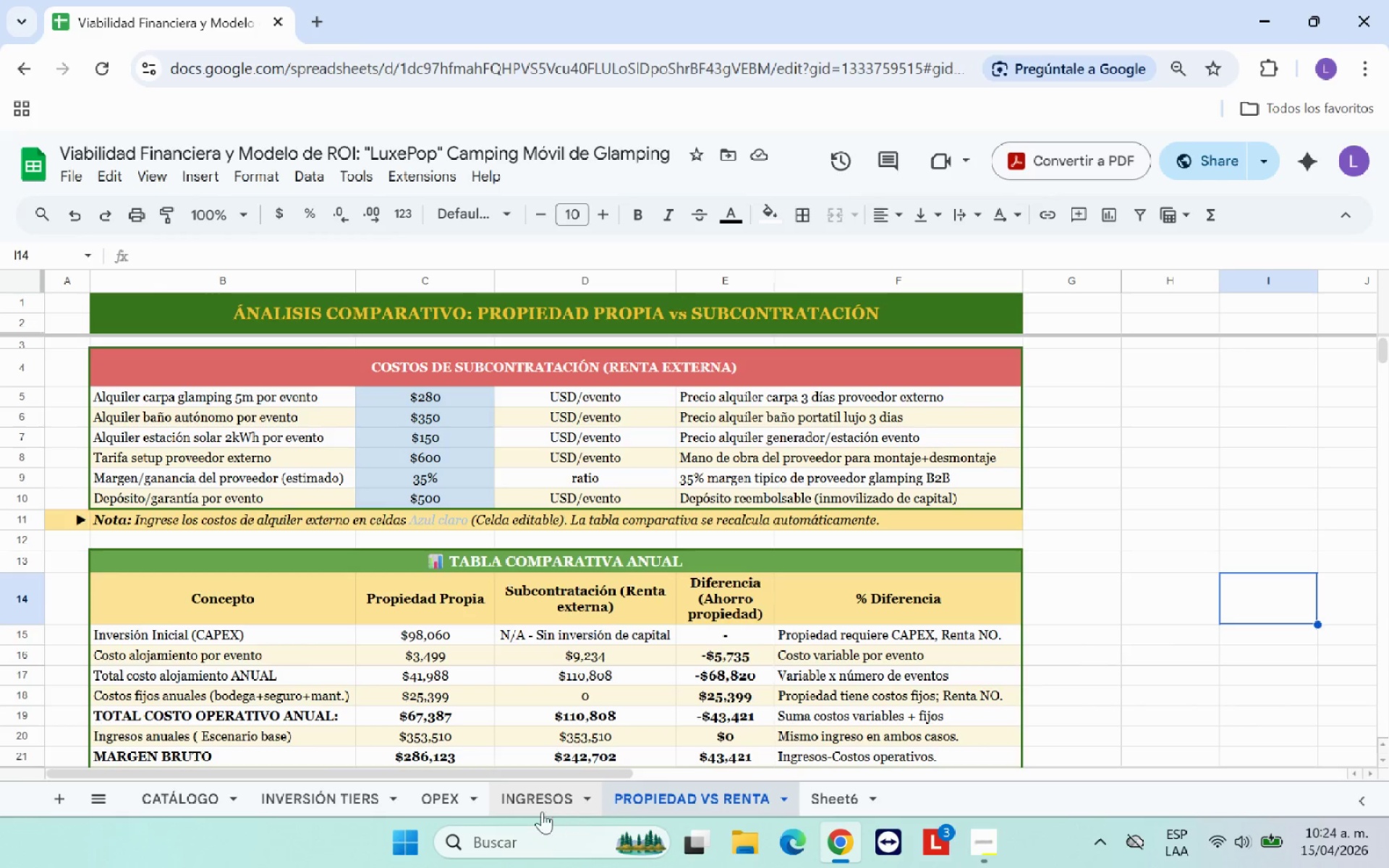 
left_click([449, 806])
 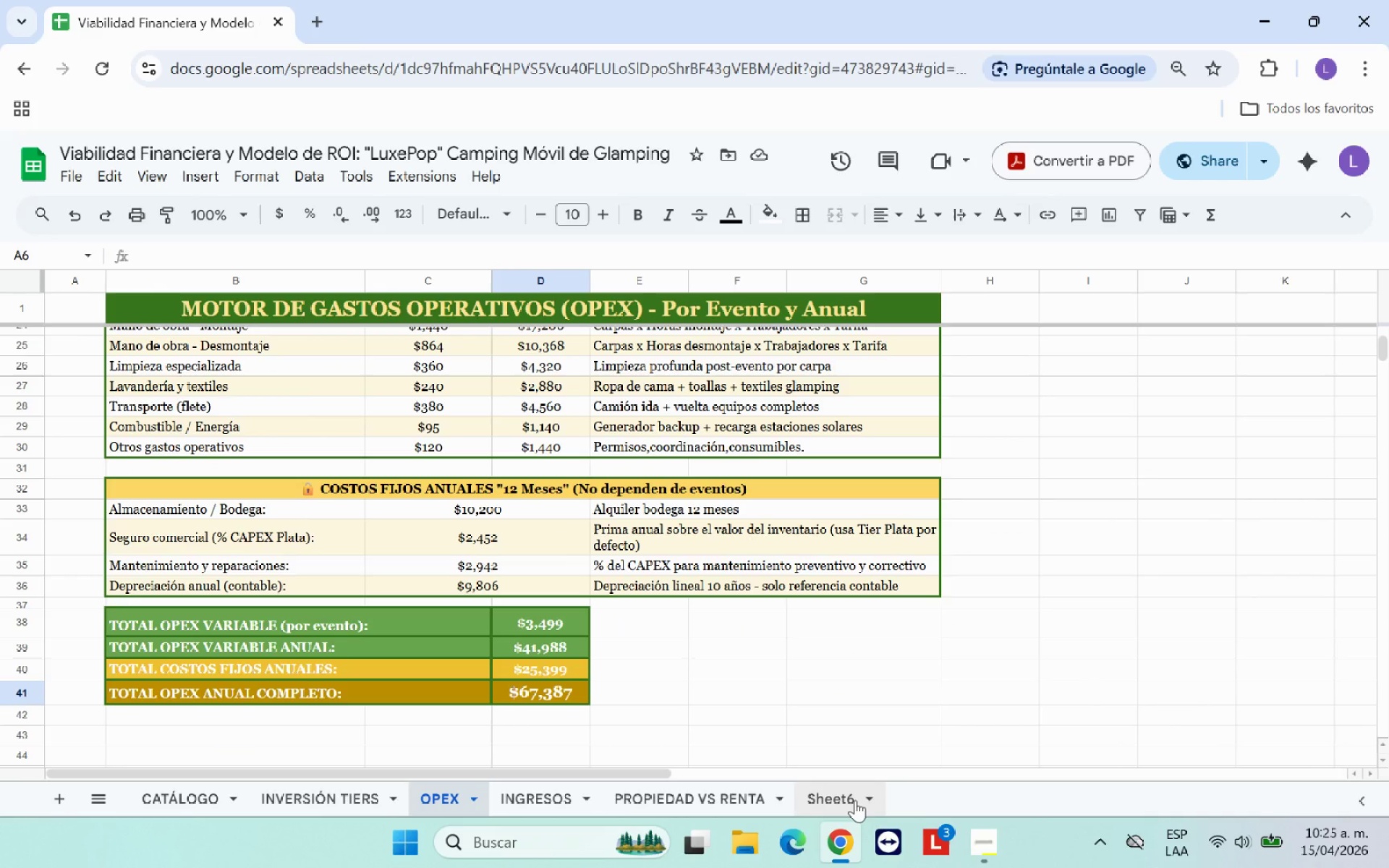 
left_click([855, 800])
 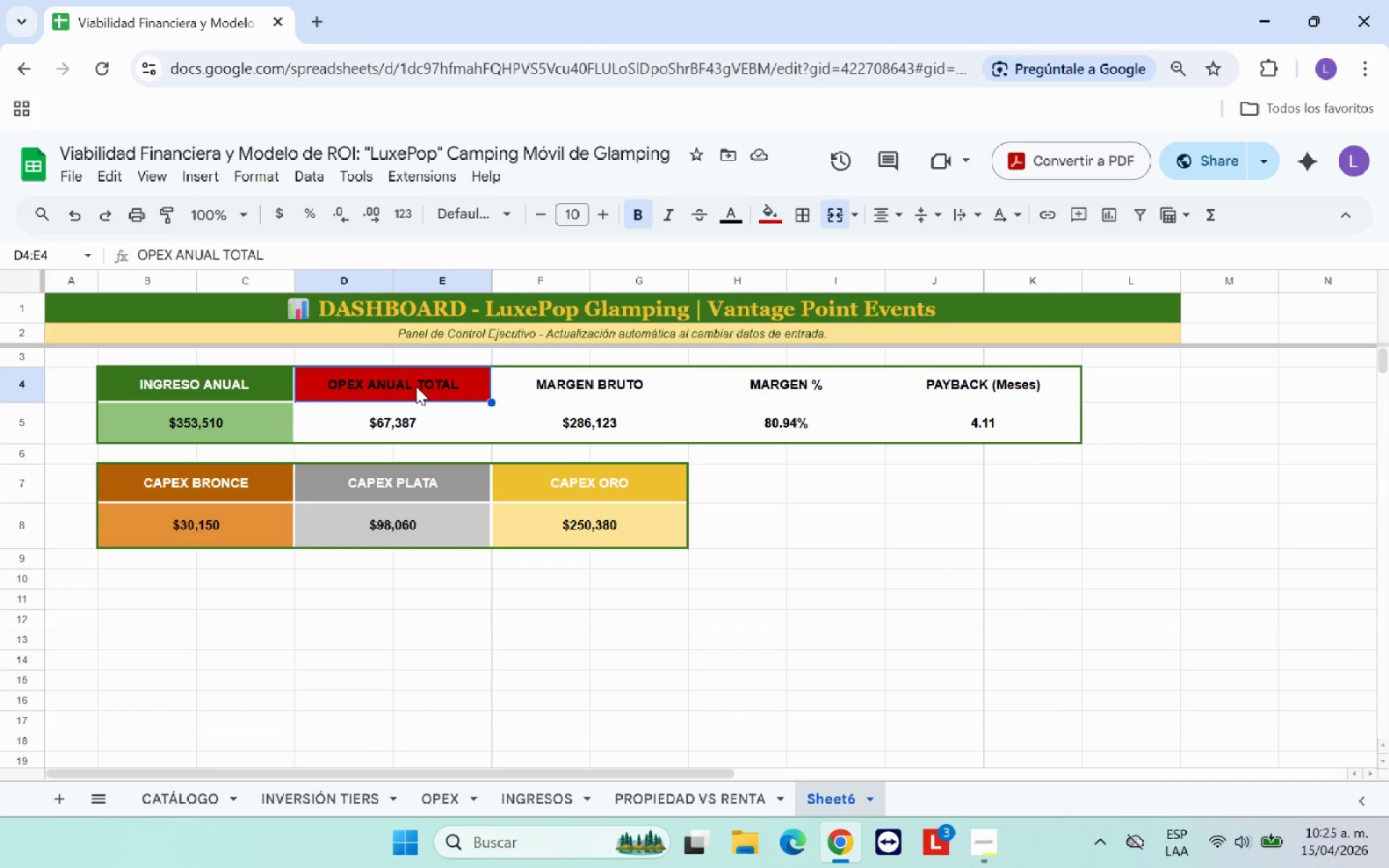 
left_click([416, 386])
 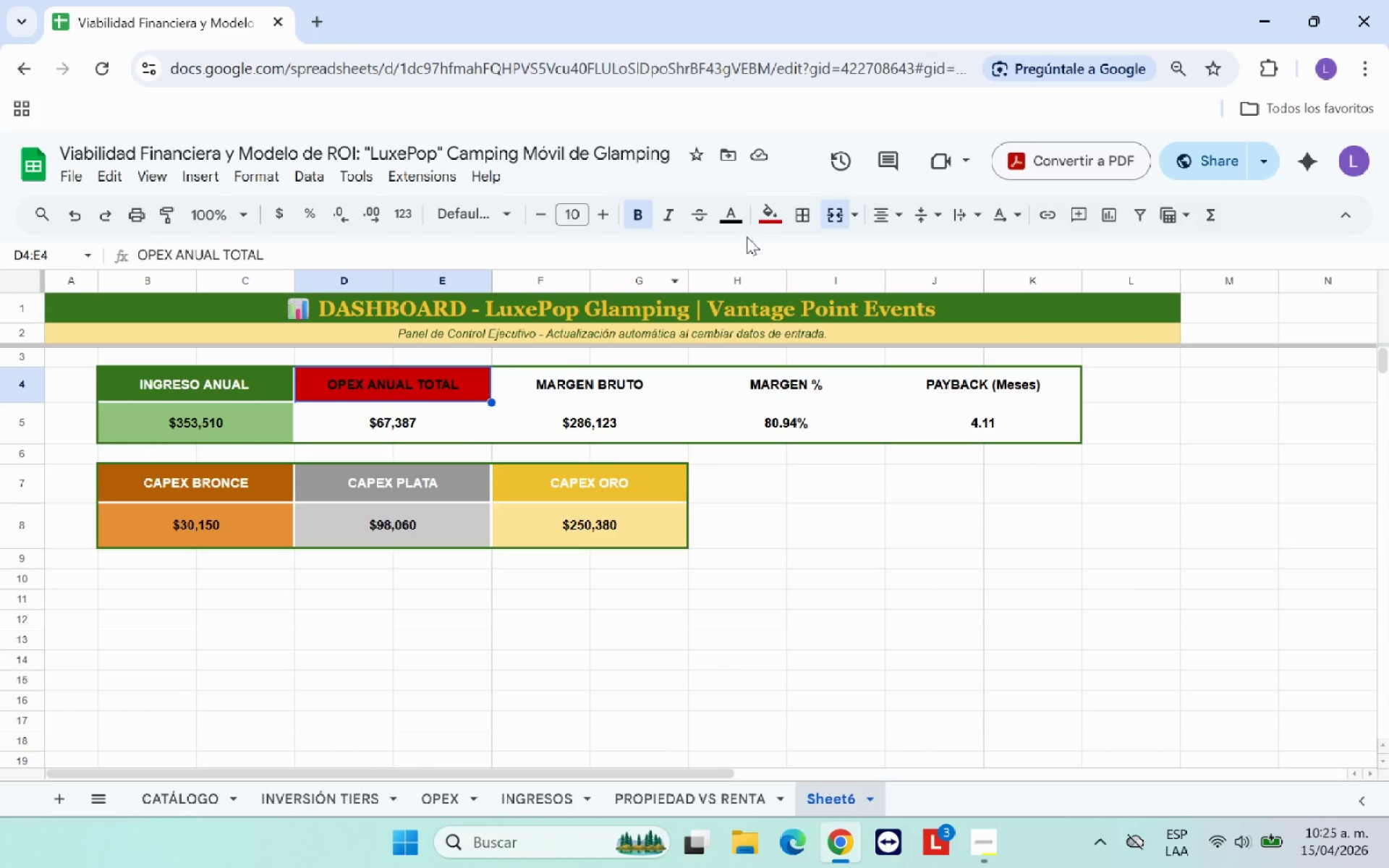 
left_click([767, 224])
 